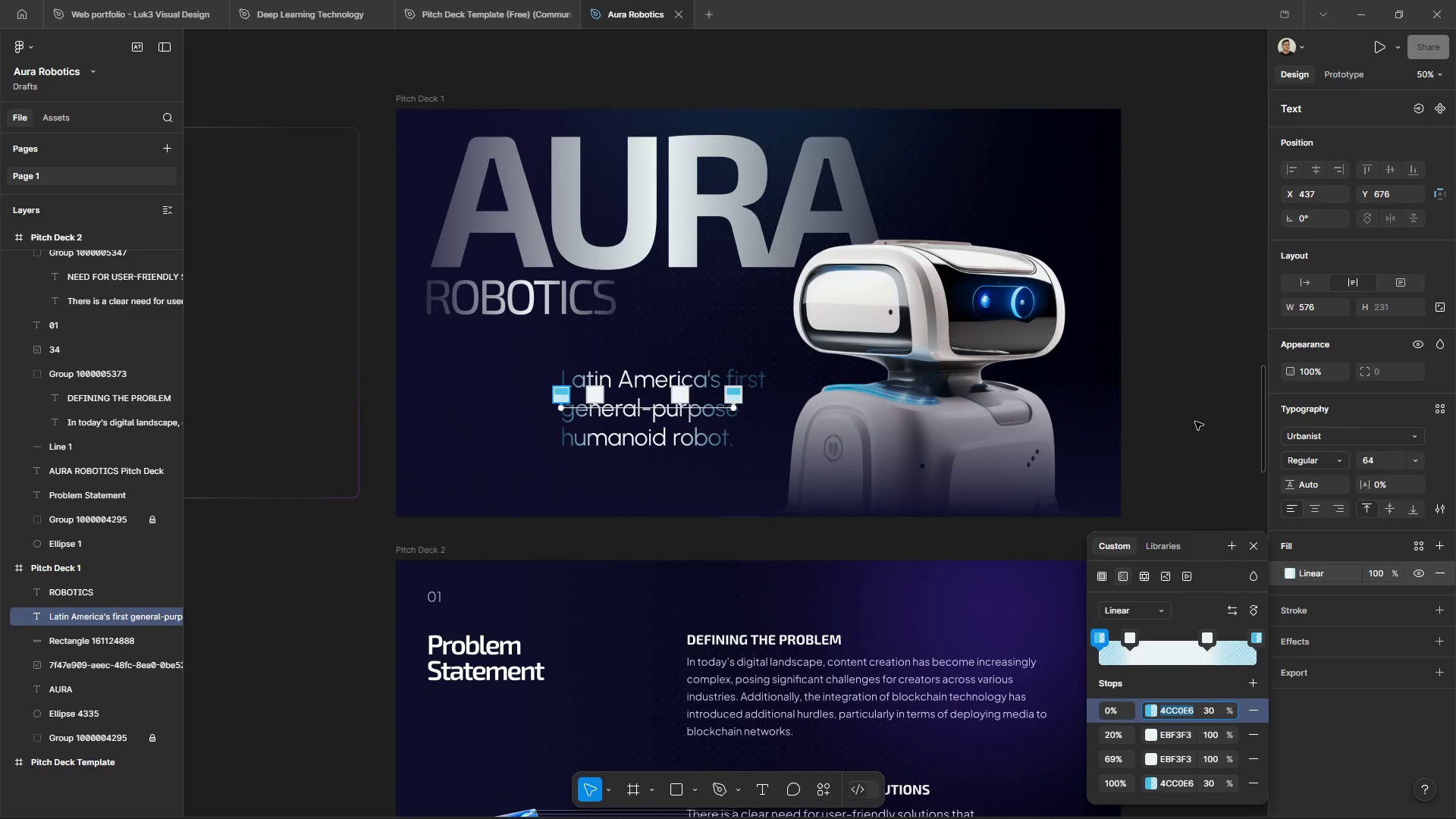 
key(Control+C)
 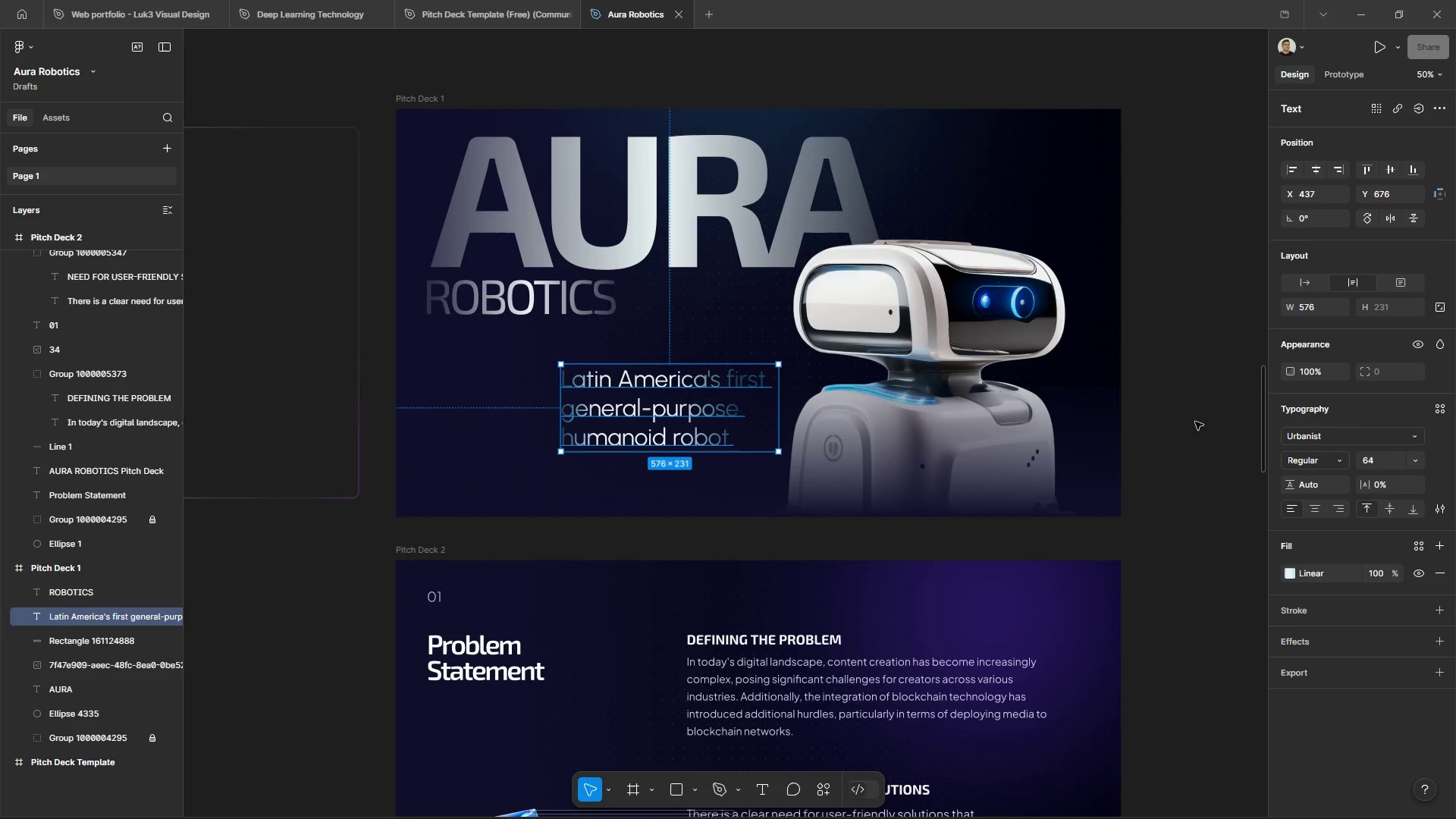 
double_click([1195, 422])
 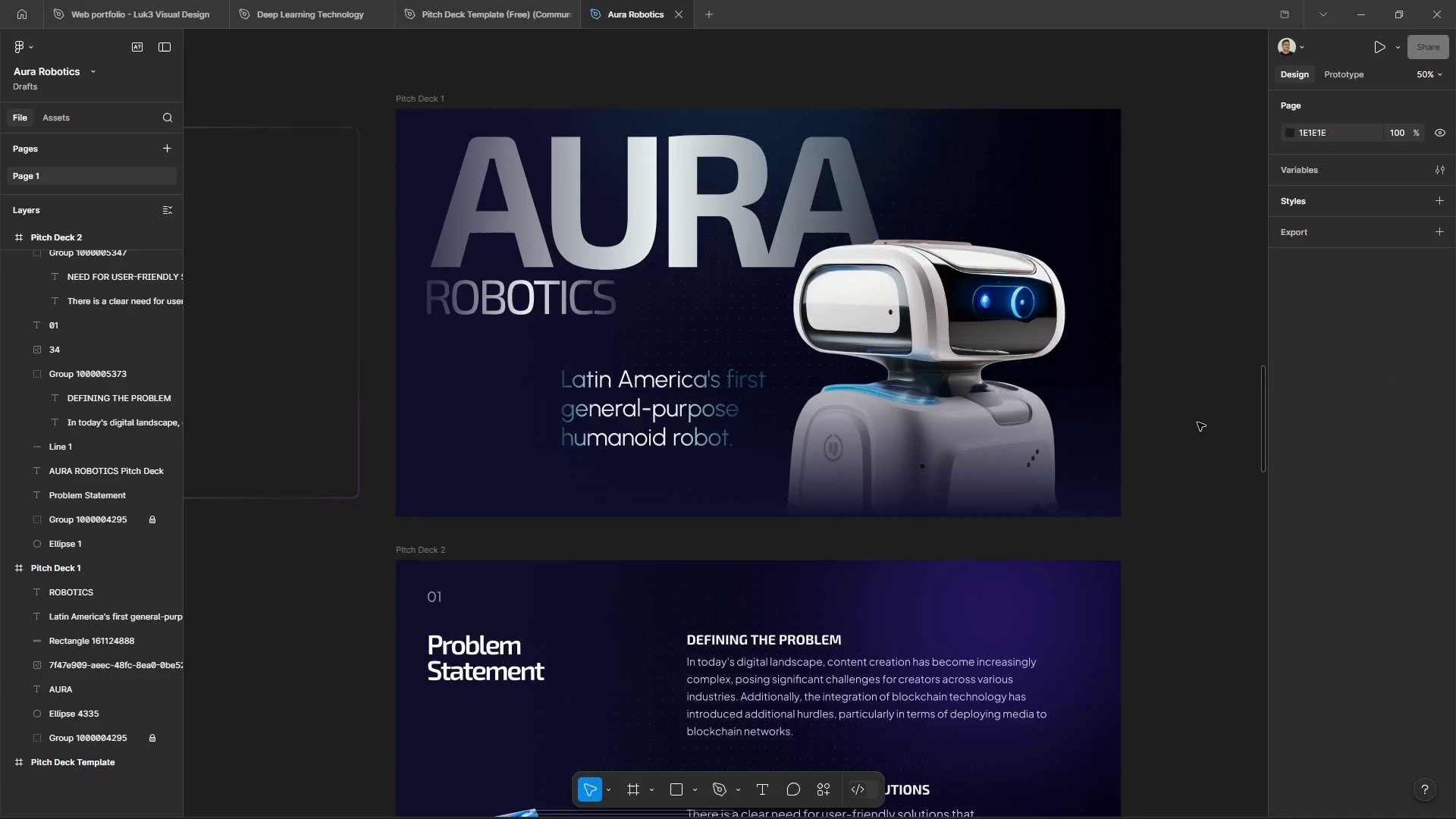 
scroll: coordinate [1197, 425], scroll_direction: down, amount: 5.0
 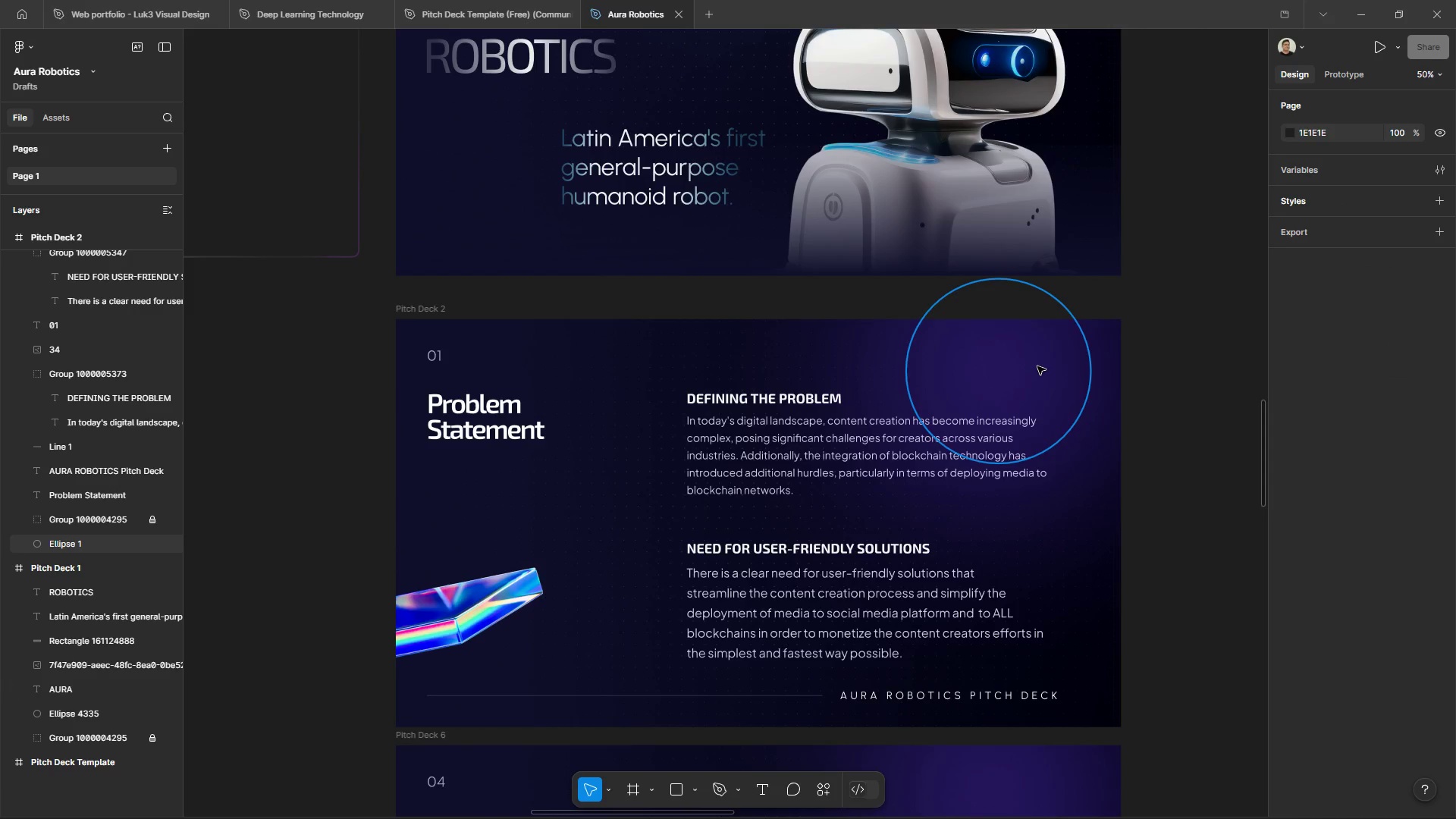 
left_click([1037, 366])
 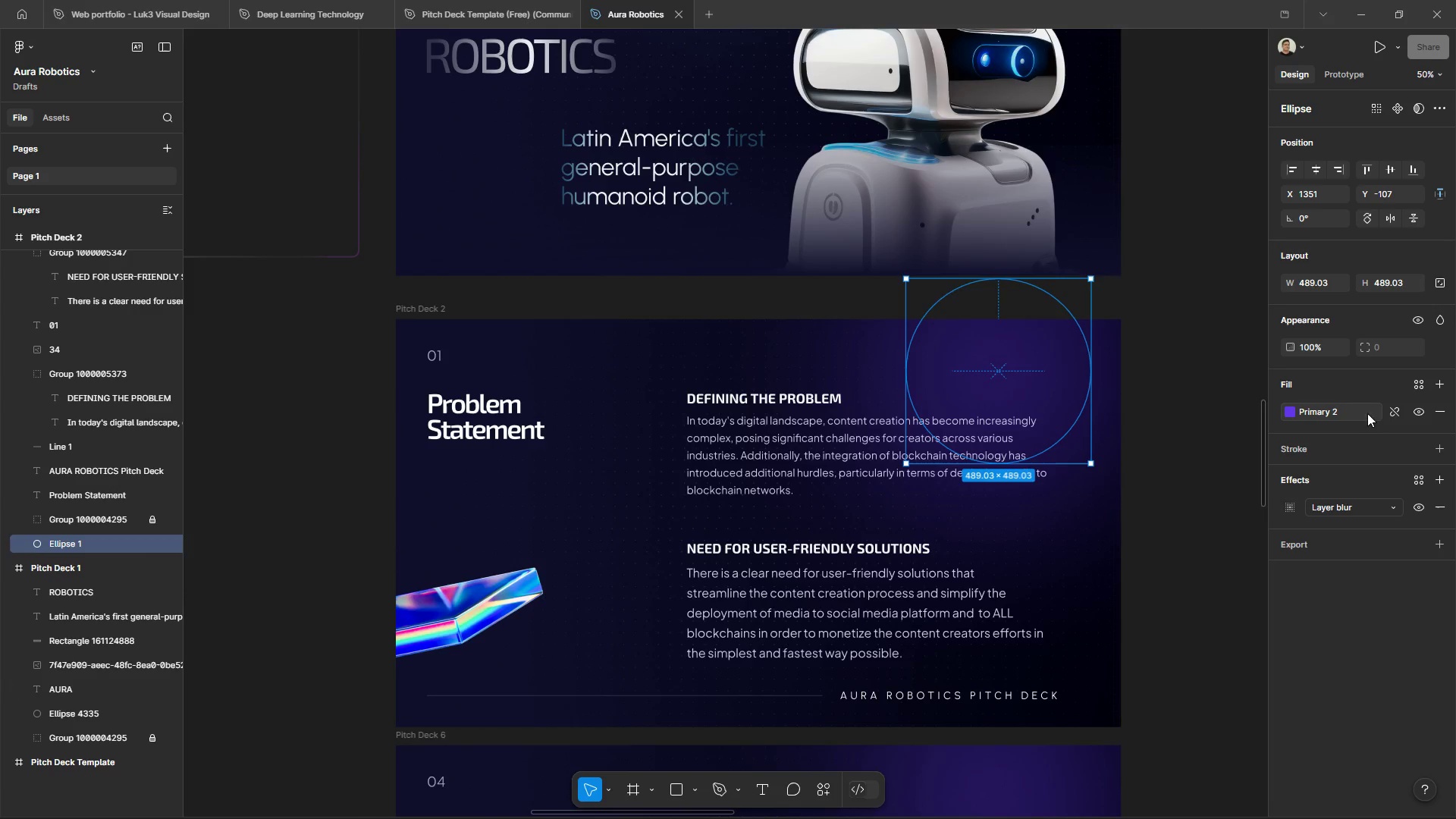 
left_click([1394, 408])
 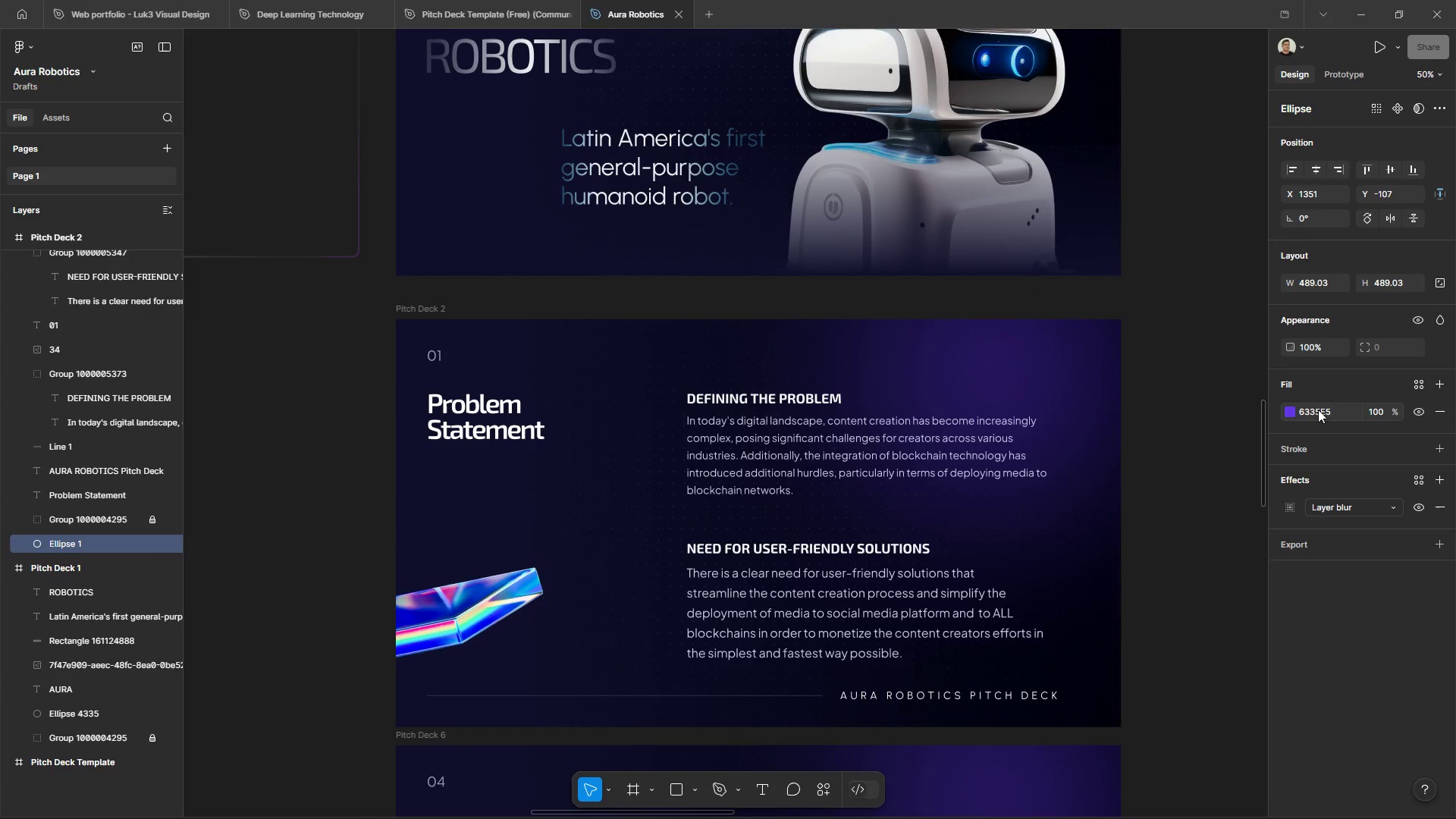 
left_click([1317, 410])
 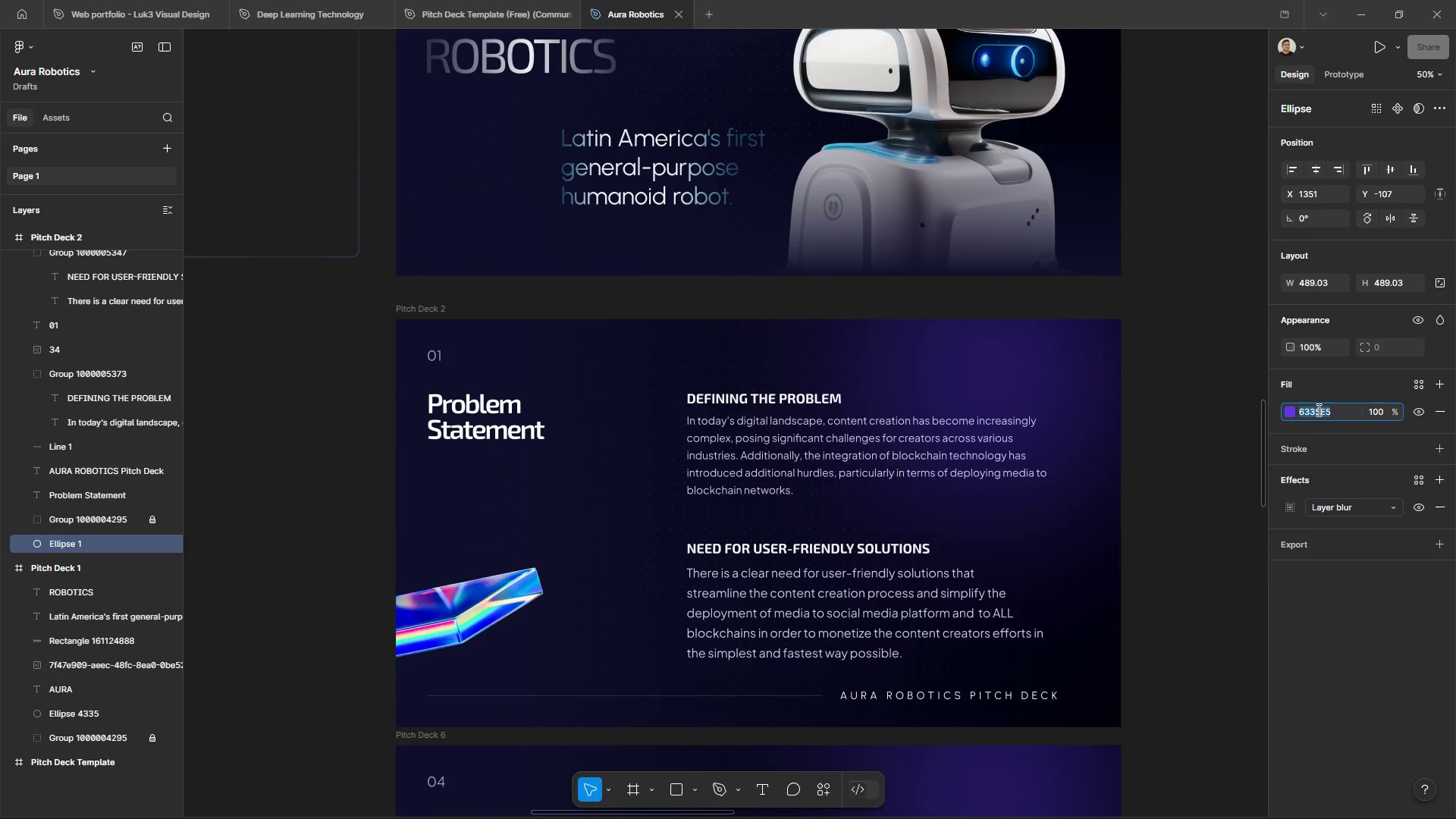 
key(Control+V)
 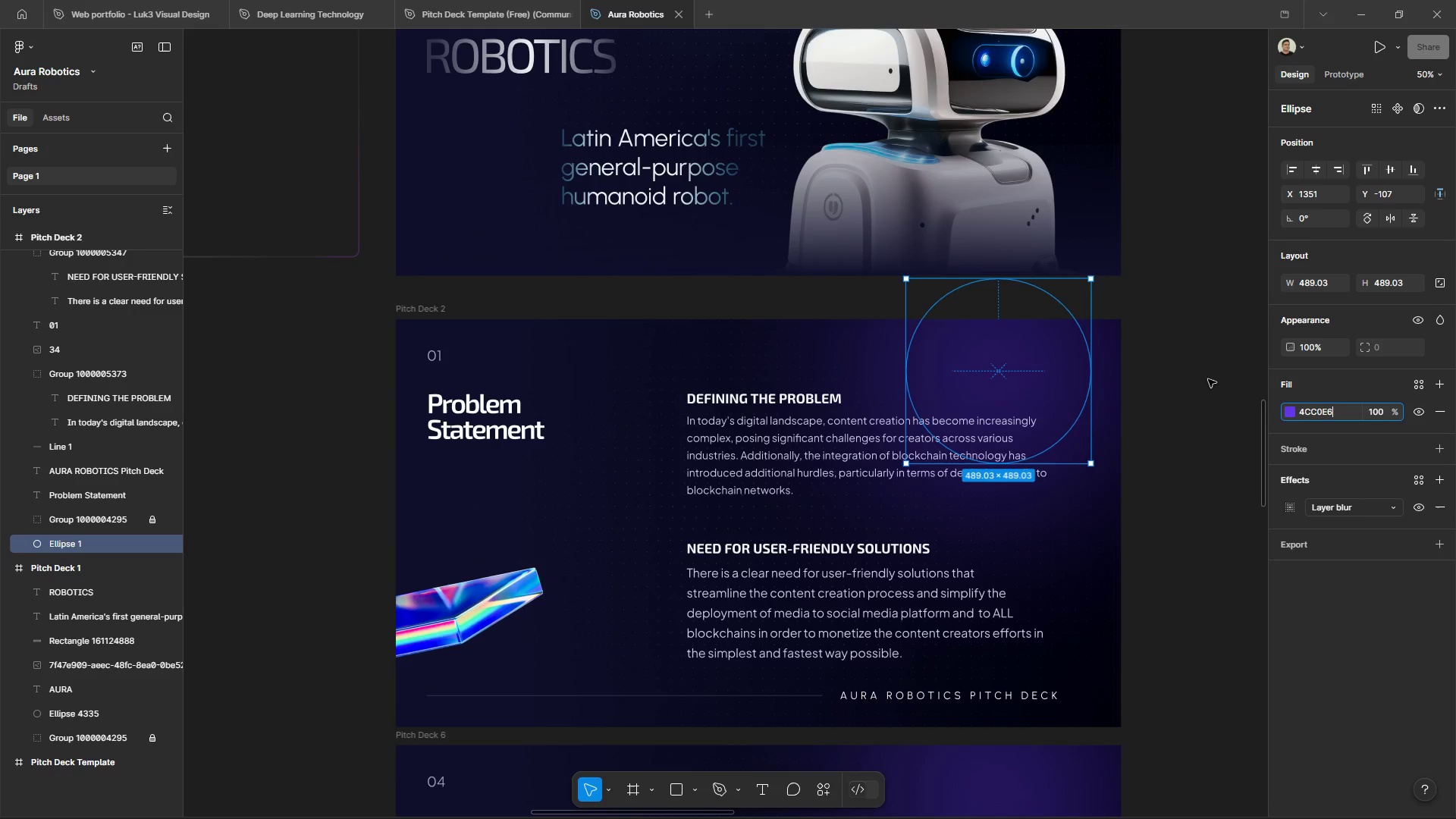 
left_click([1208, 378])
 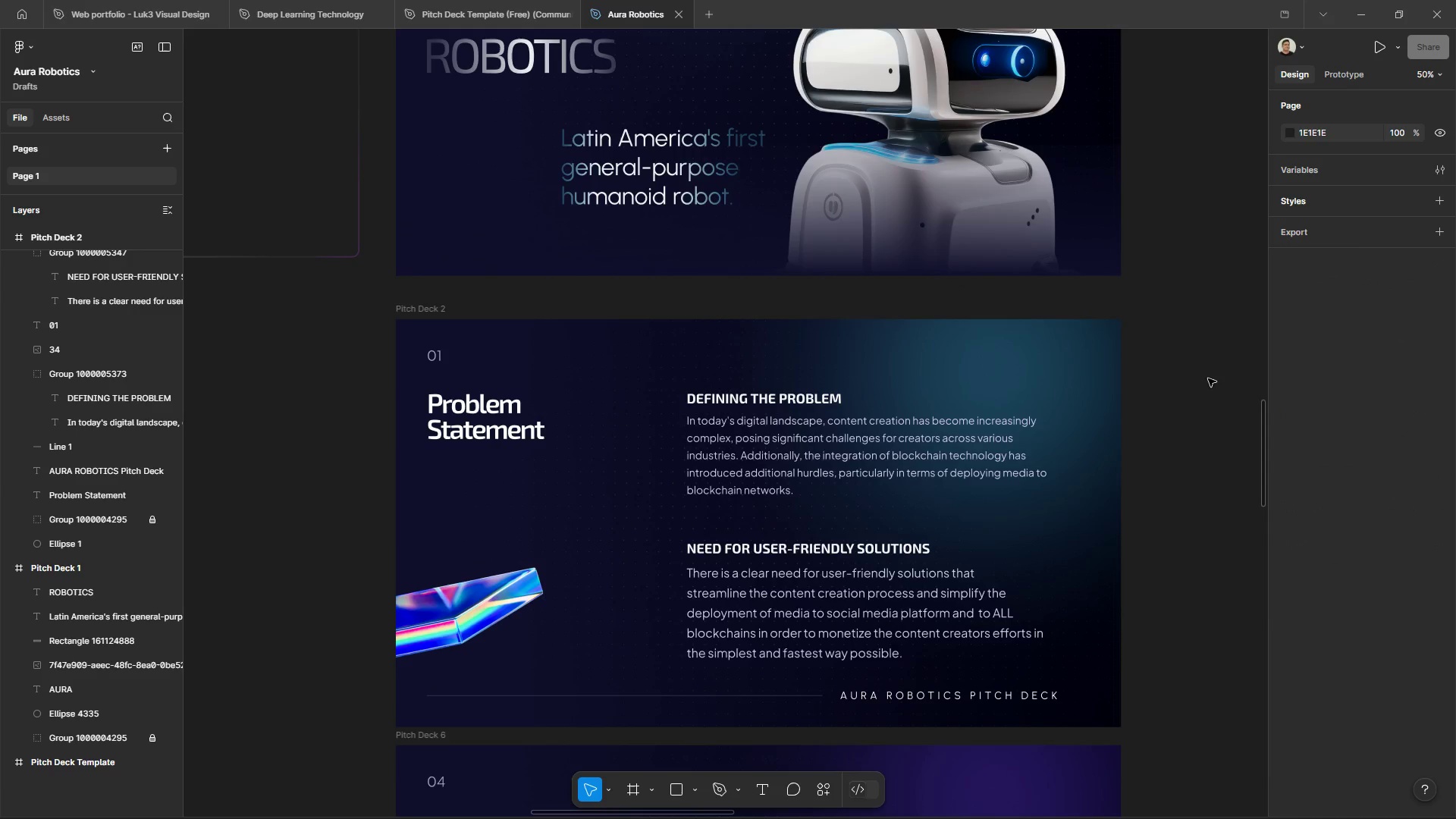 
left_click([1208, 378])
 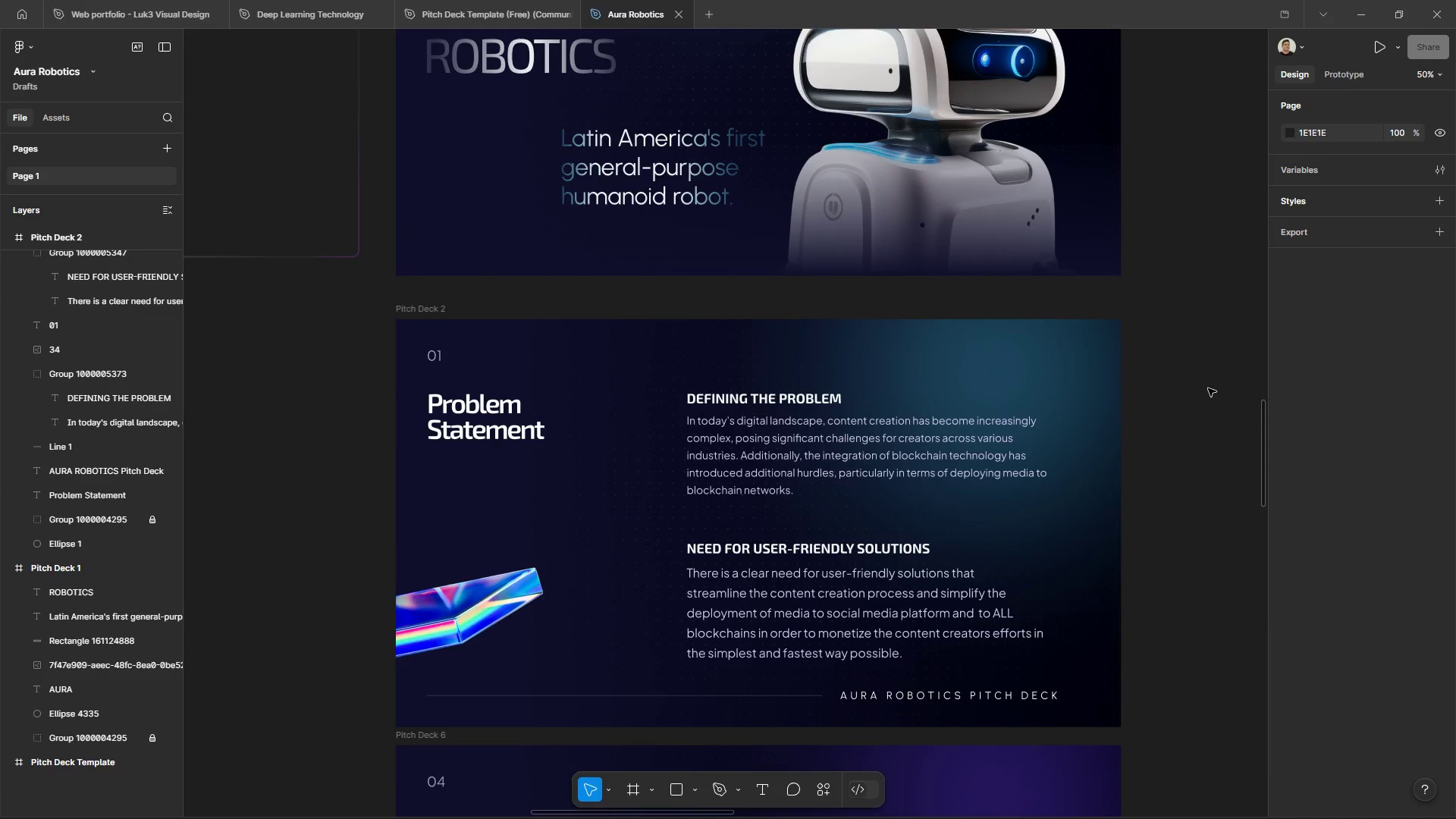 
hold_key(key=AltLeft, duration=1.5)
hold_key(key=ControlLeft, duration=1.73)
scroll: coordinate [1198, 392], scroll_direction: down, amount: 4.0
 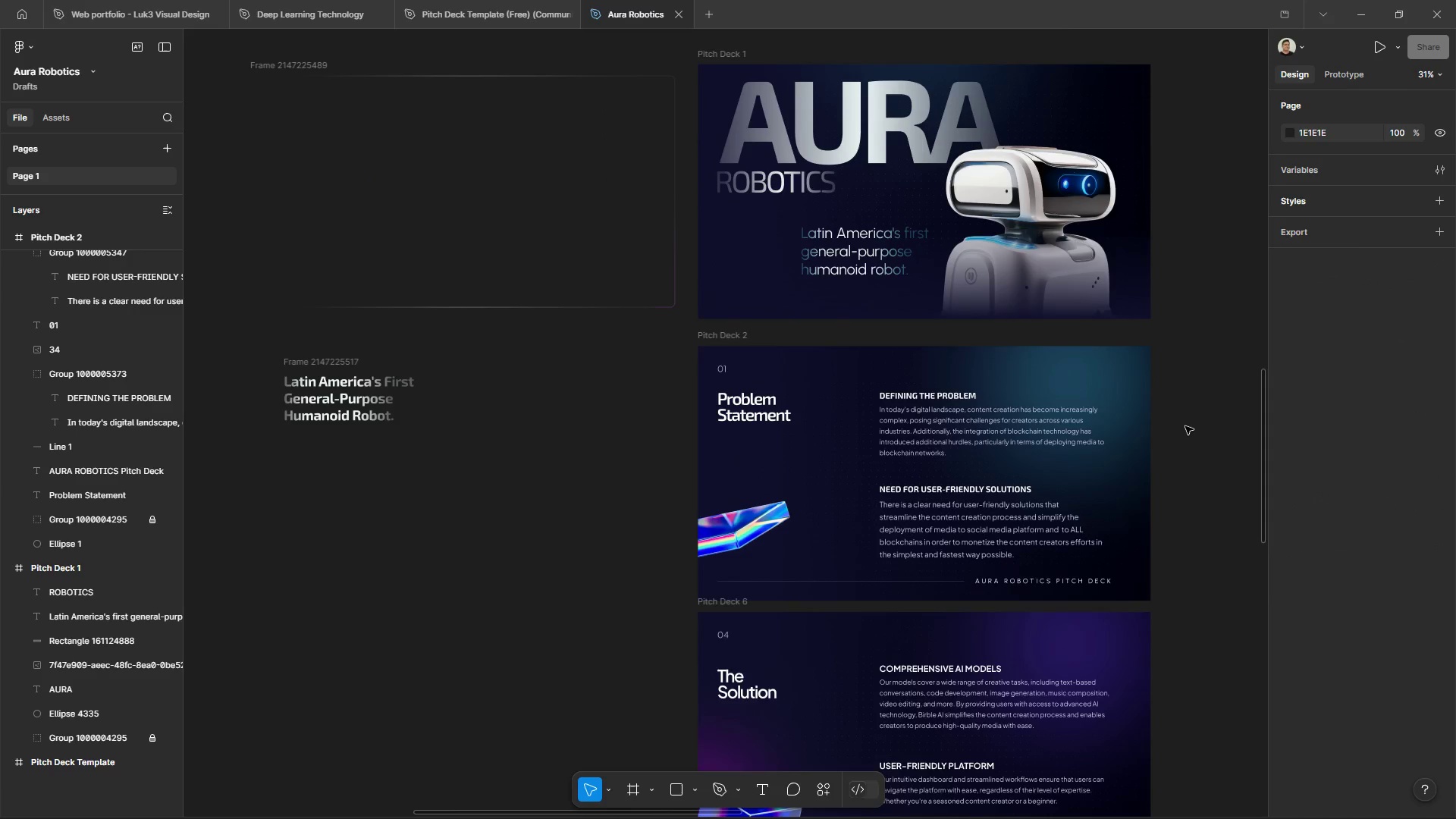 
key(Alt+Control+AltLeft)
 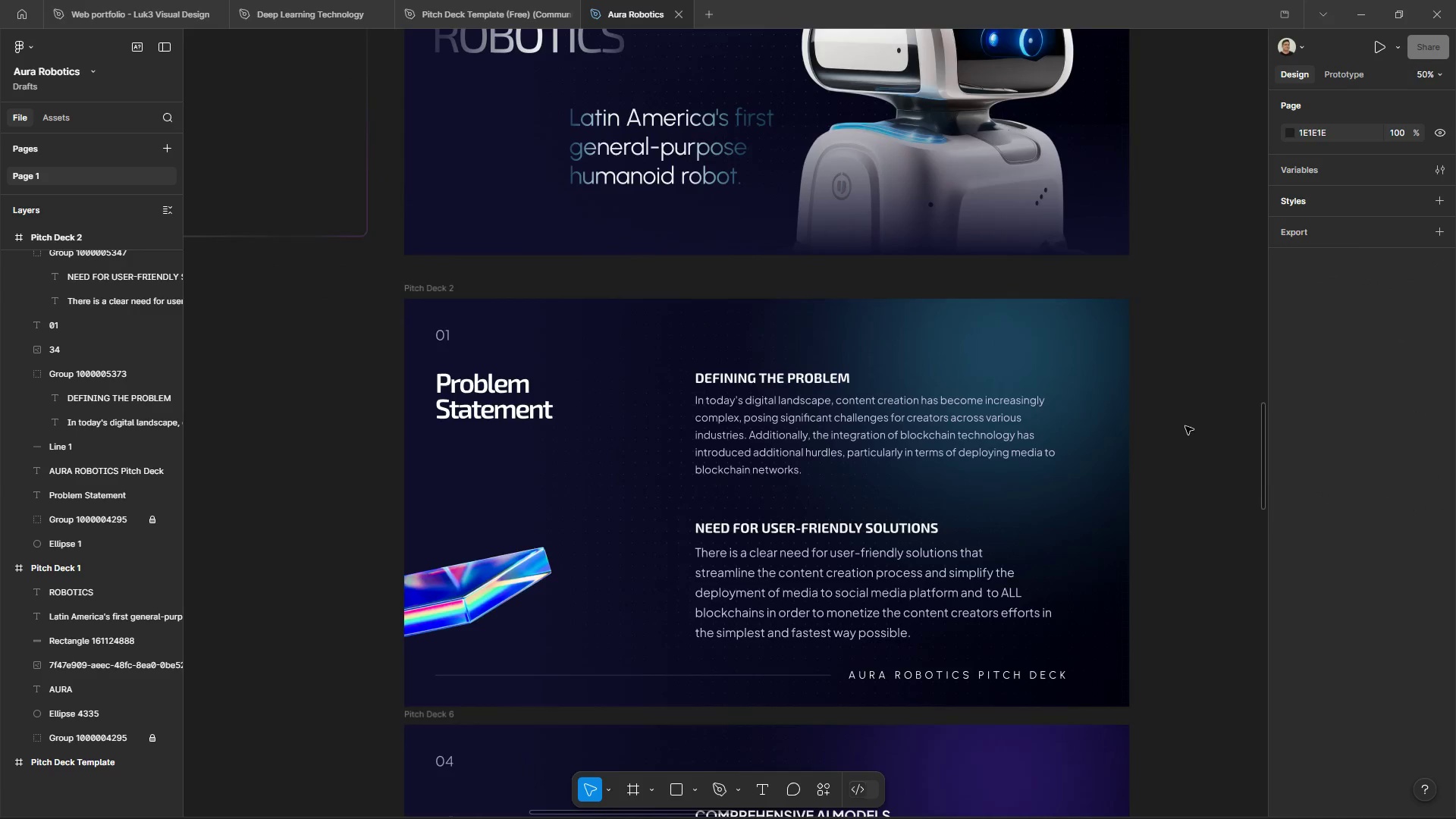 
key(Alt+Control+AltLeft)
 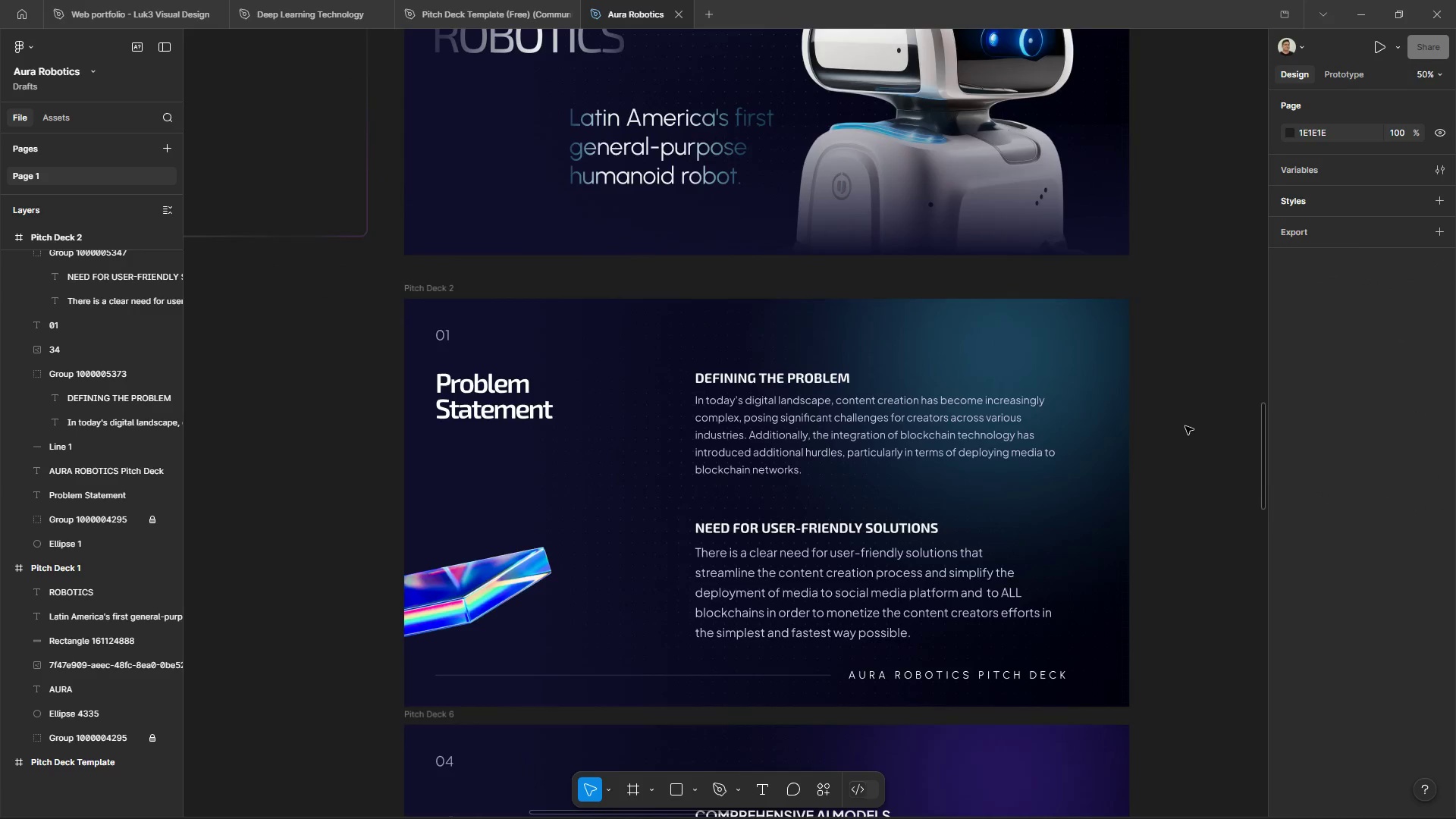 
key(Alt+Control+AltLeft)
 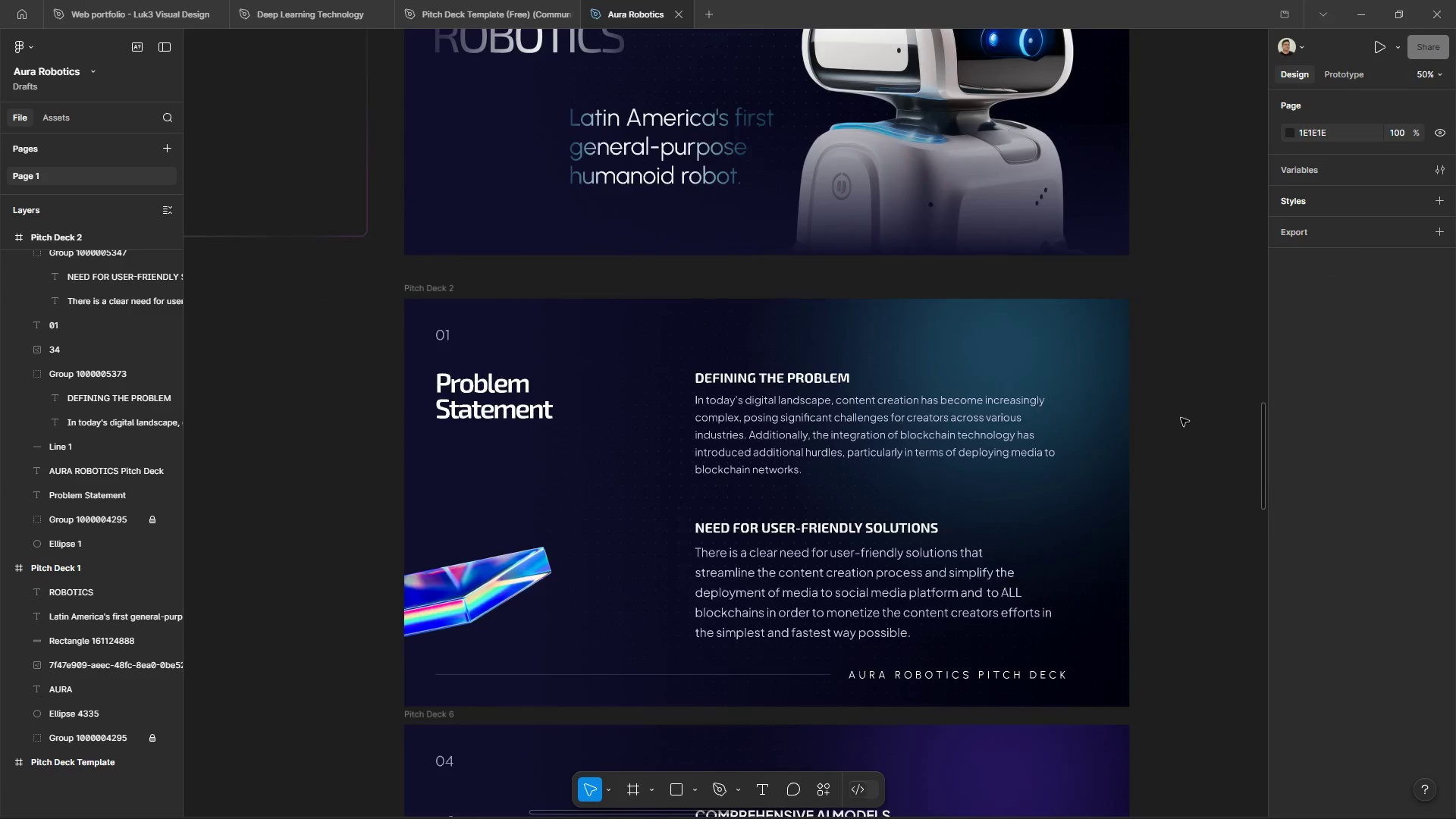 
key(Alt+Control+AltLeft)
 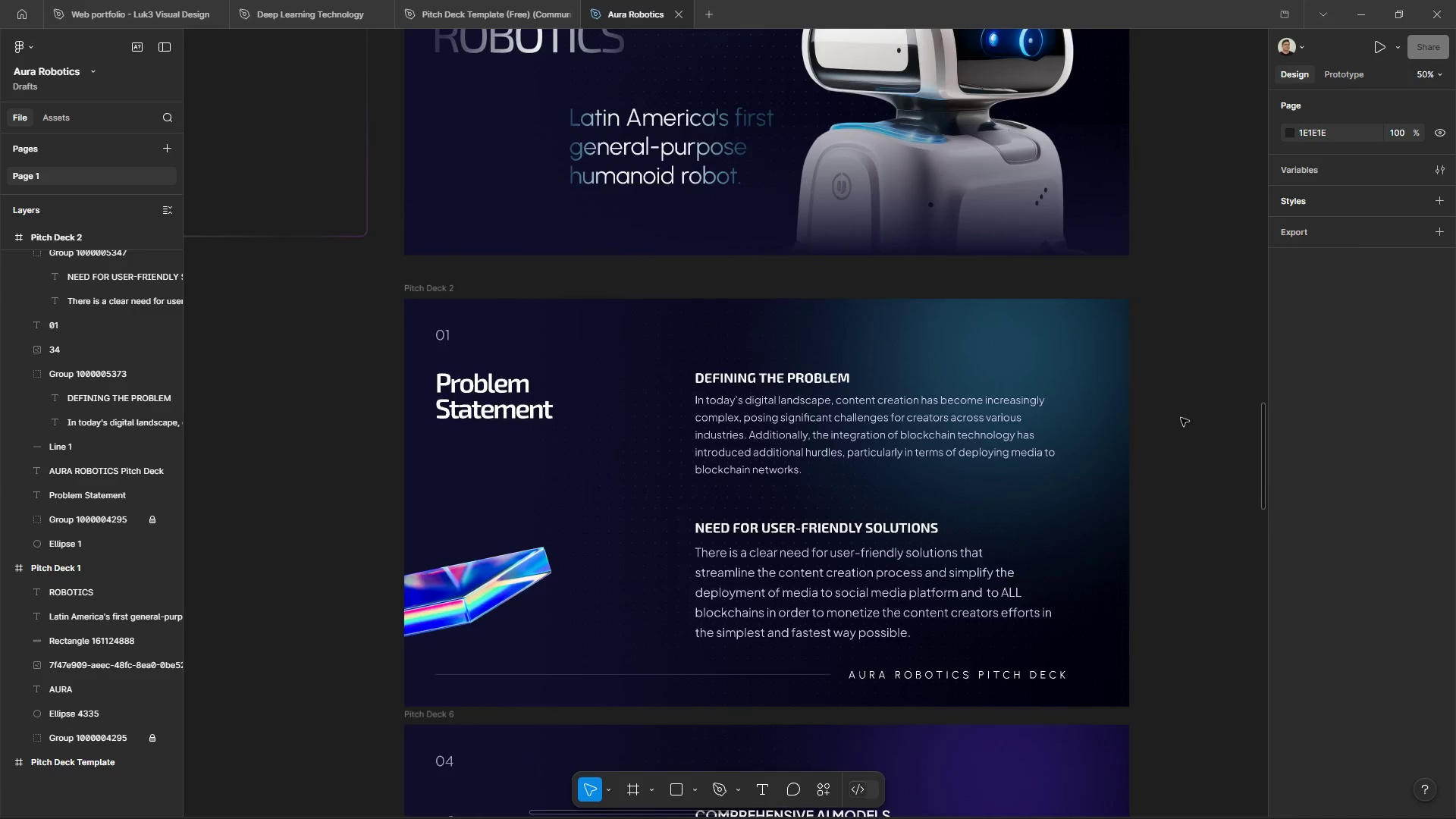 
key(Alt+Control+AltLeft)
 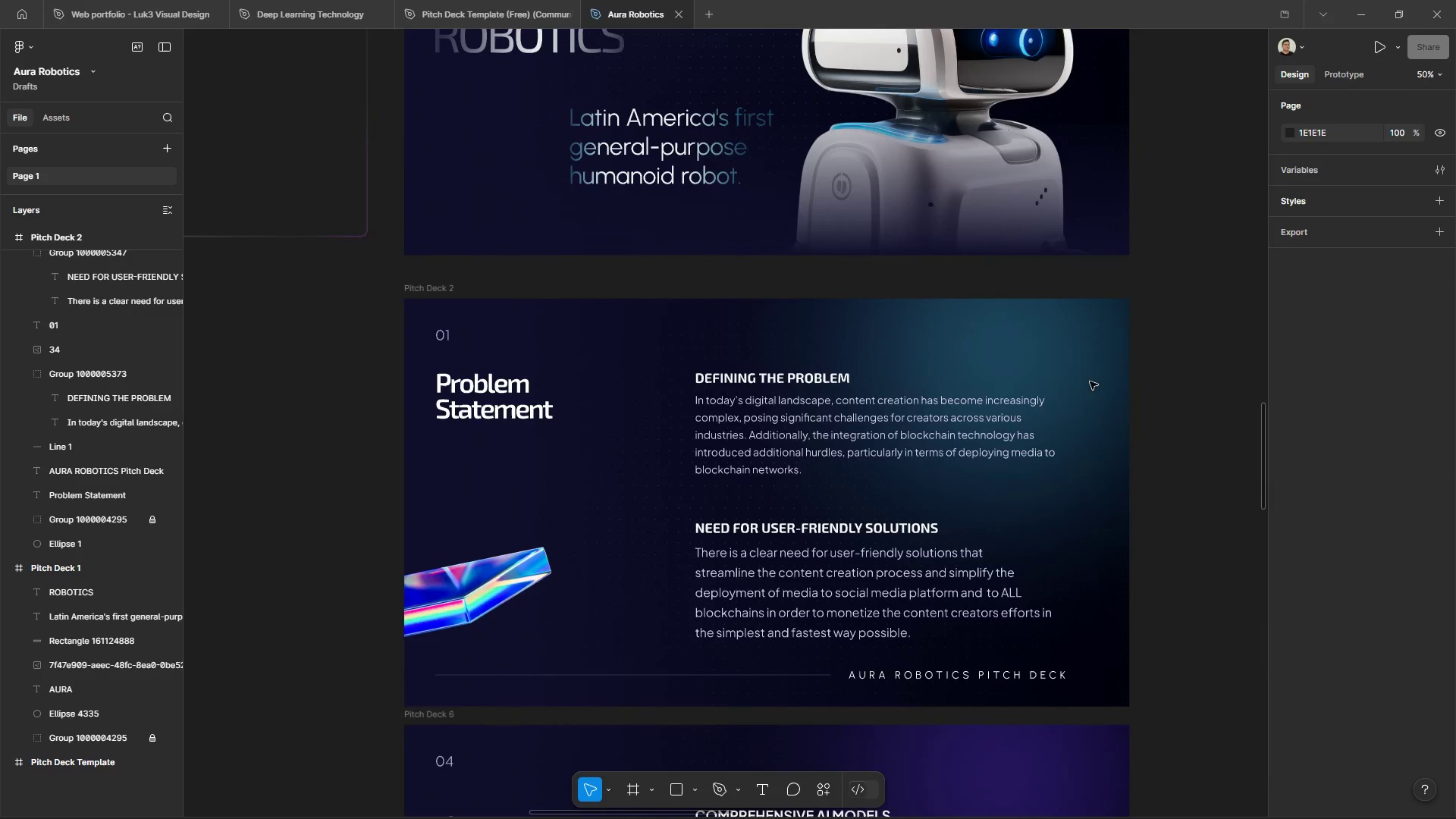 
key(Alt+Control+AltLeft)
 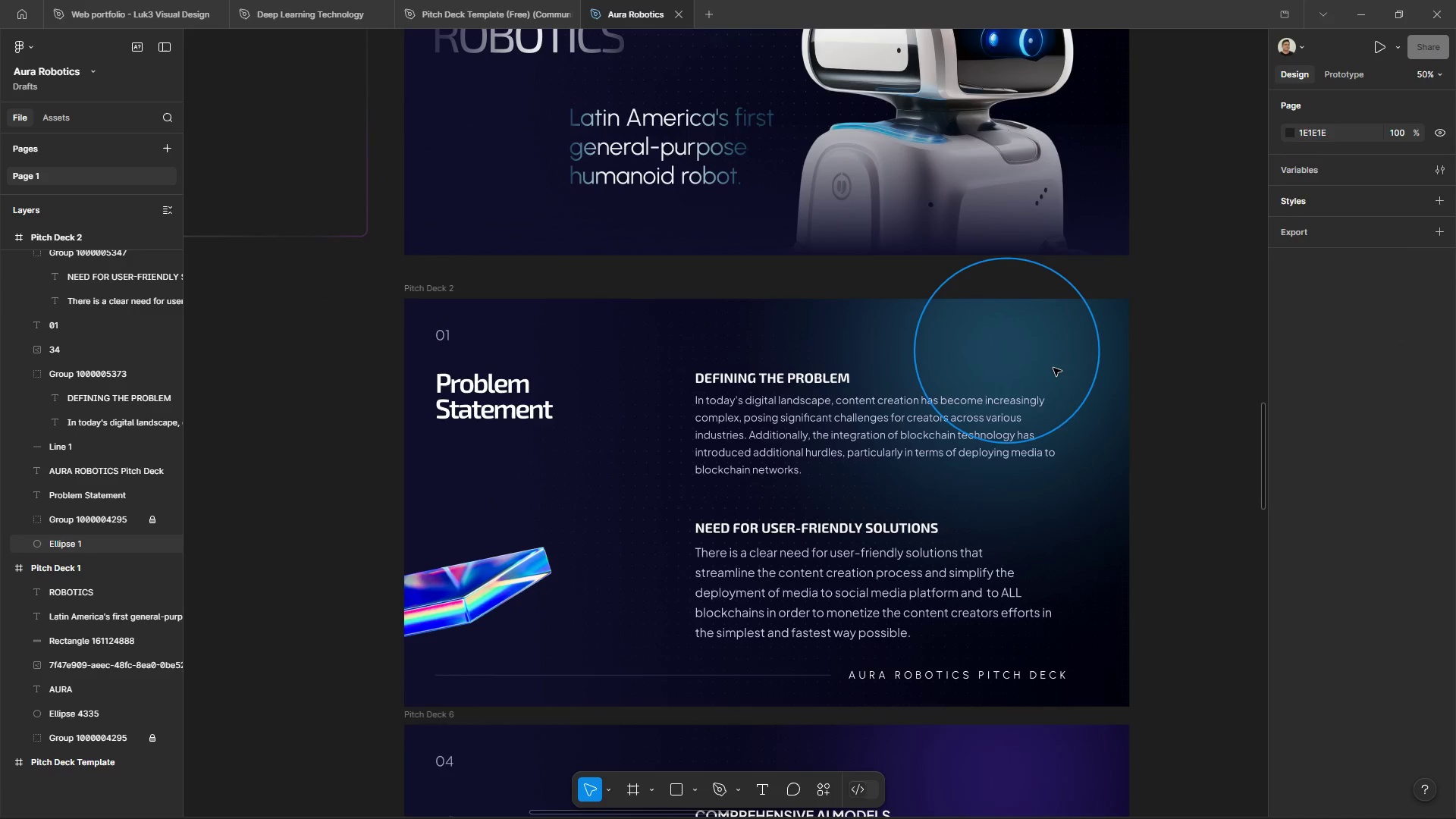 
scroll: coordinate [1185, 426], scroll_direction: up, amount: 4.0
 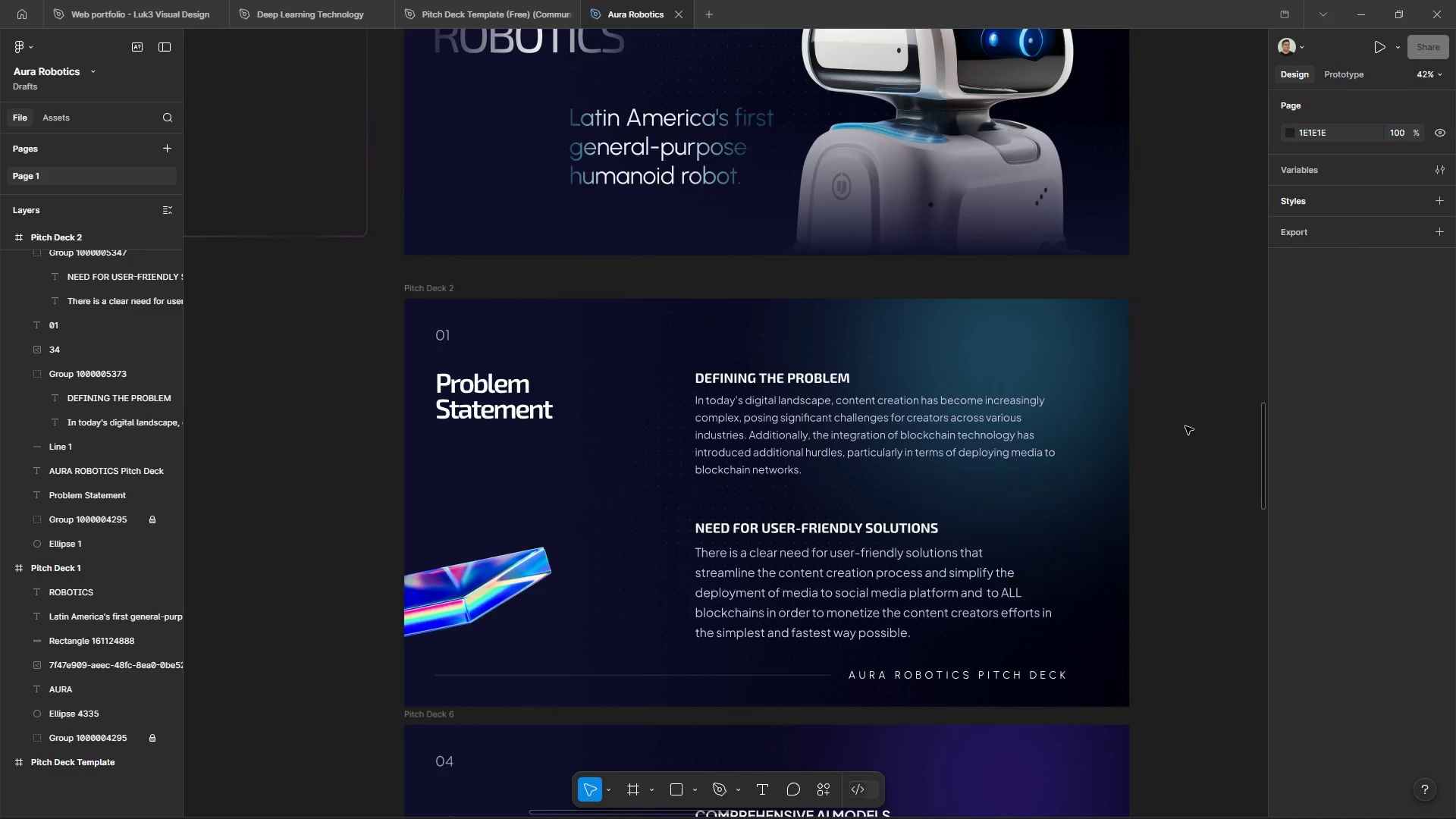 
left_click([1053, 368])
 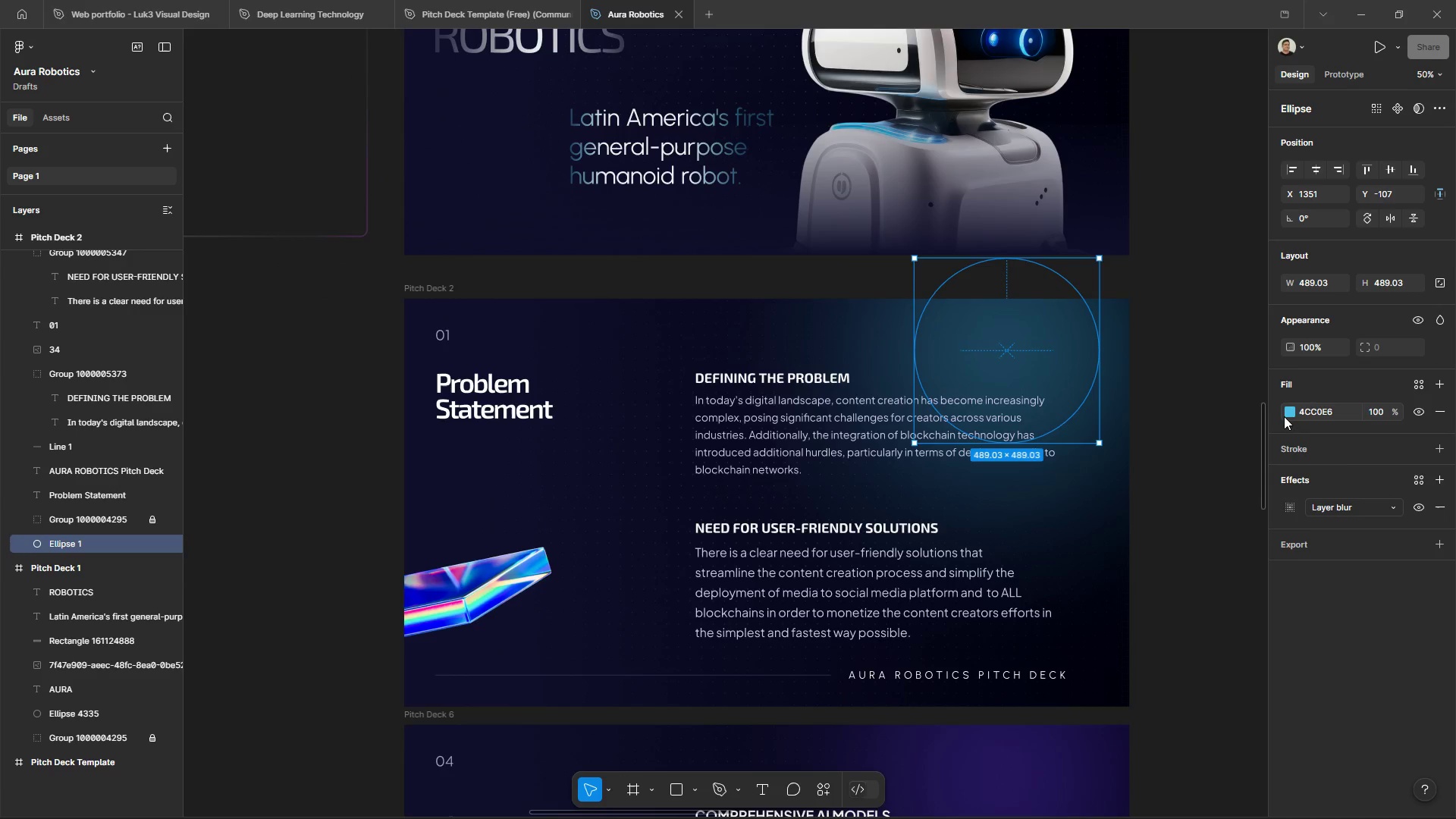 
left_click([1286, 415])
 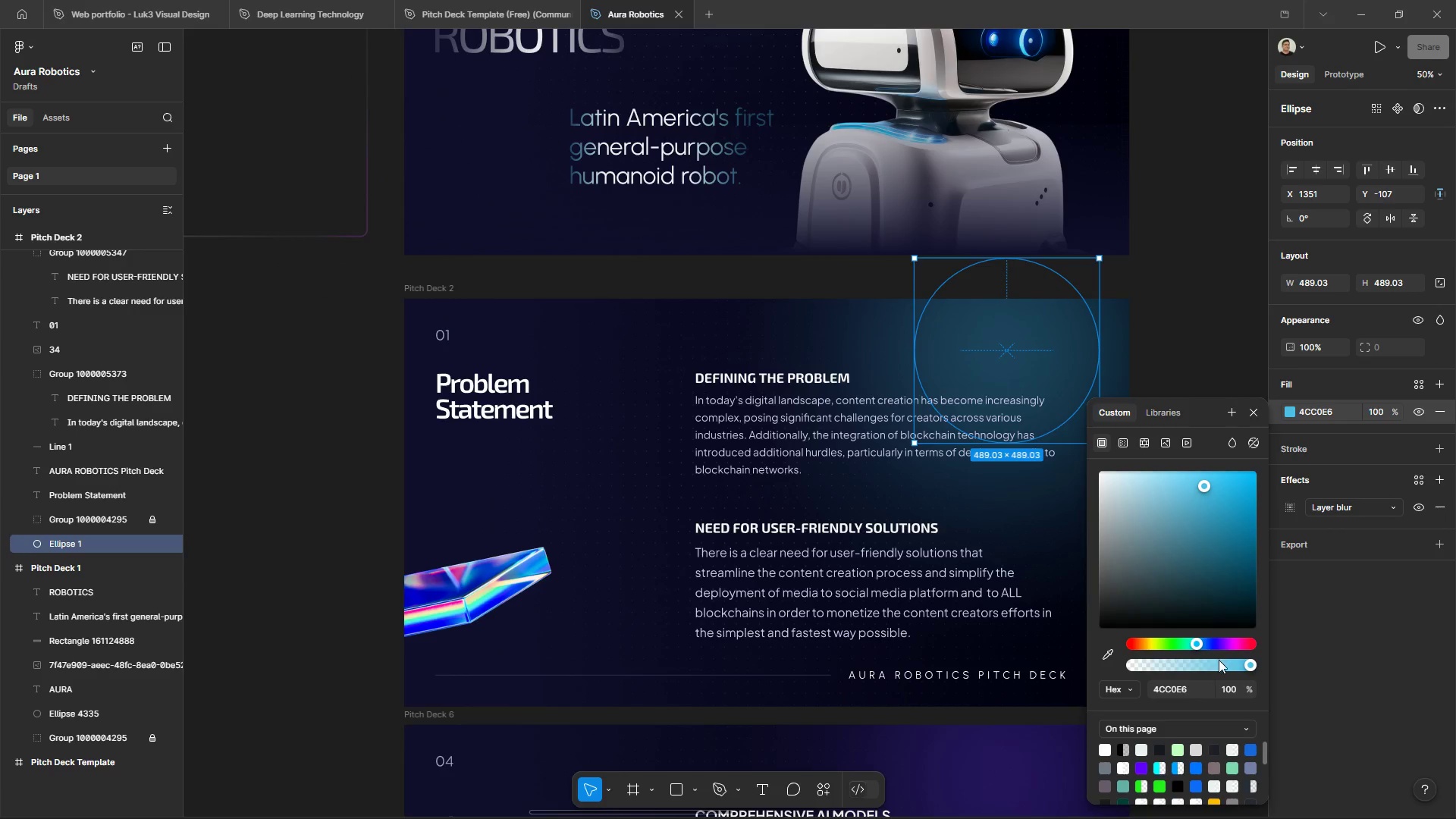 
left_click_drag(start_coordinate=[1220, 663], to_coordinate=[1181, 671])
 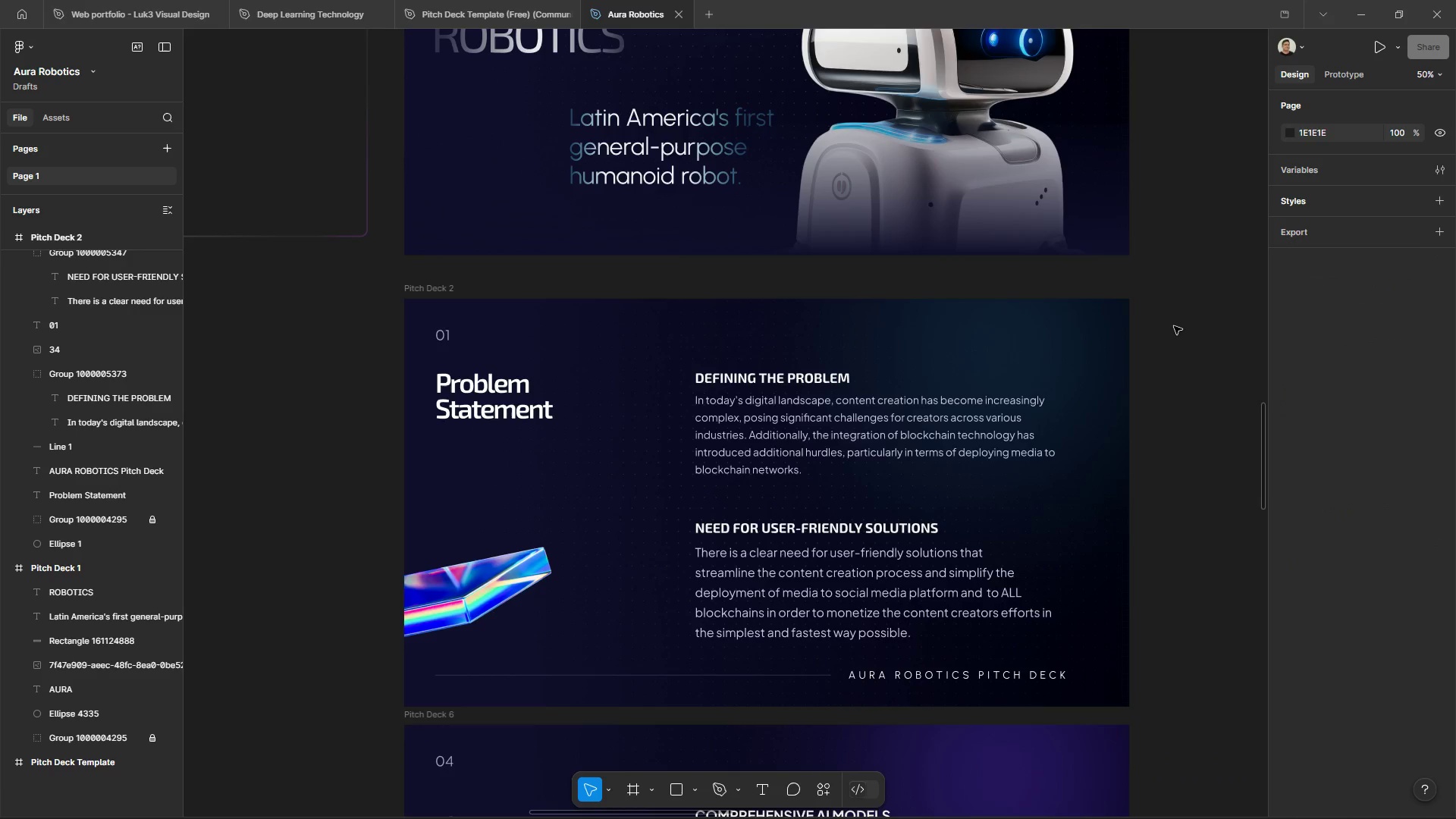 
double_click([1174, 326])
 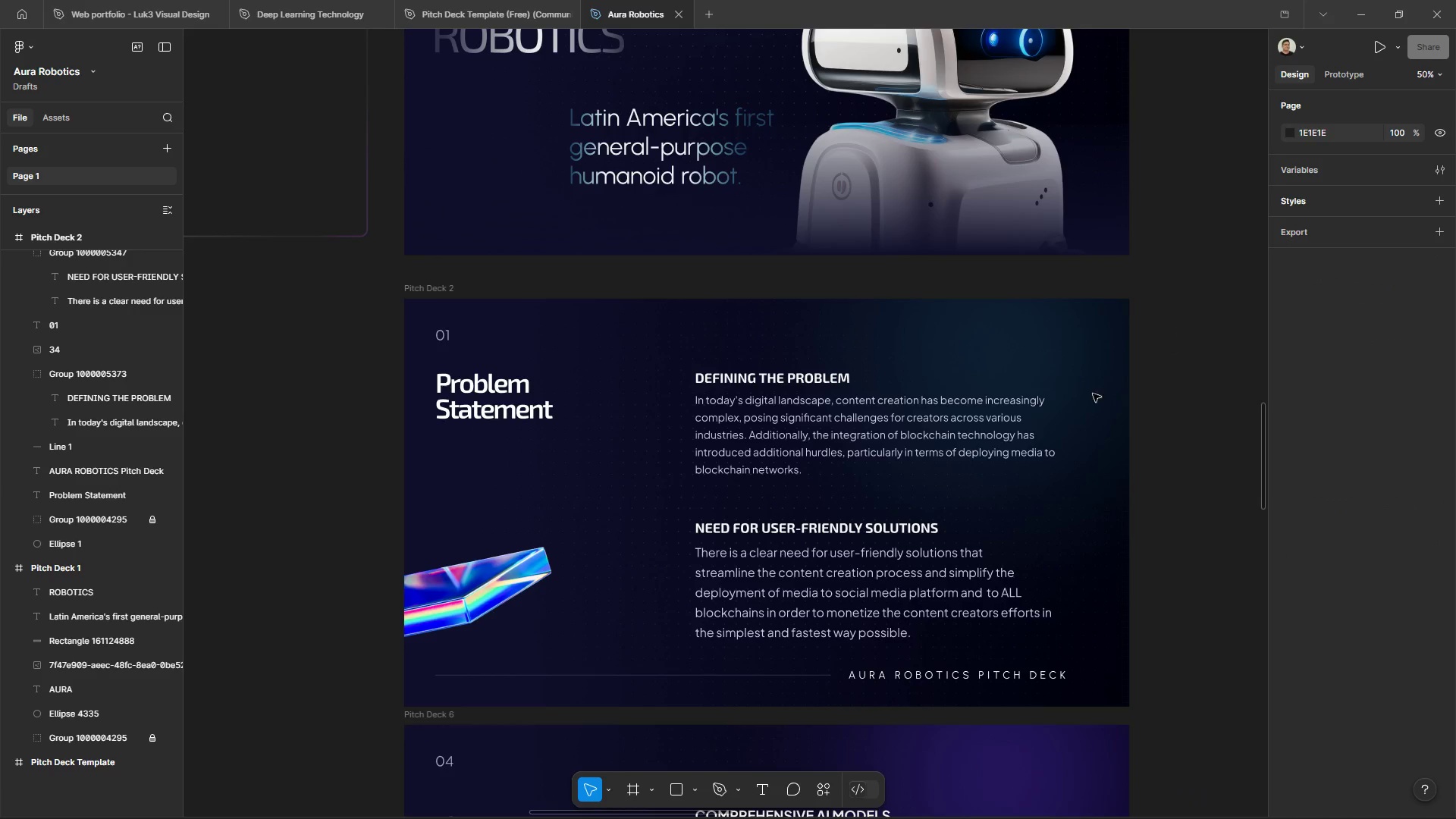 
hold_key(key=AltLeft, duration=0.73)
hold_key(key=ControlLeft, duration=0.73)
scroll: coordinate [910, 411], scroll_direction: down, amount: 2.0
 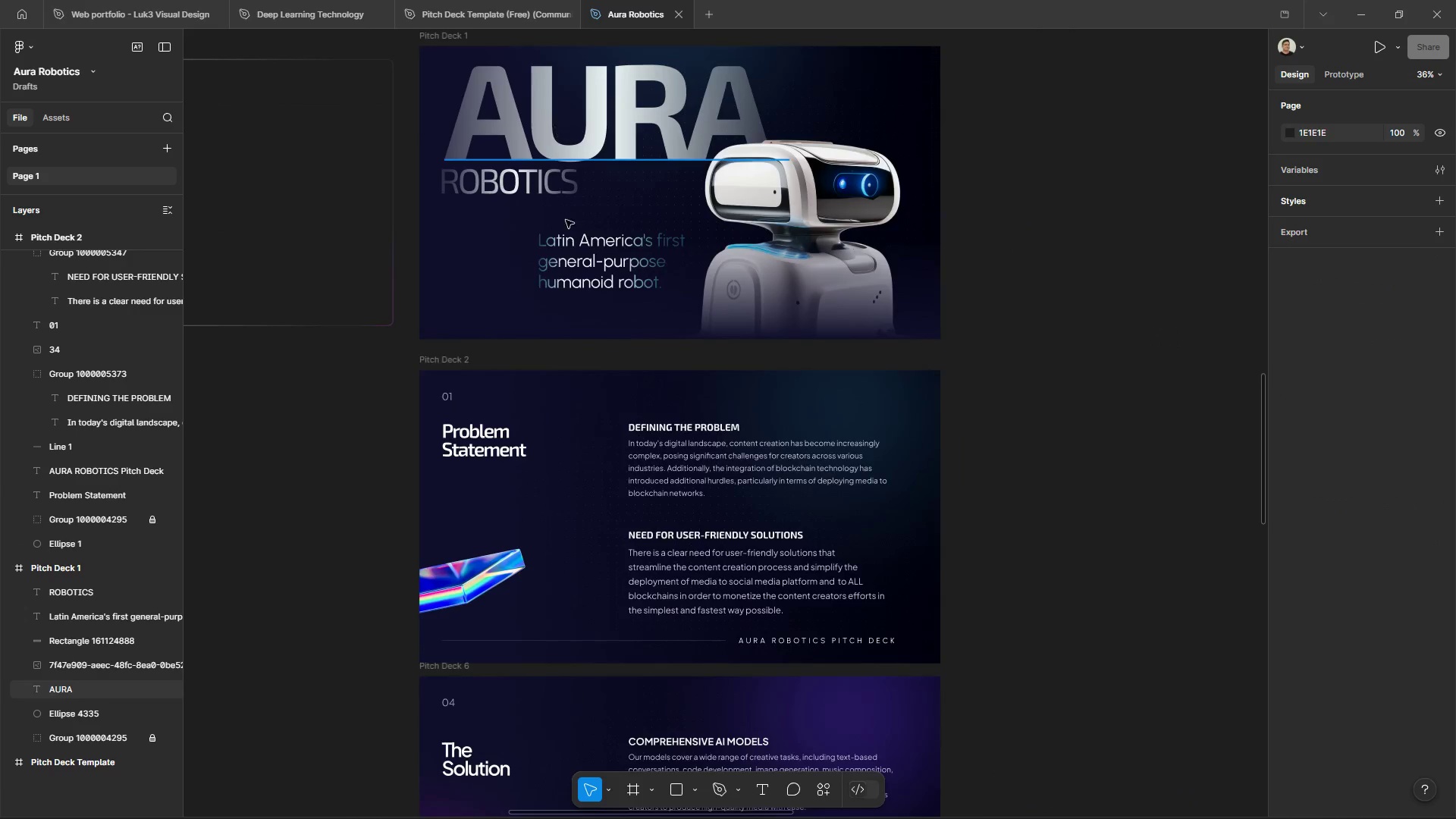 
scroll: coordinate [567, 259], scroll_direction: up, amount: 3.0
 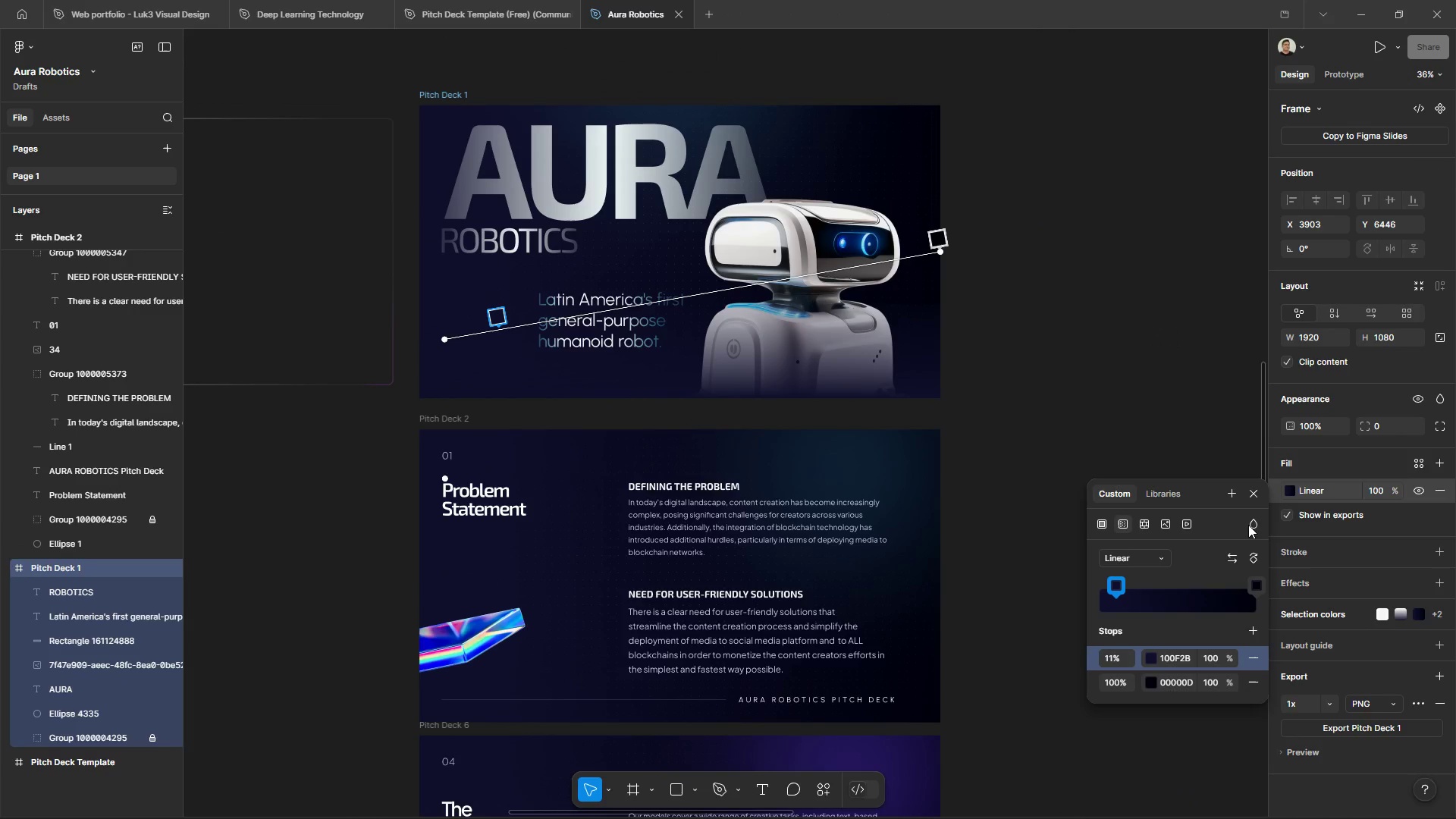 
left_click([1251, 585])
 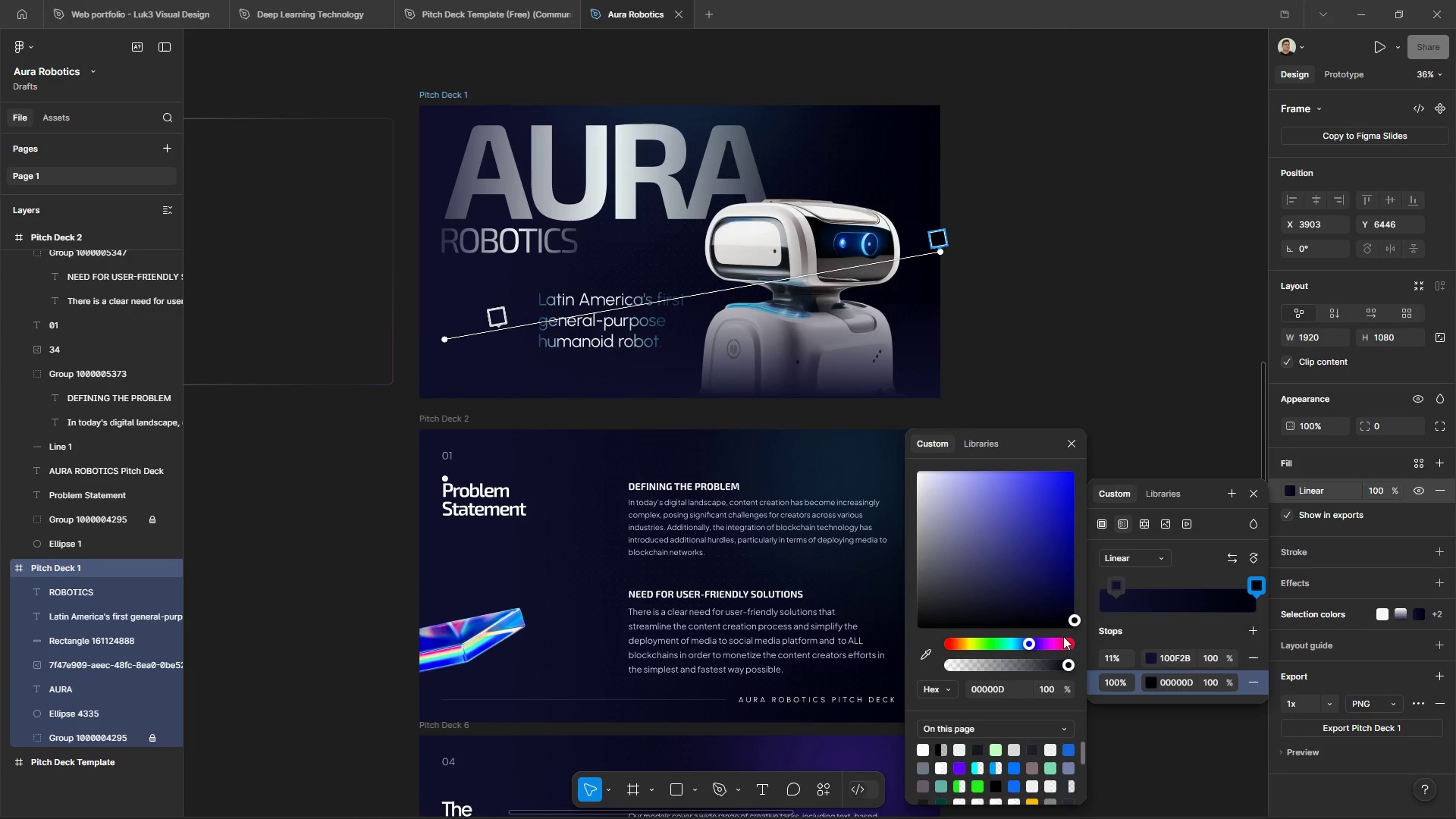 
left_click_drag(start_coordinate=[1072, 620], to_coordinate=[817, 631])
 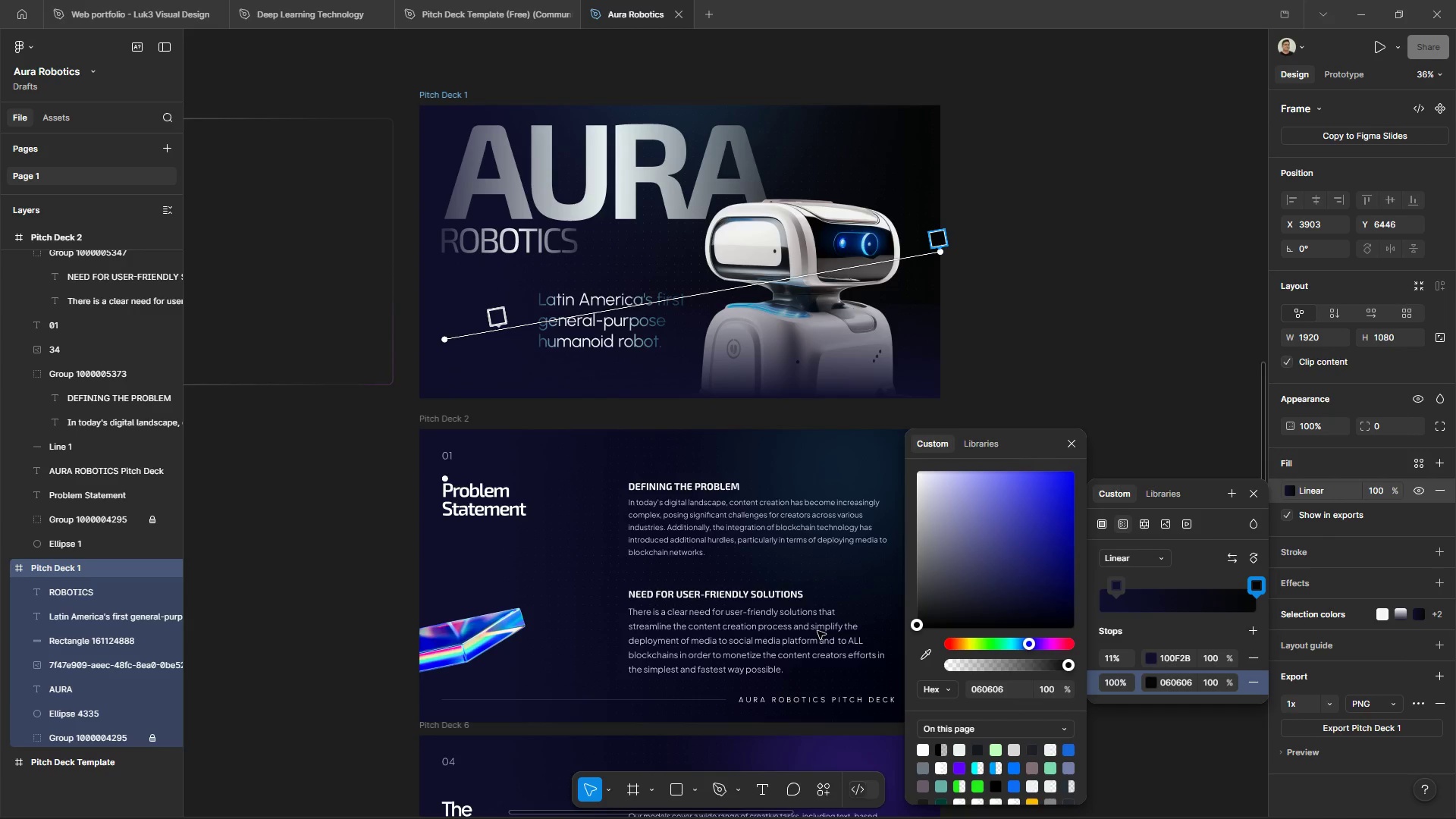 
key(Control+Z)
 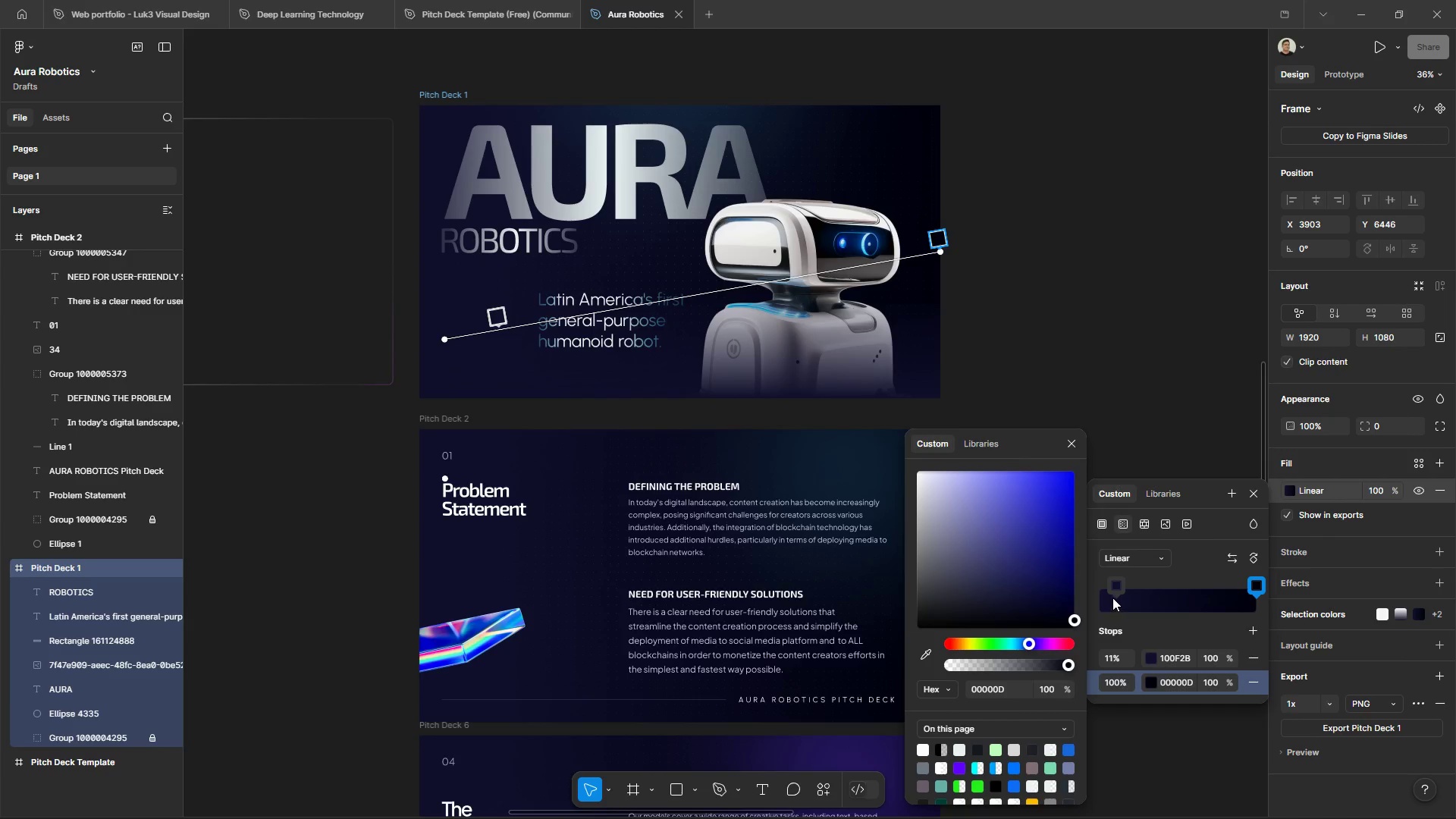 
left_click([1117, 588])
 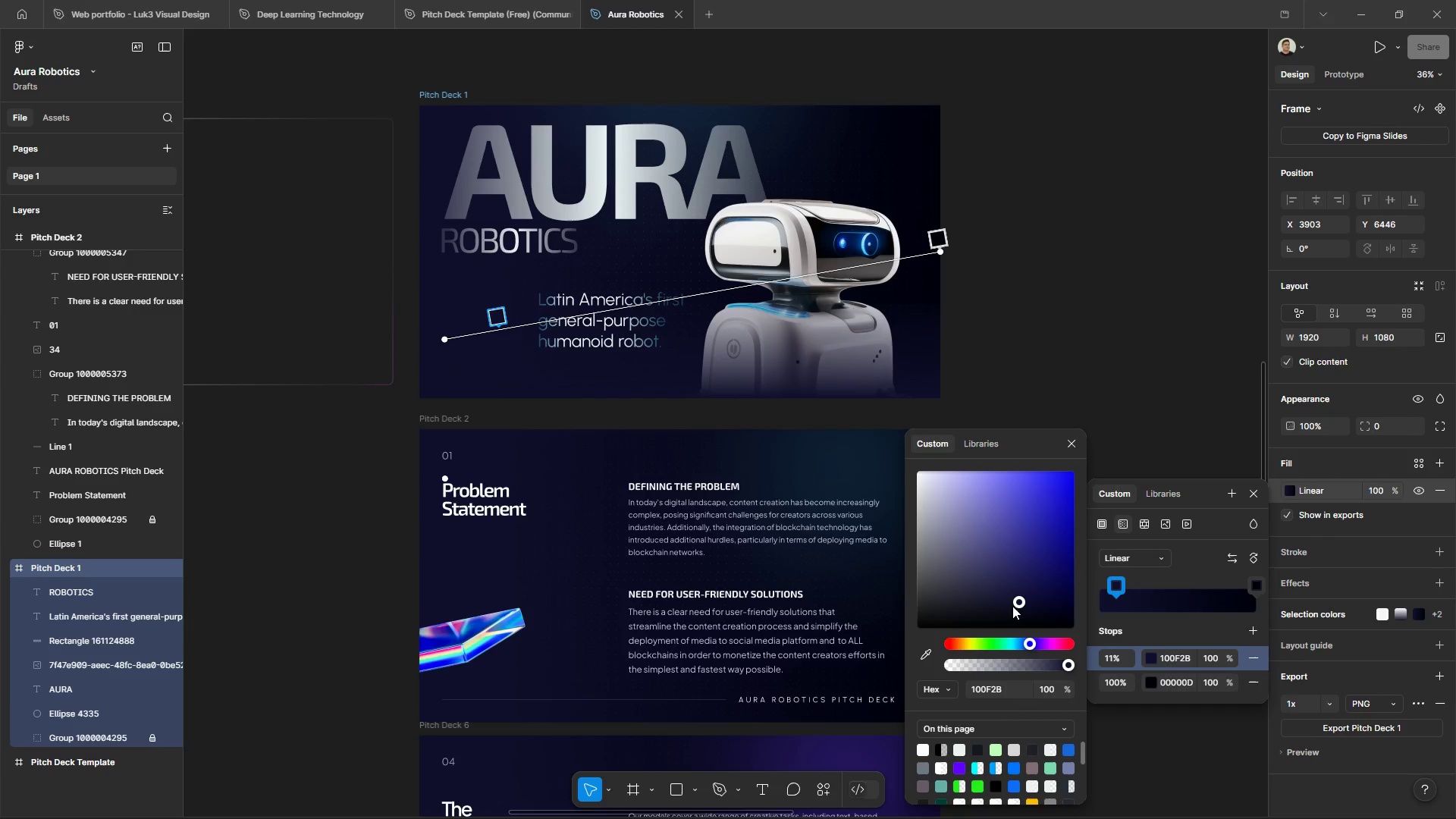 
left_click_drag(start_coordinate=[1017, 604], to_coordinate=[784, 642])
 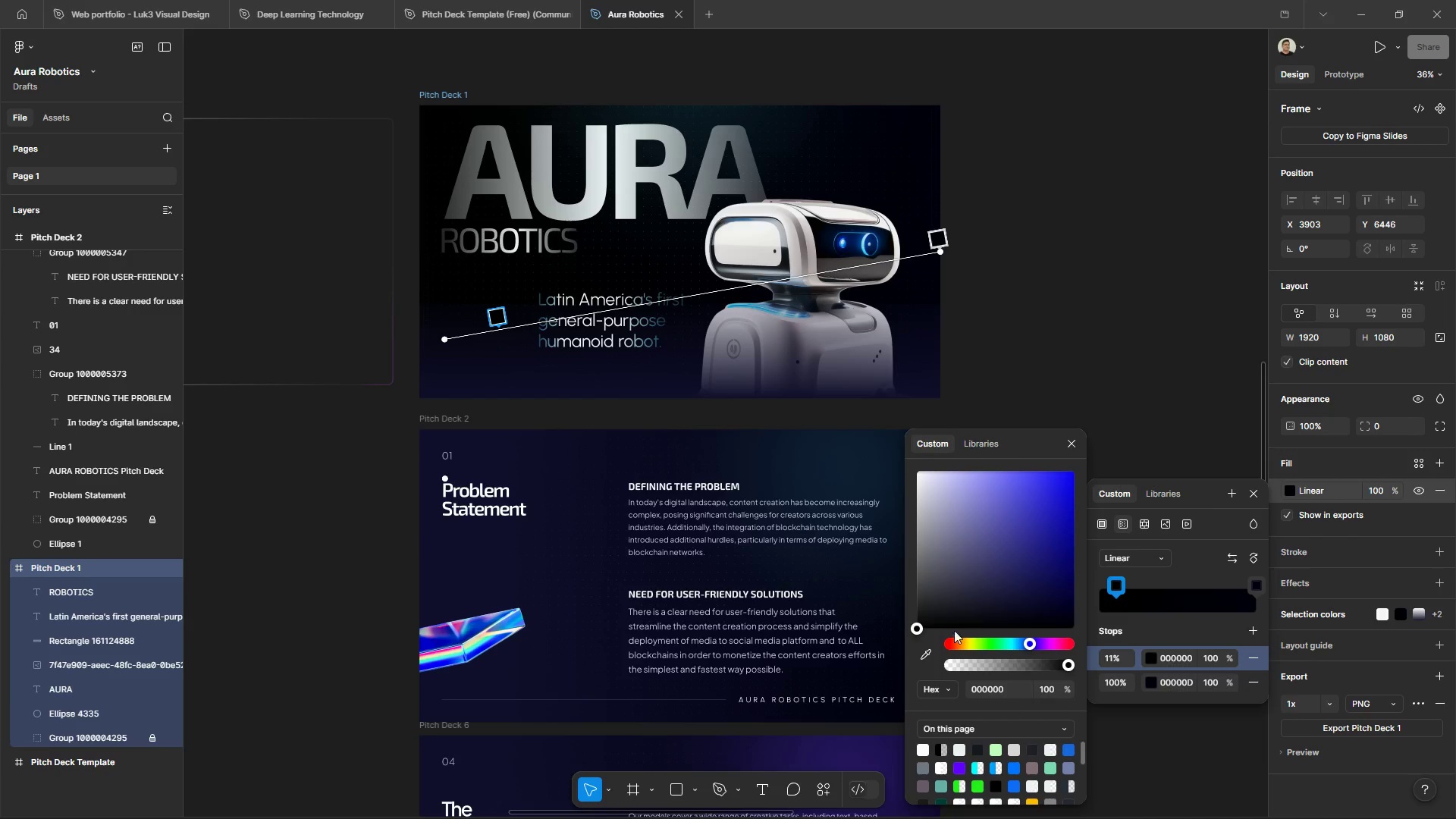 
left_click_drag(start_coordinate=[918, 629], to_coordinate=[838, 688])
 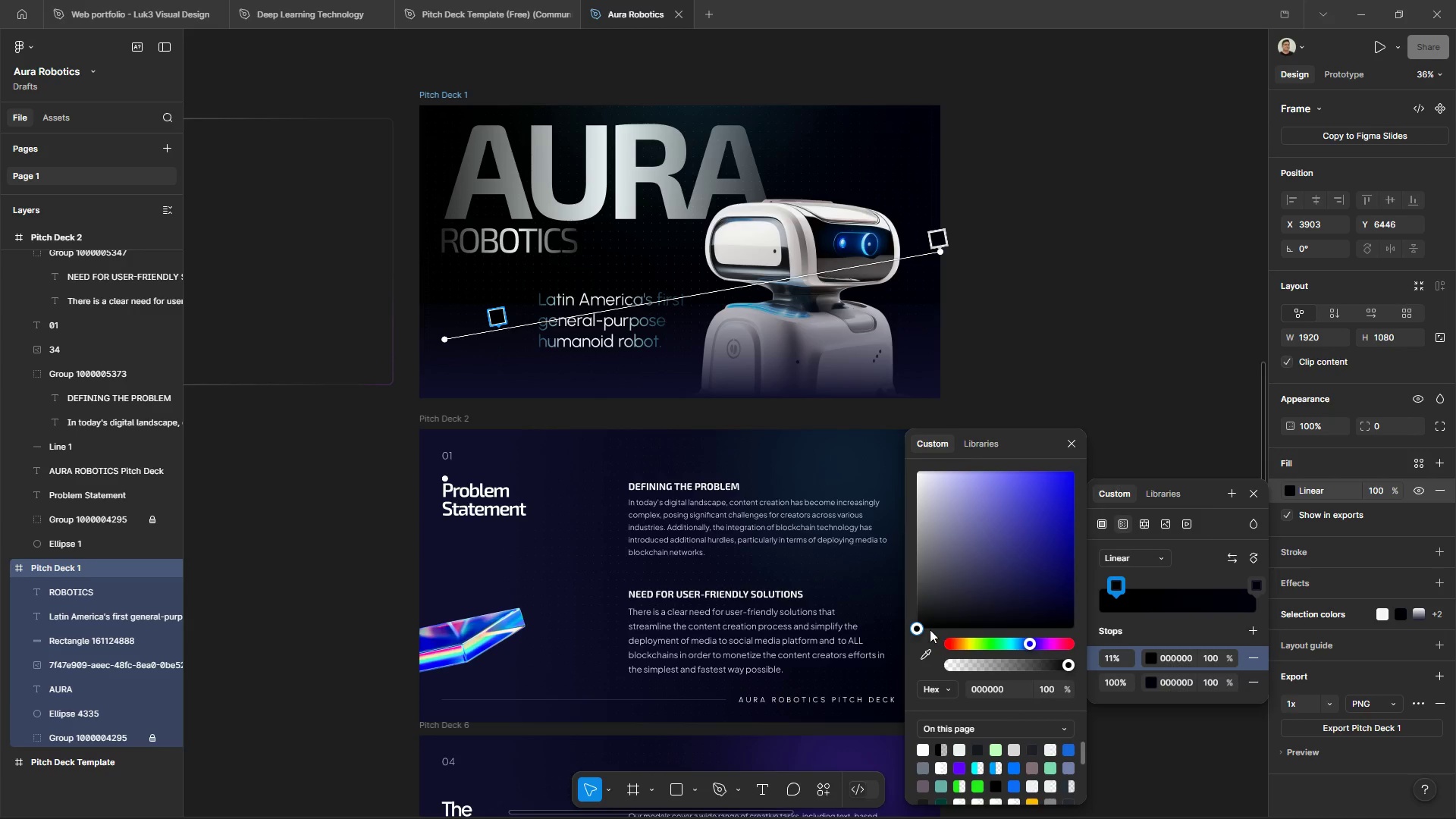 
left_click_drag(start_coordinate=[919, 628], to_coordinate=[863, 655])
 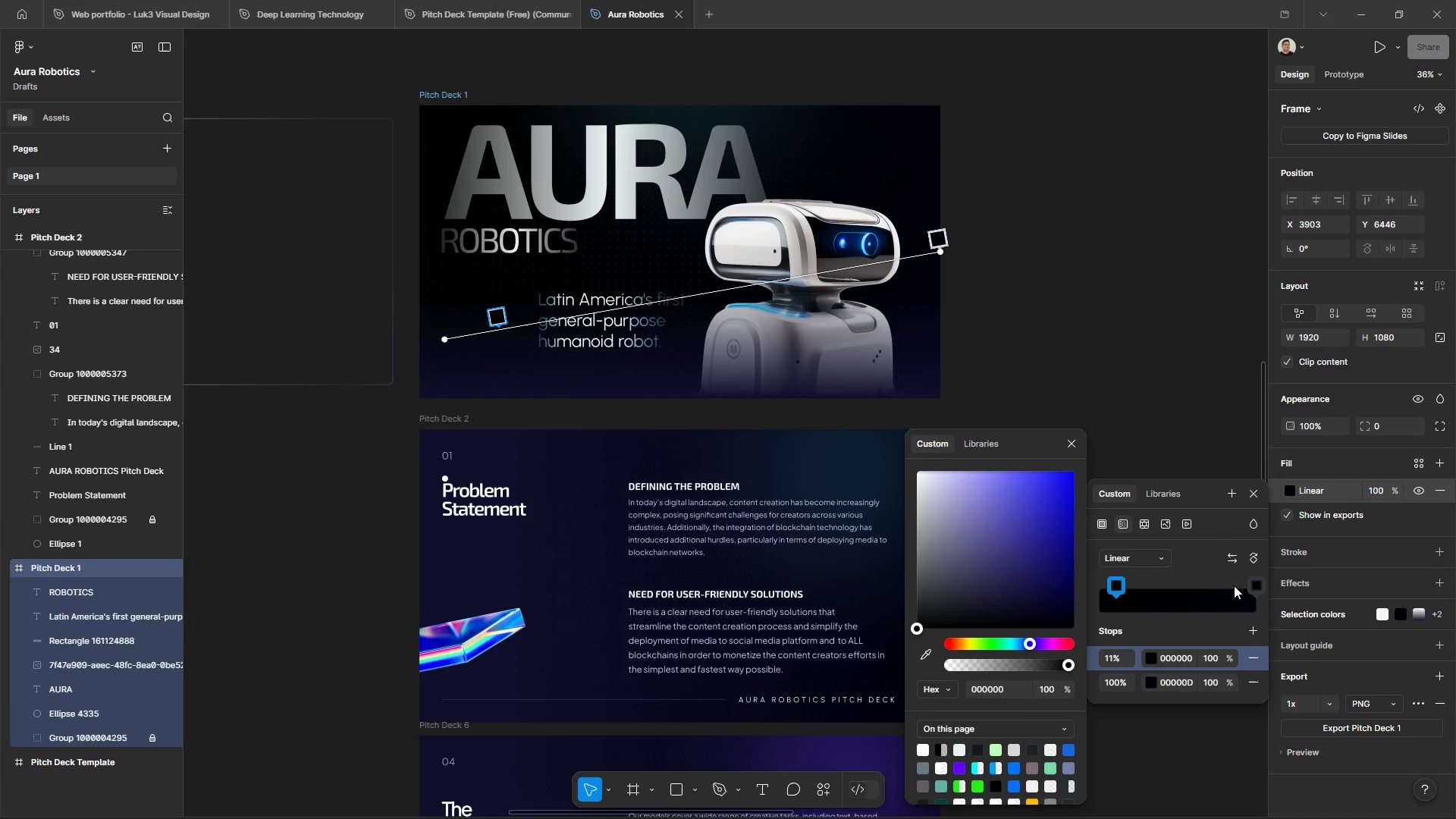 
left_click([1263, 580])
 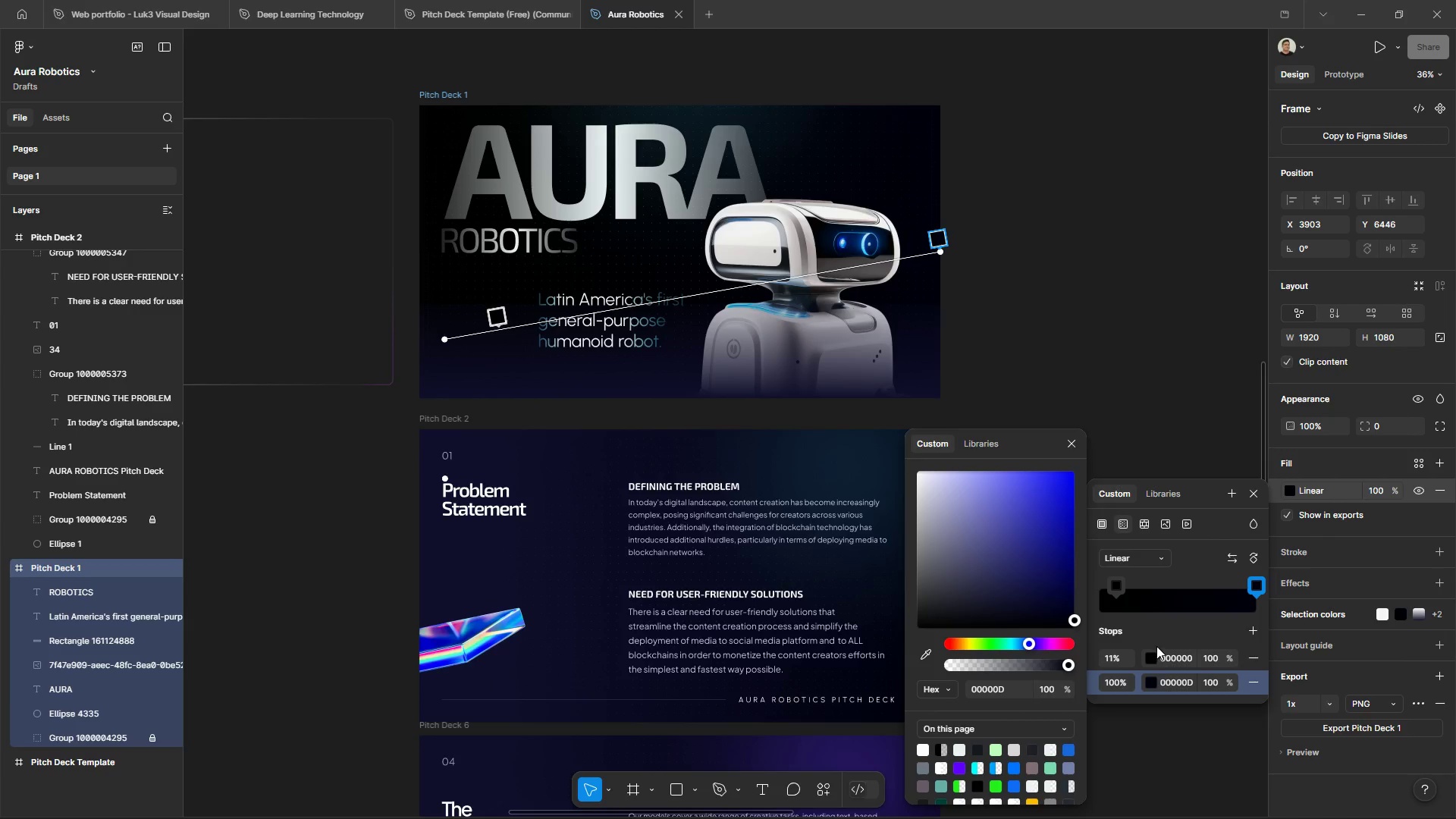 
left_click([1147, 661])
 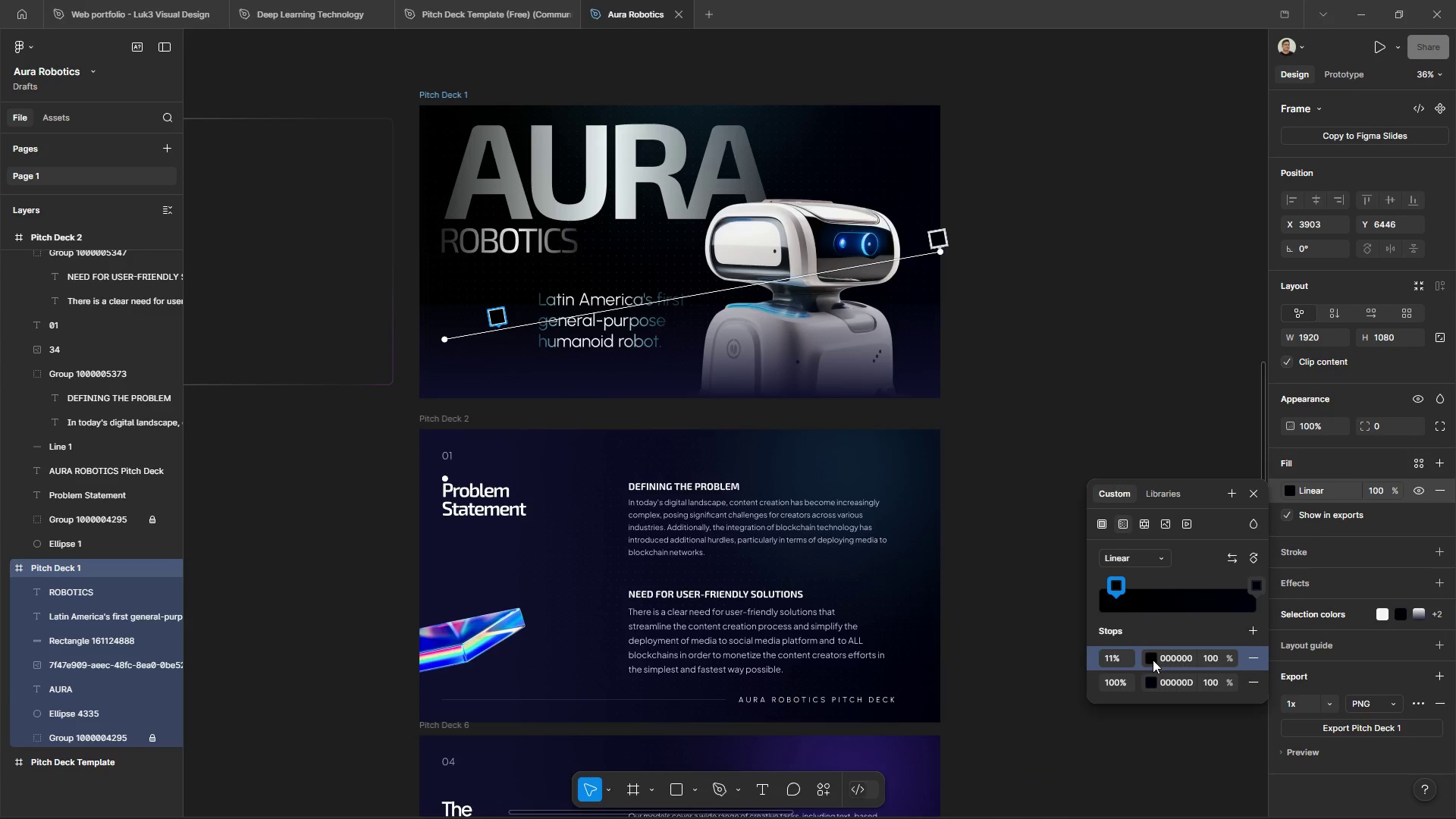 
left_click([1153, 660])
 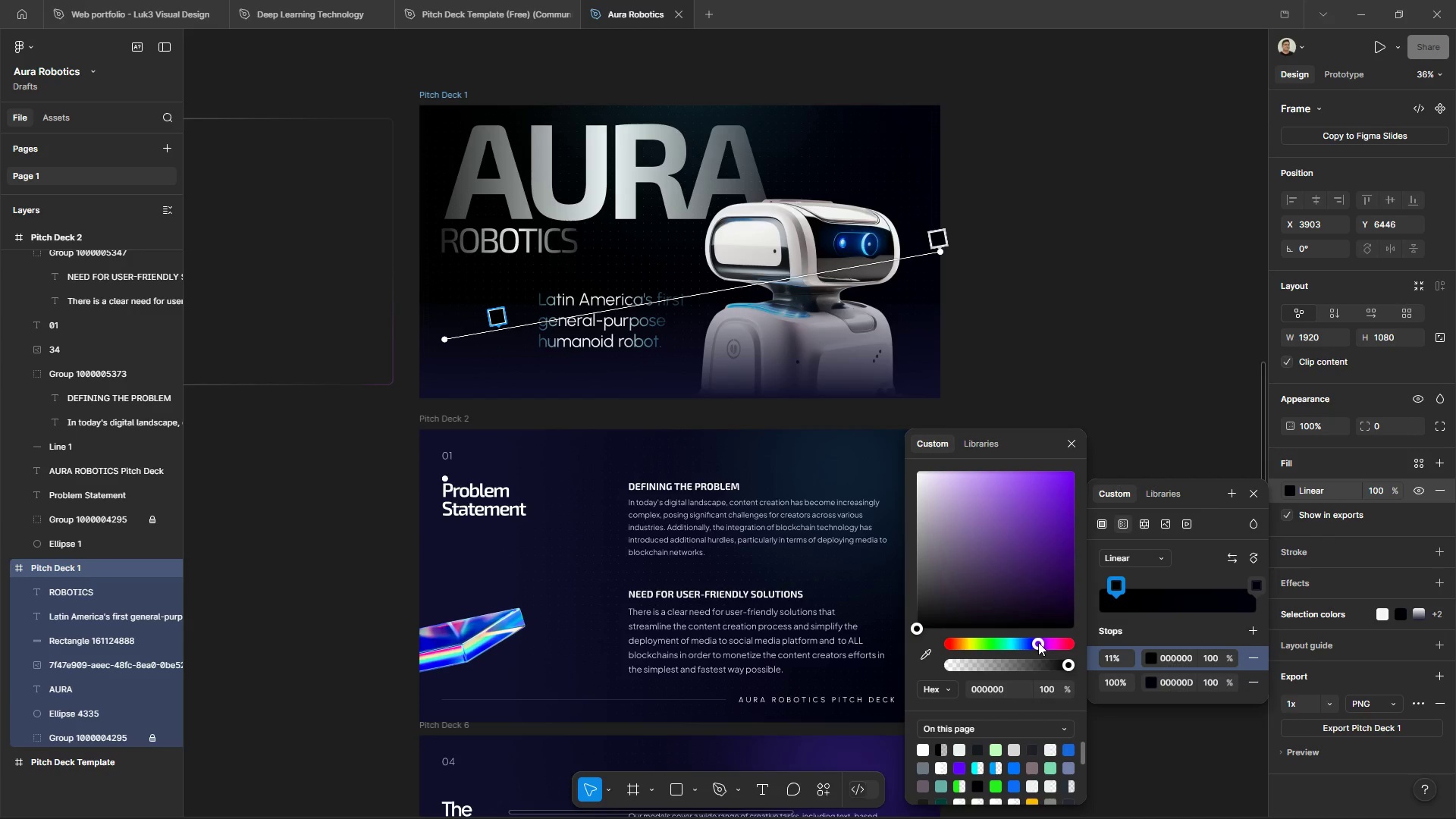 
wait(6.67)
 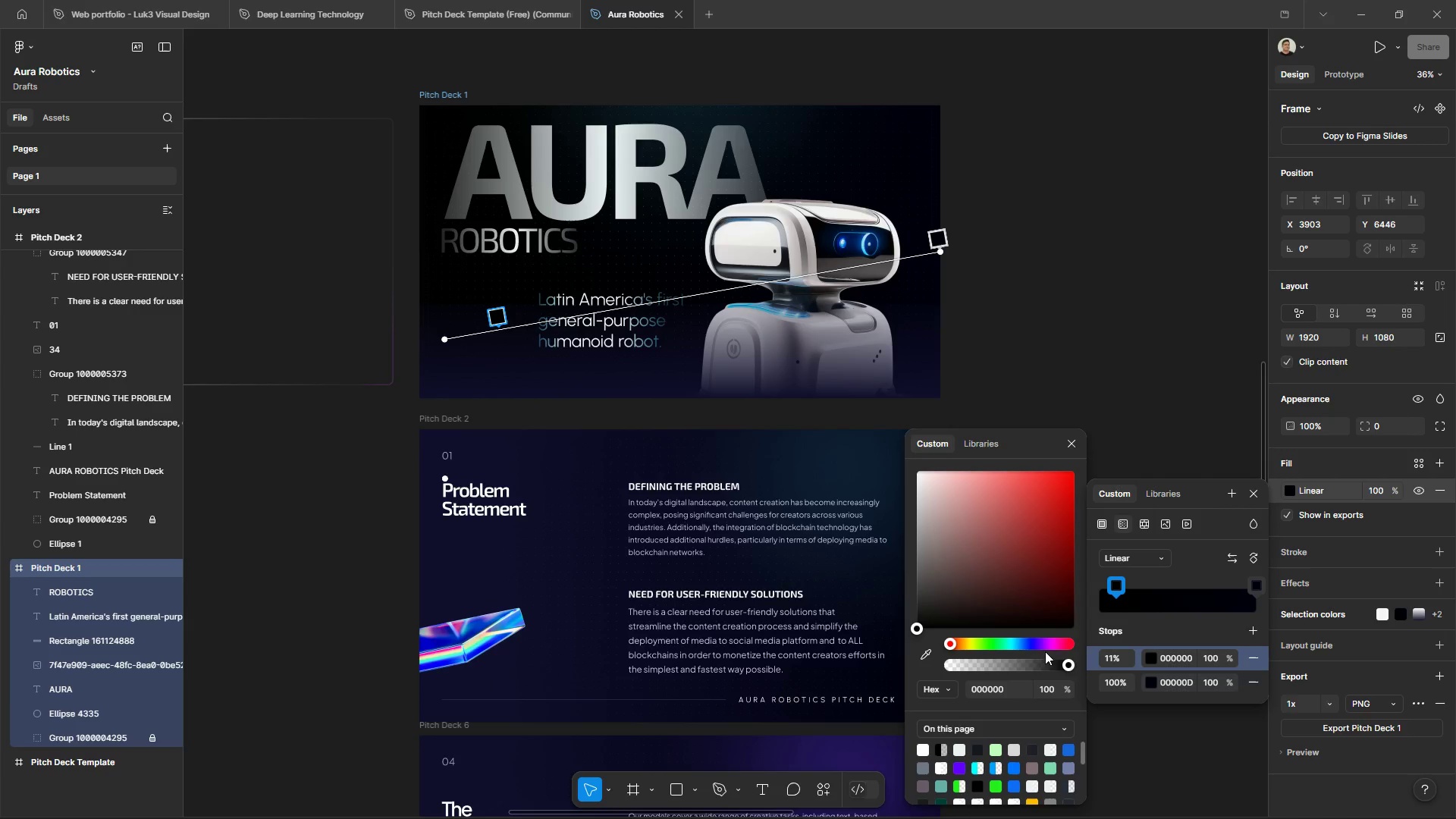 
left_click_drag(start_coordinate=[919, 626], to_coordinate=[795, 689])
 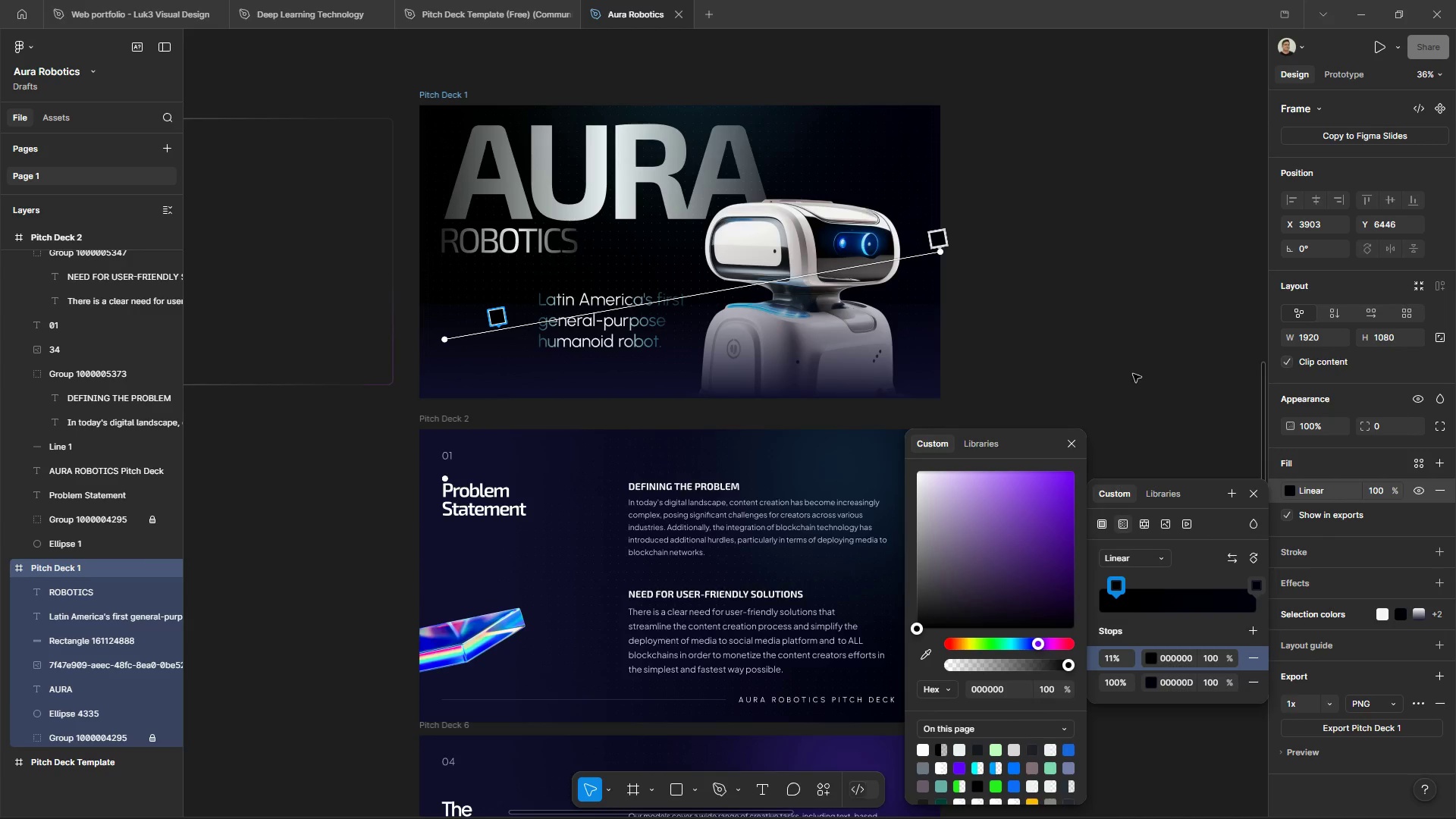 
double_click([1128, 359])
 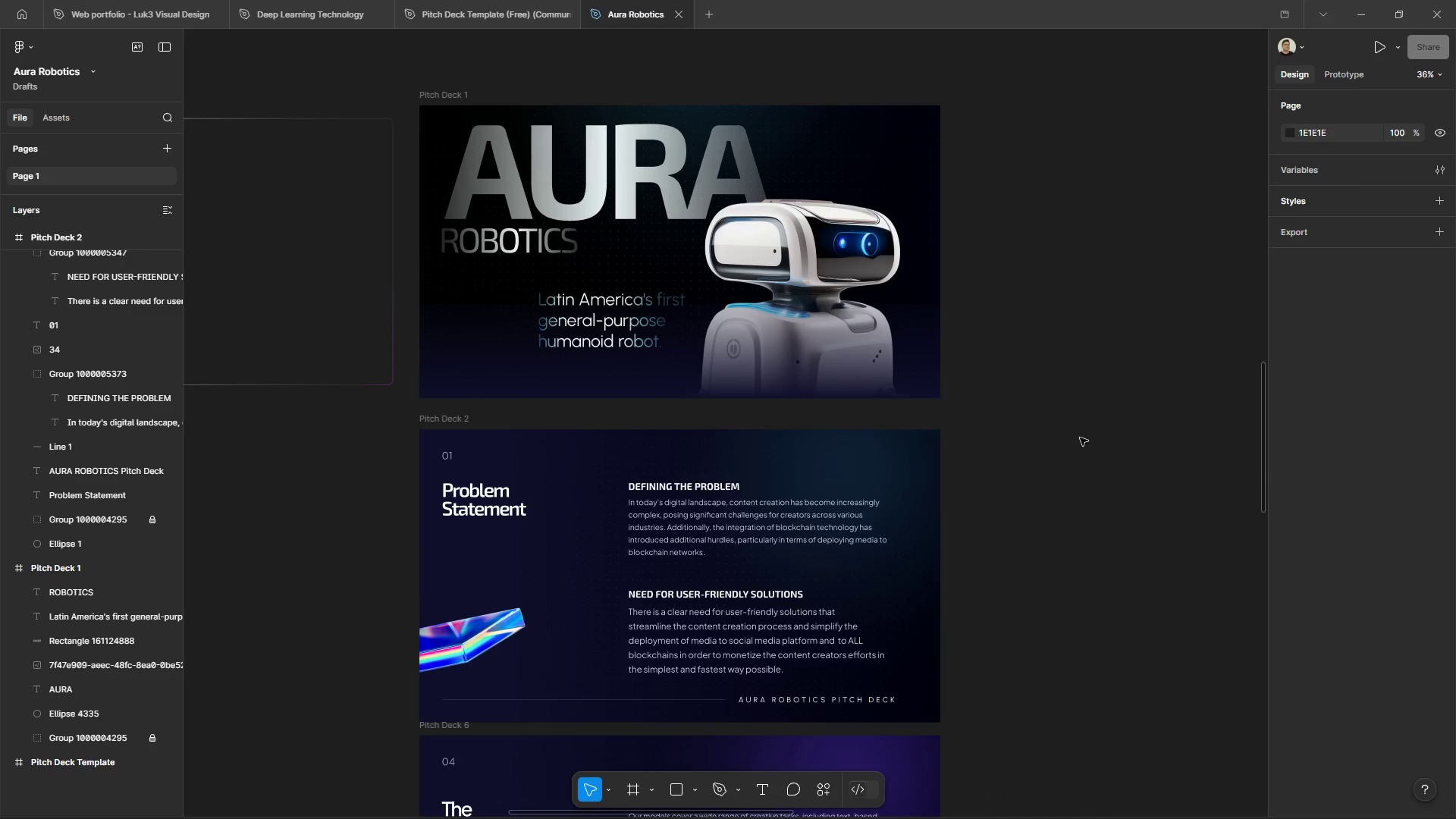 
hold_key(key=ControlLeft, duration=1.03)
scroll: coordinate [1050, 455], scroll_direction: none, amount: 0.0
 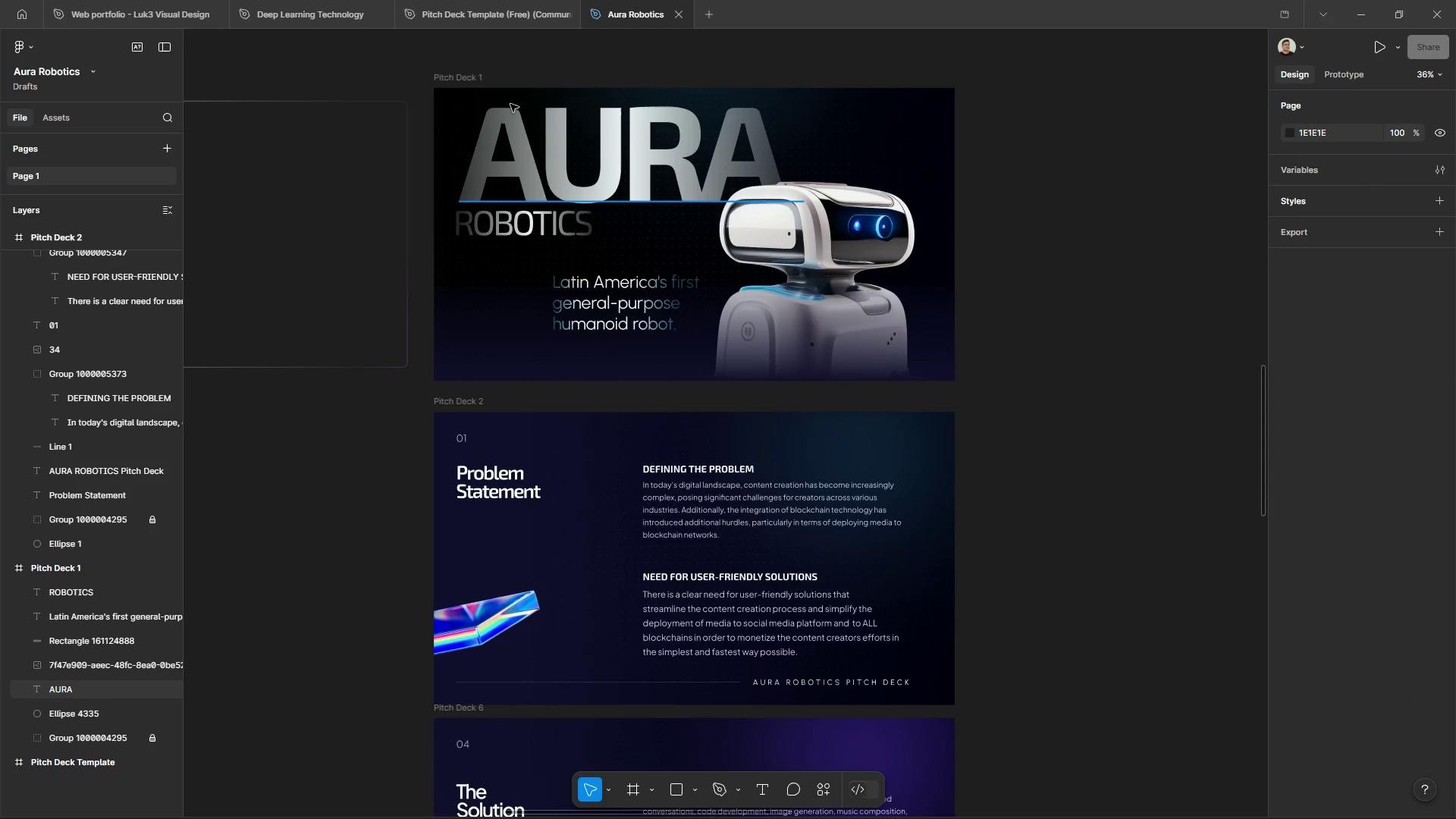 
left_click([438, 83])
 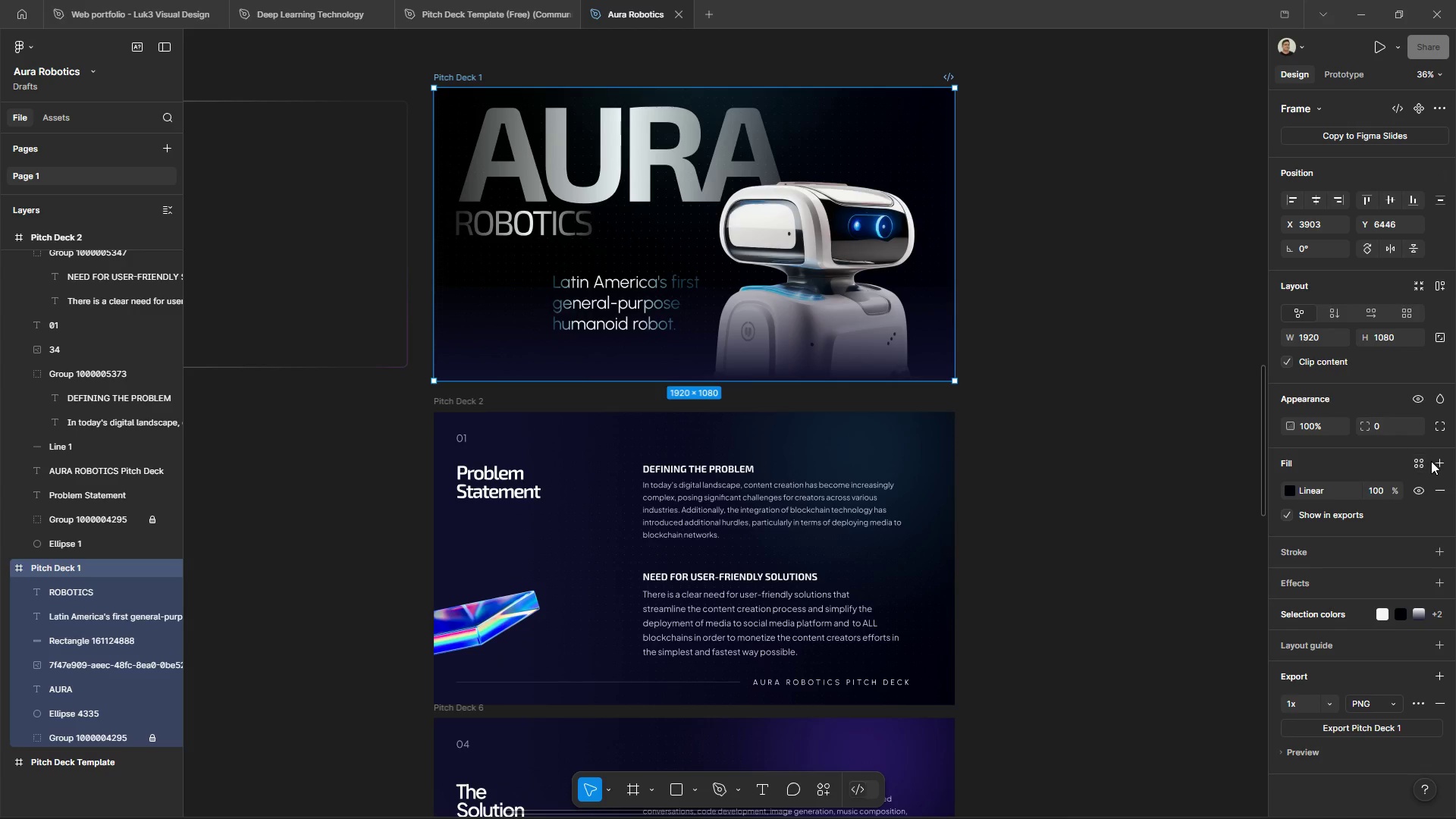 
left_click([1419, 465])
 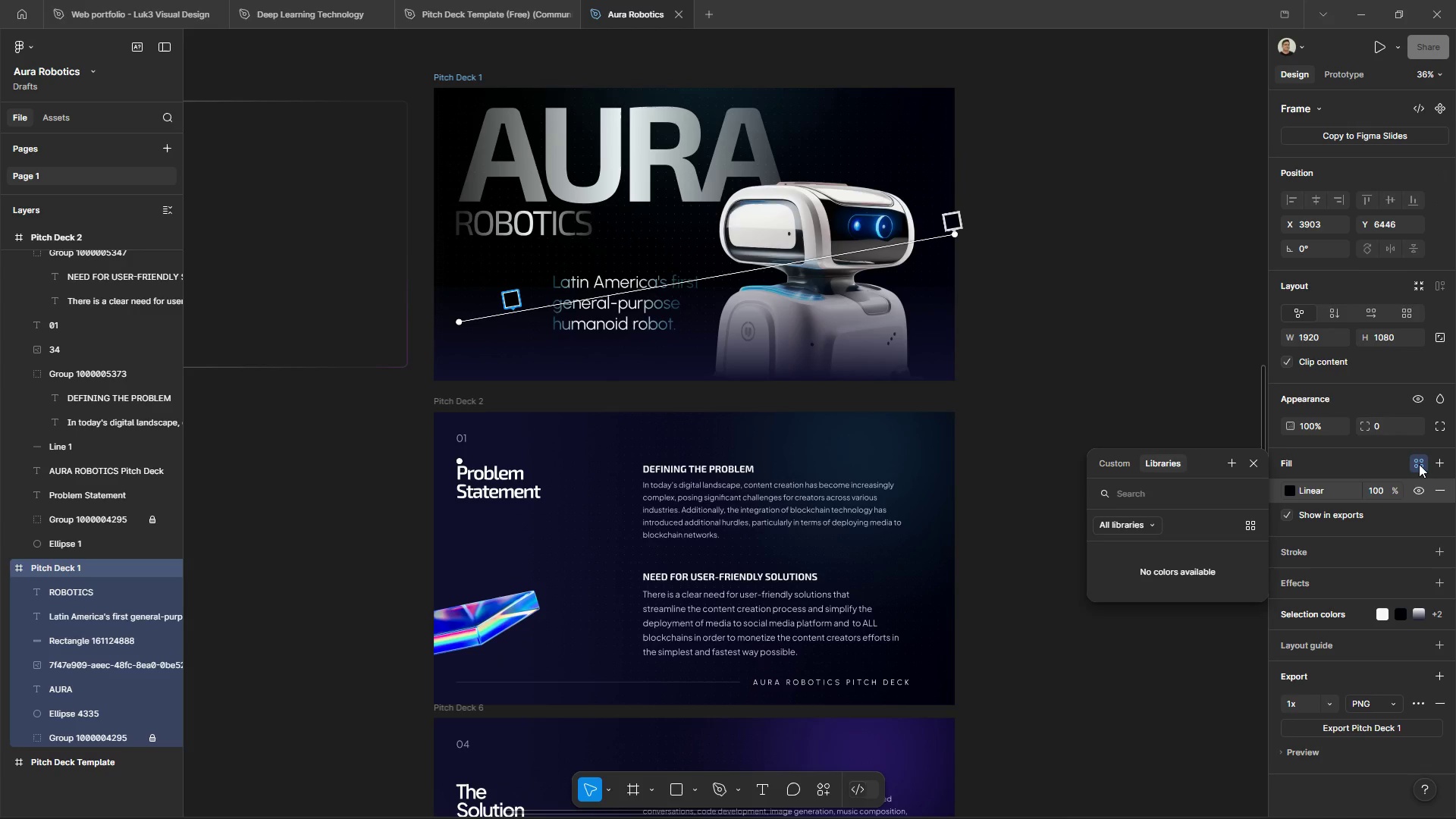 
left_click([1419, 464])
 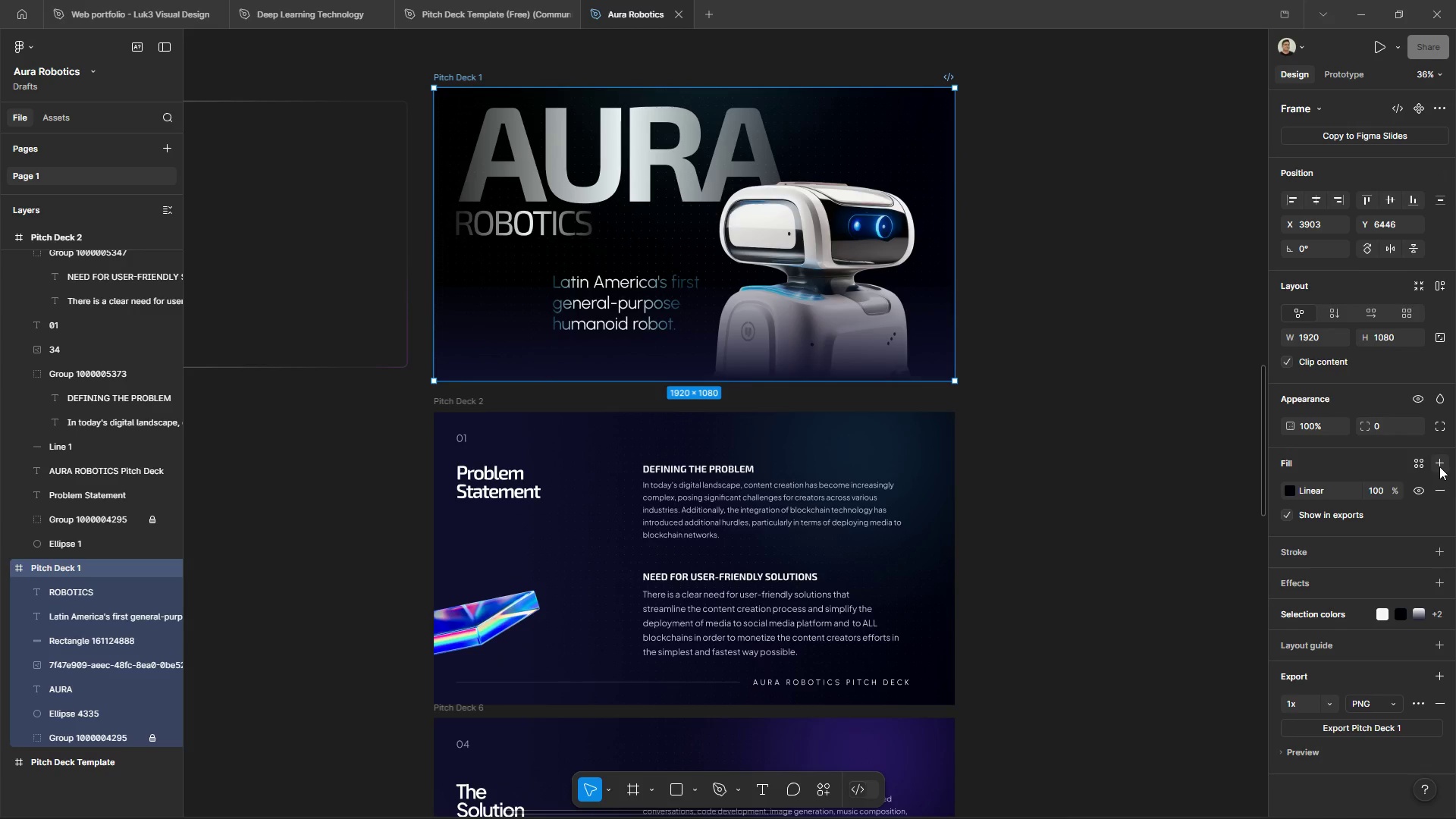 
left_click([1439, 466])
 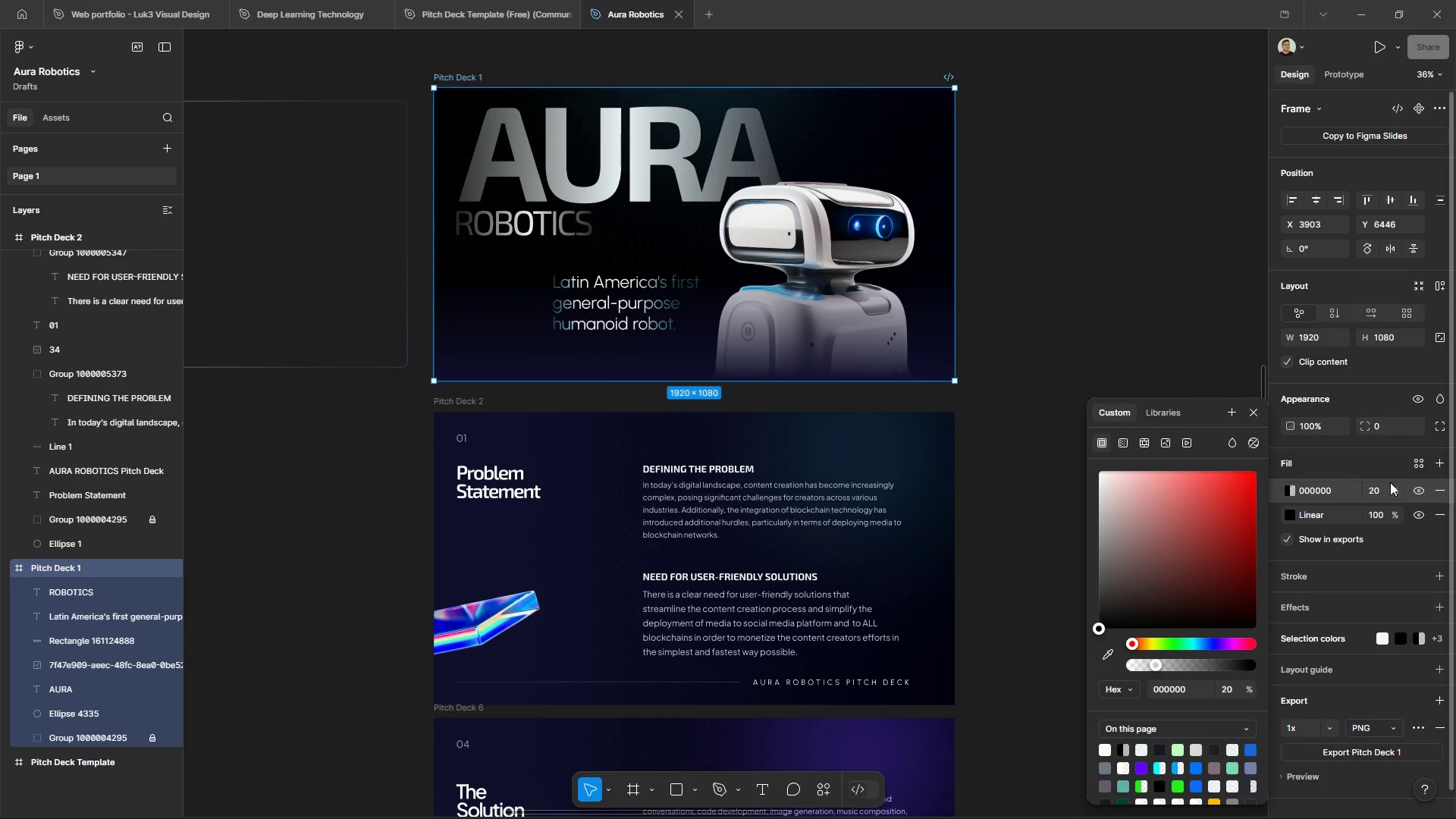 
left_click([1444, 491])
 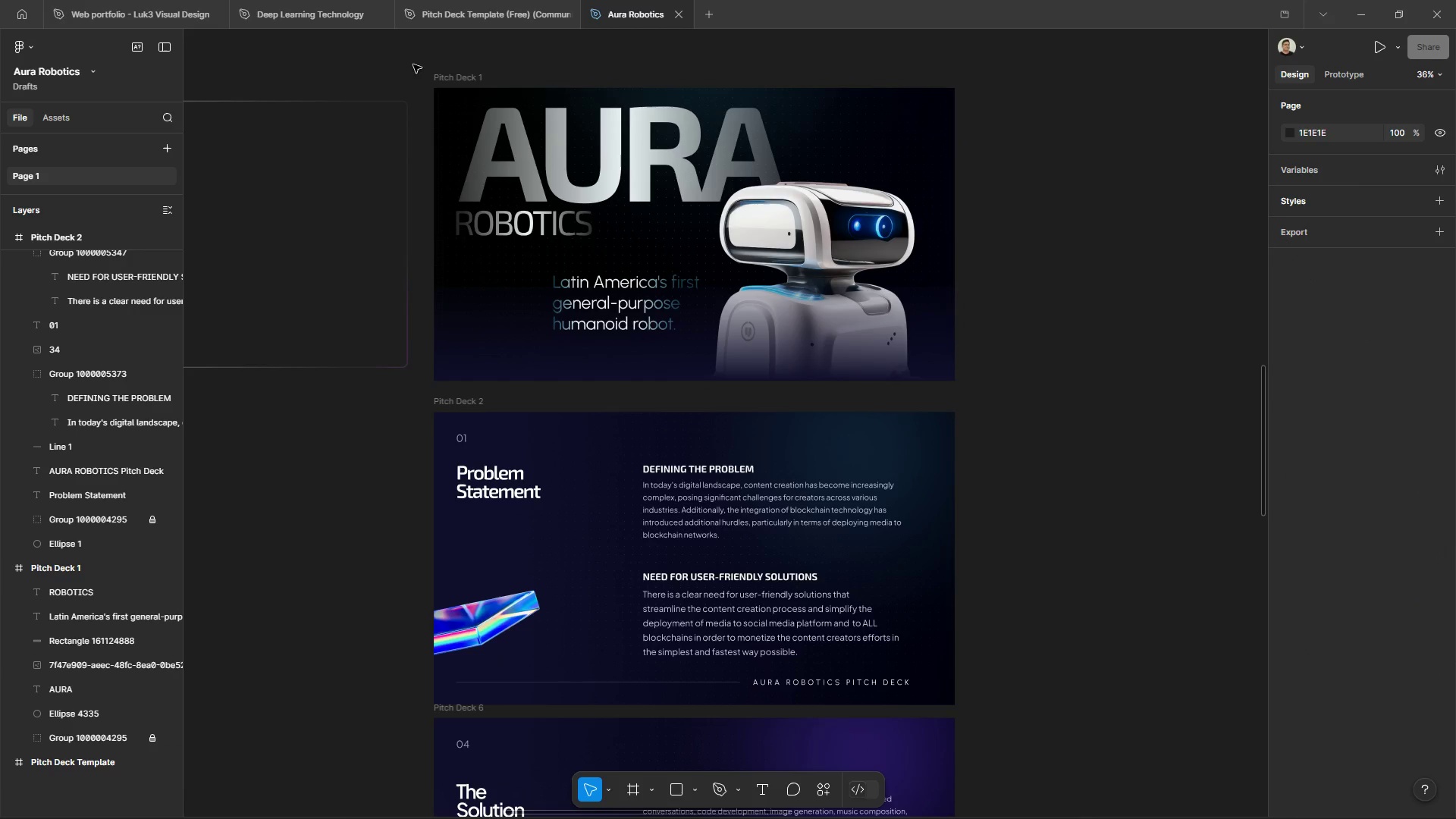 
left_click([438, 78])
 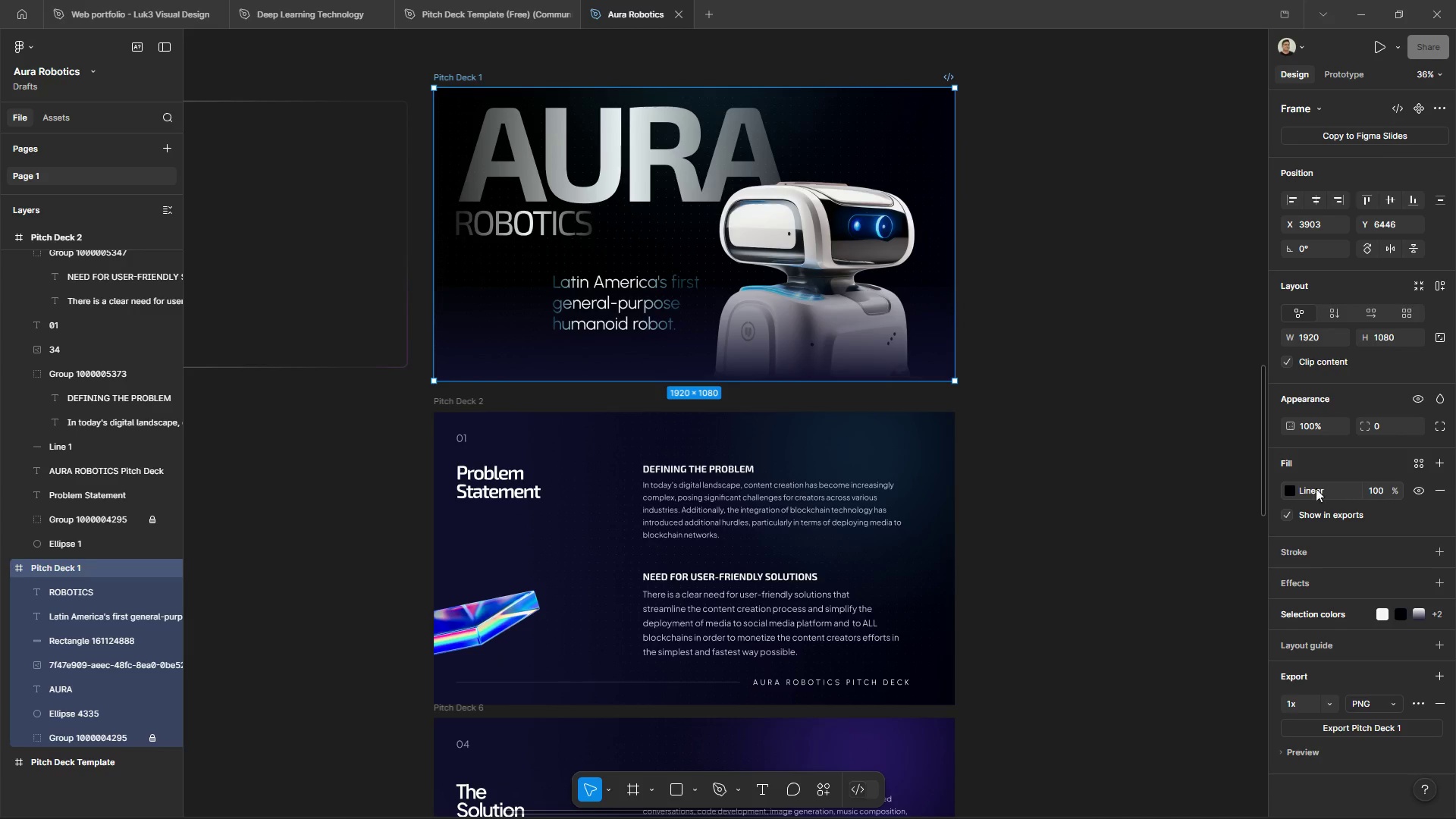 
left_click([1286, 491])
 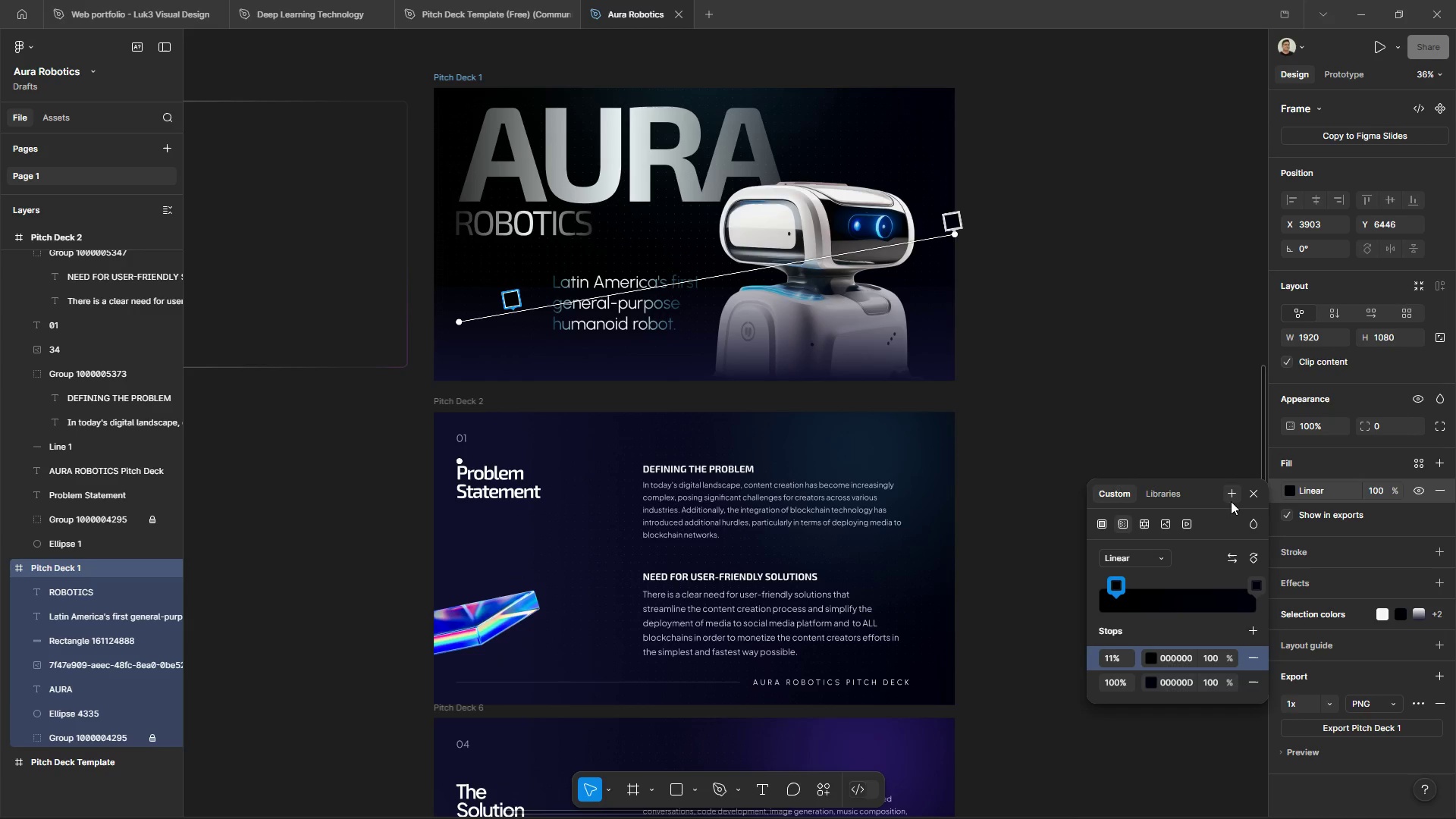 
left_click([1232, 497])
 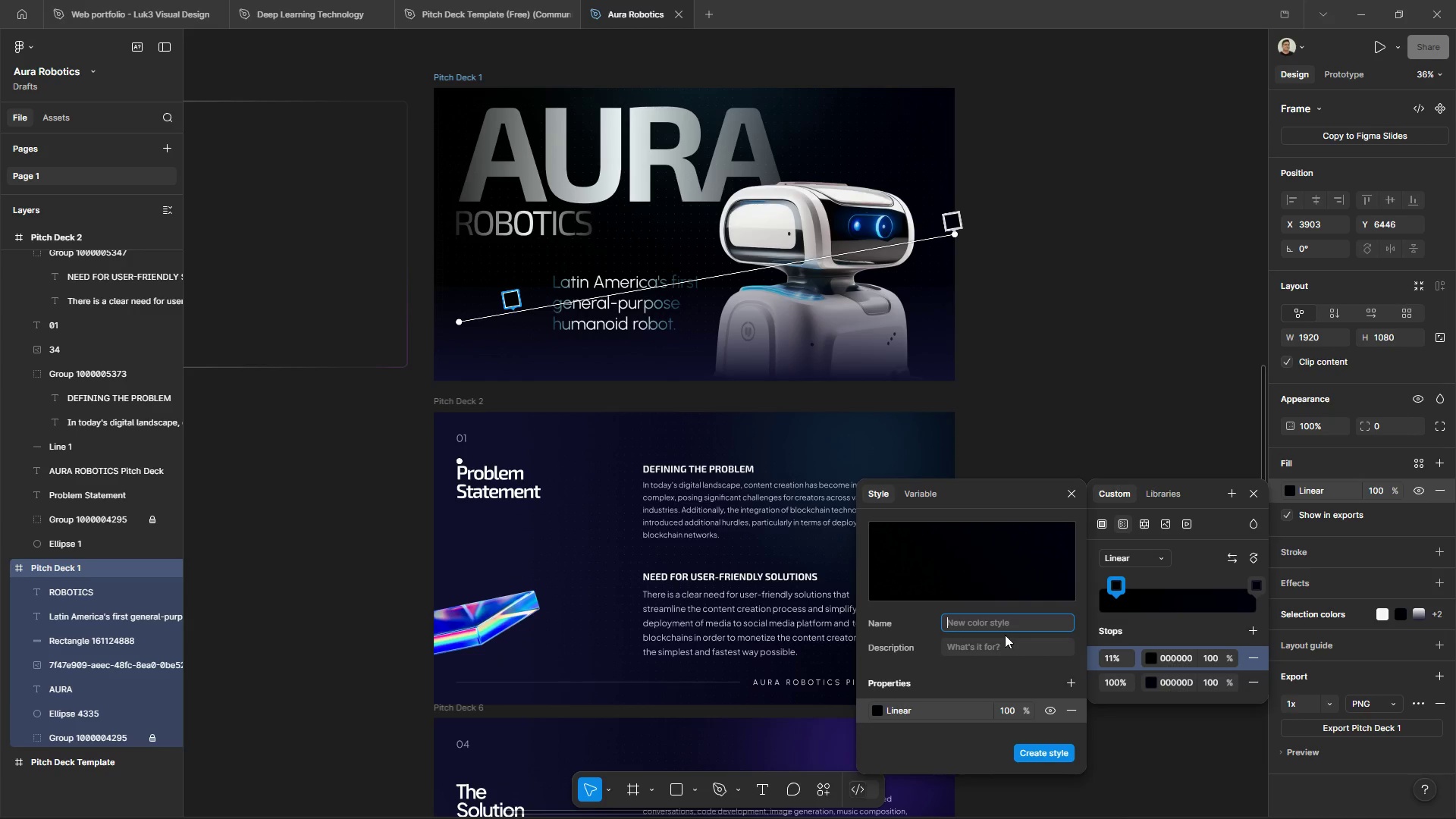 
type(Gradient background AURA ROOTICS)
 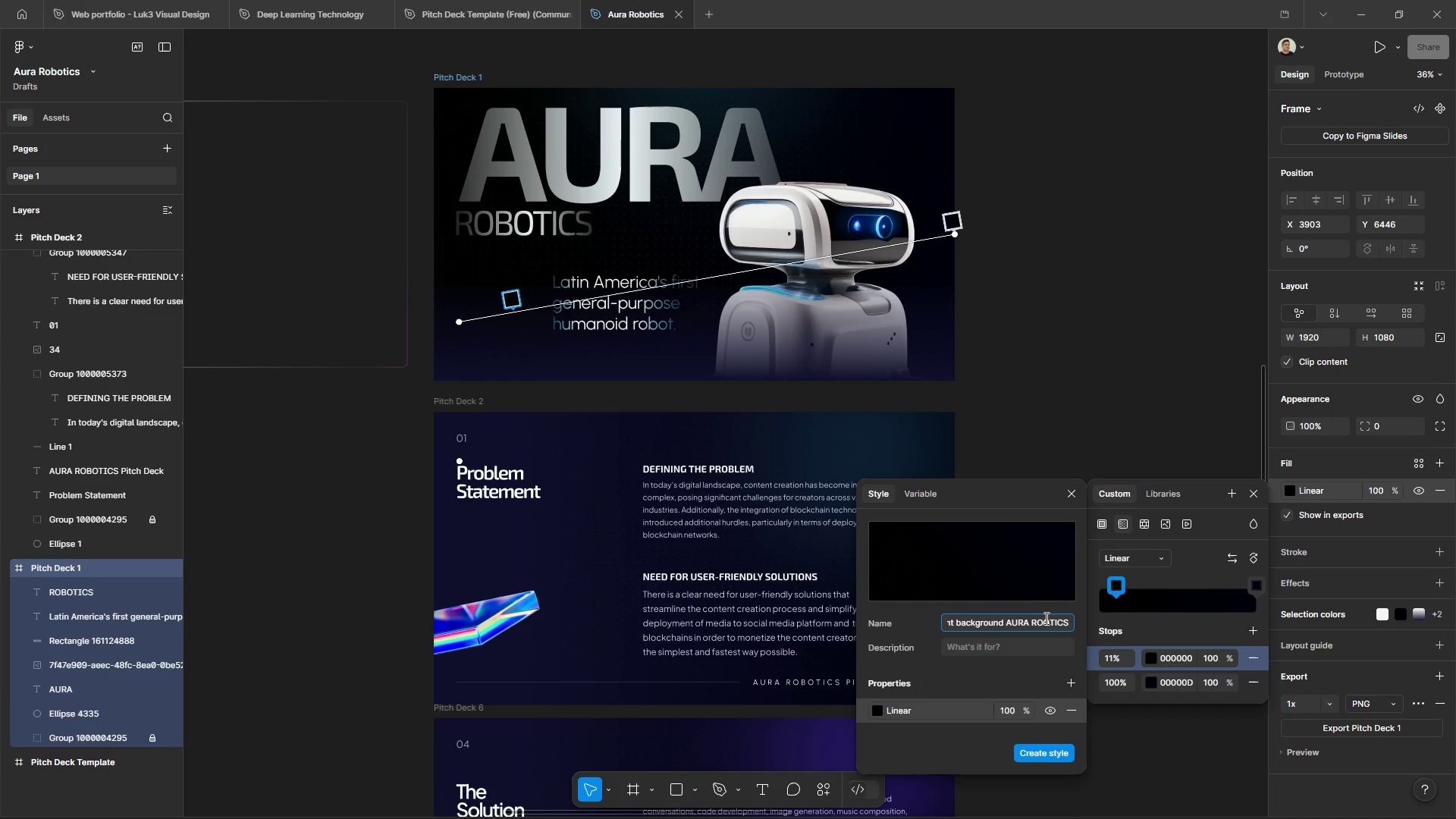 
key(B)
 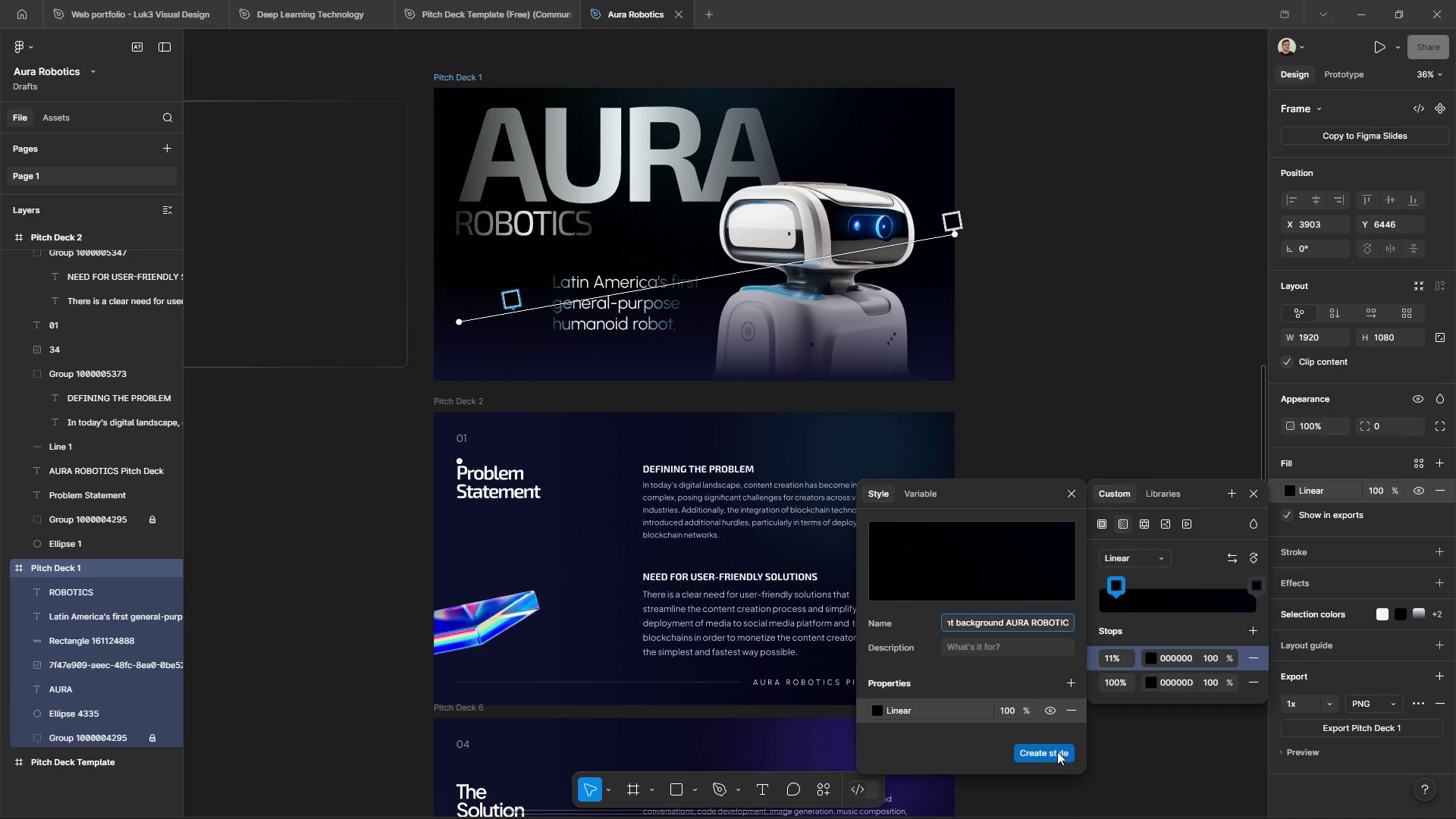 
left_click([1057, 752])
 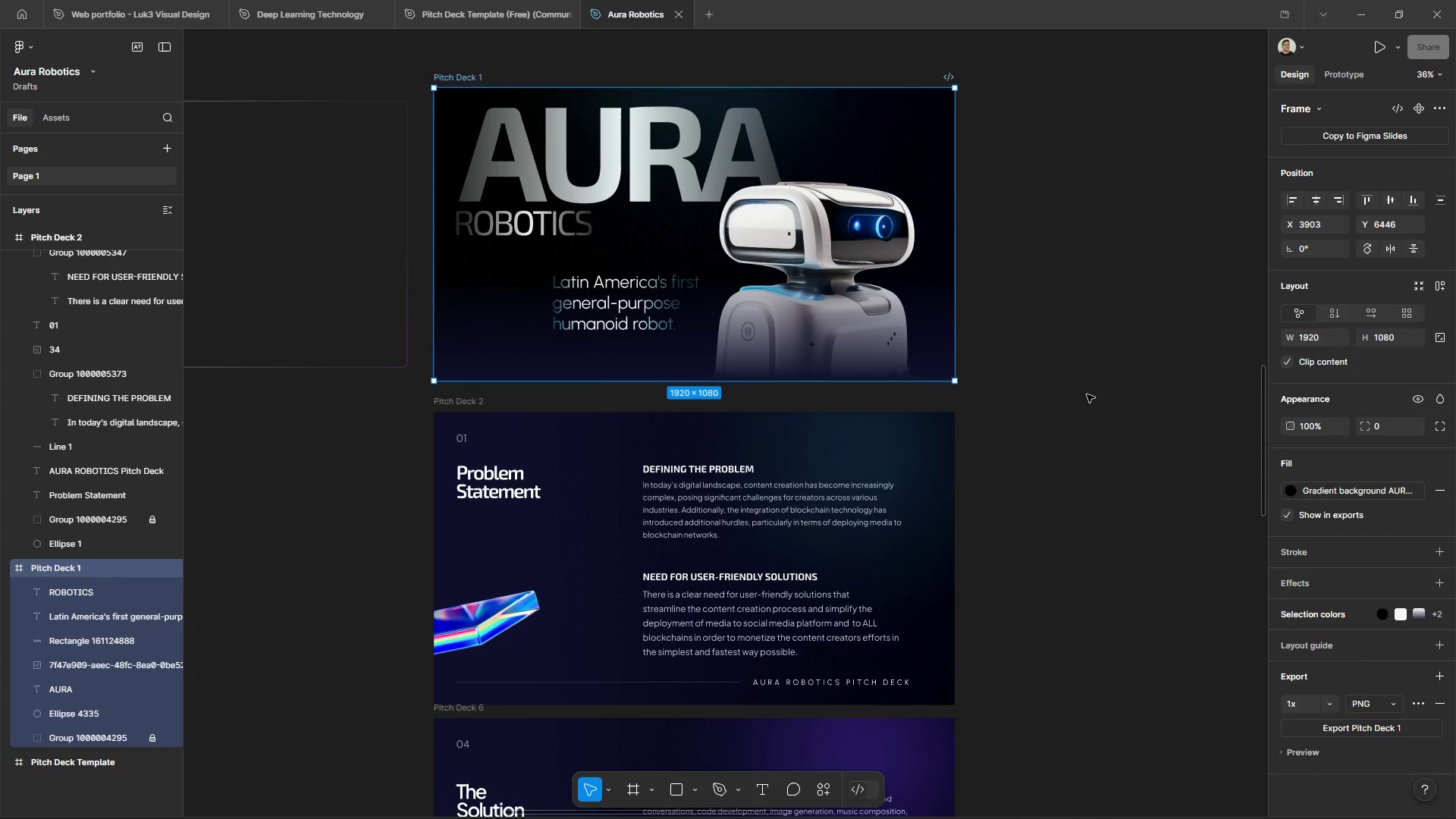 
double_click([1087, 394])
 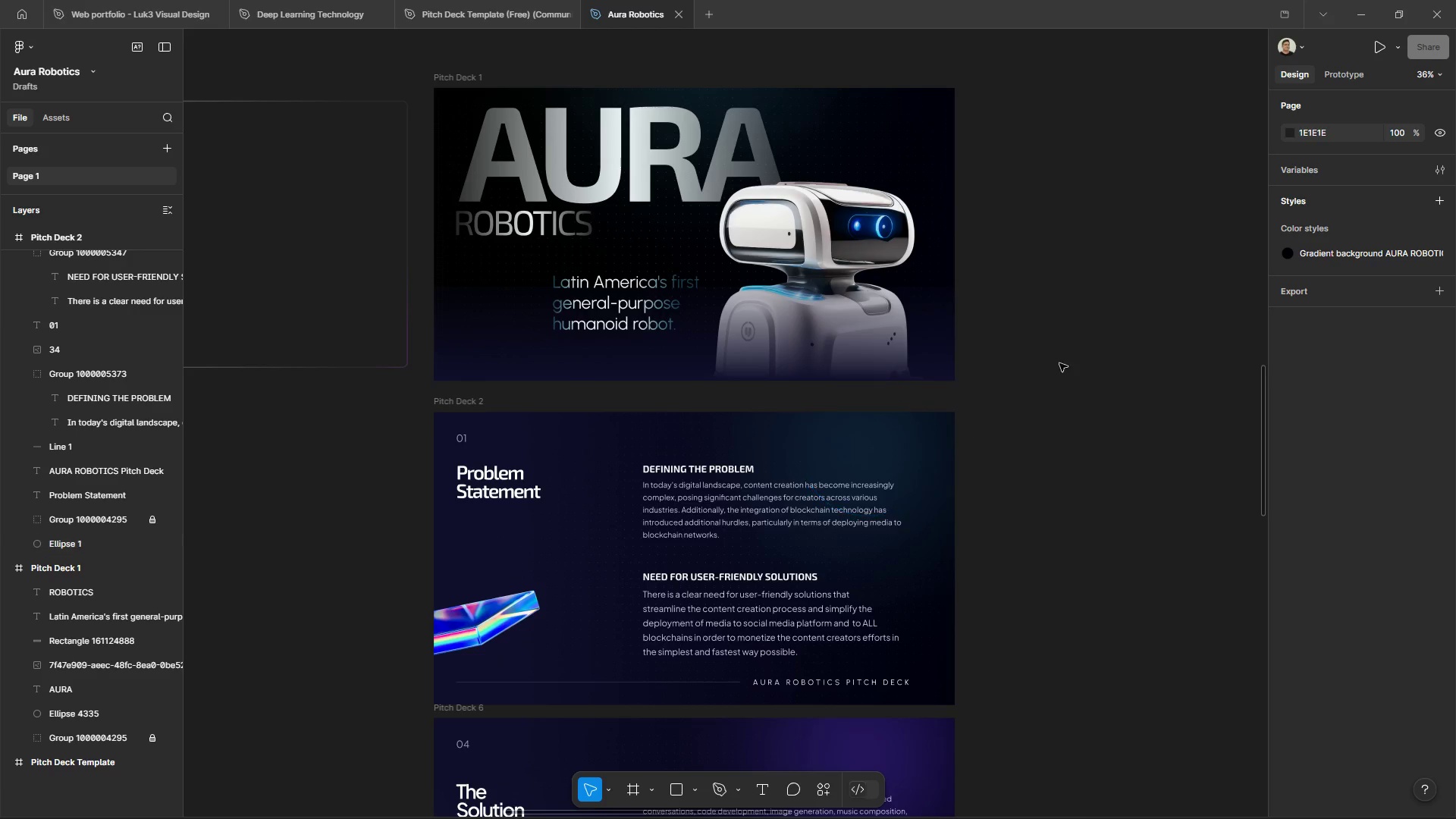 
left_click_drag(start_coordinate=[1137, 265], to_coordinate=[1138, 414])
 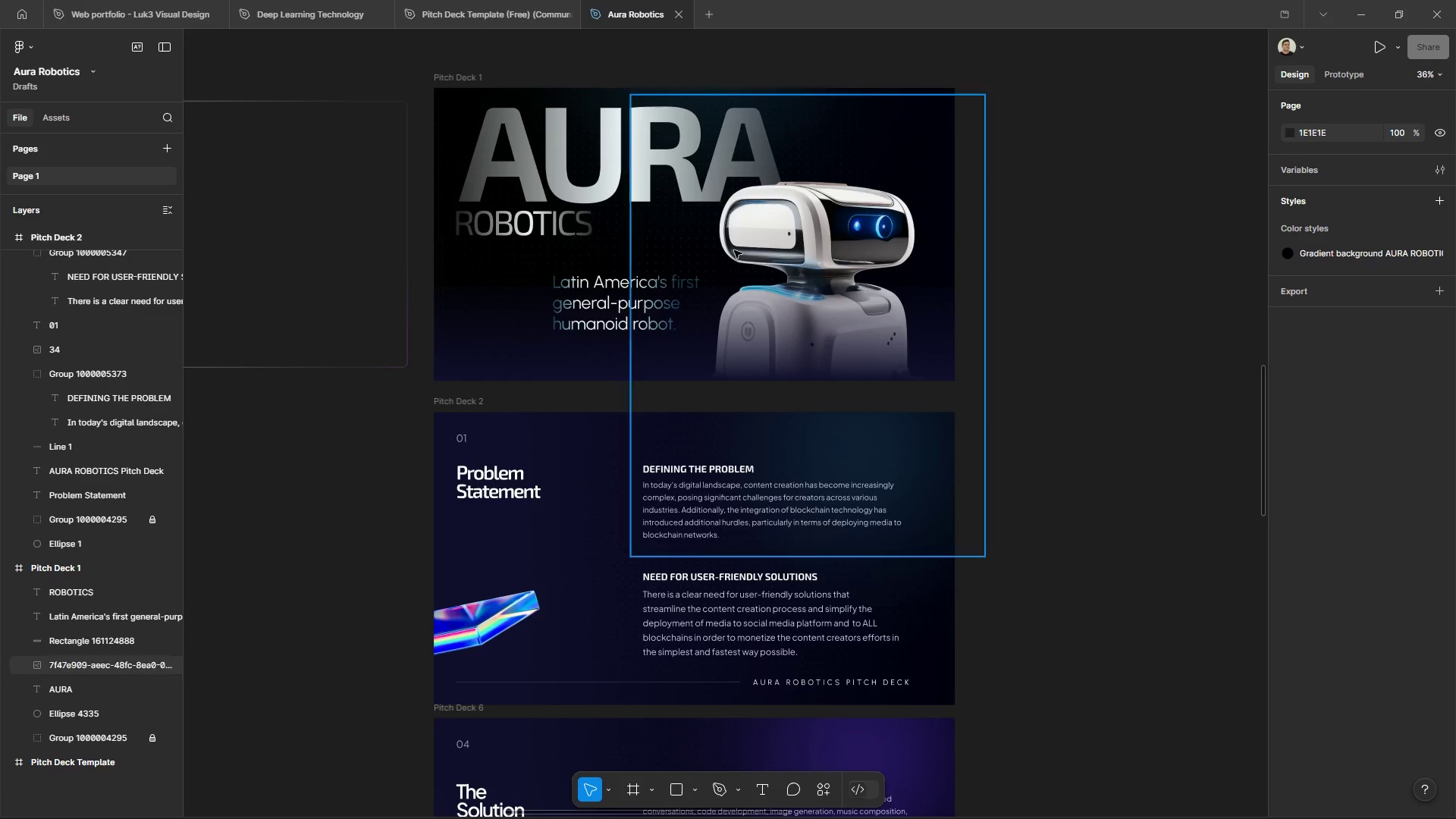 
left_click([632, 298])
 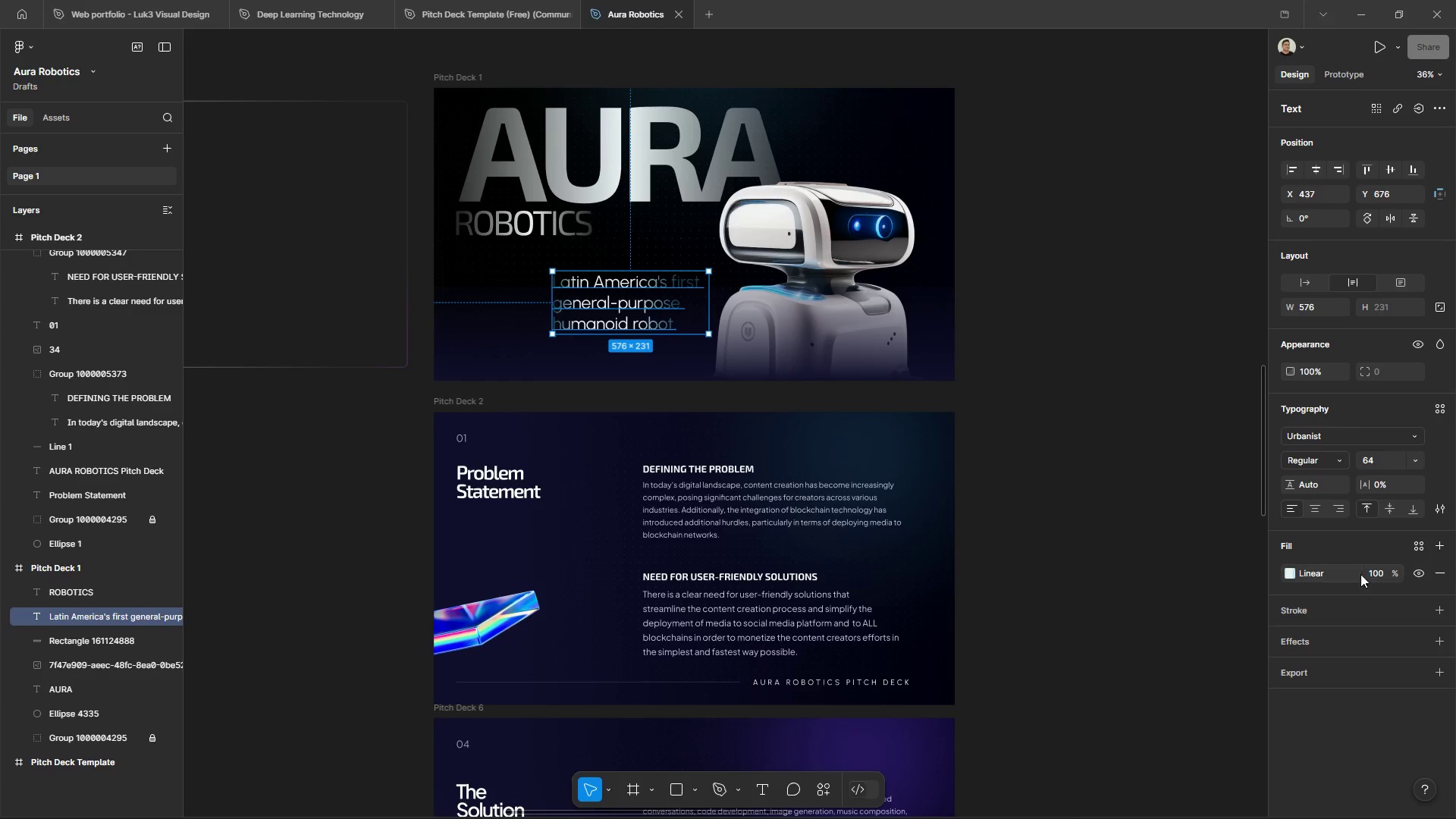 
left_click([1294, 572])
 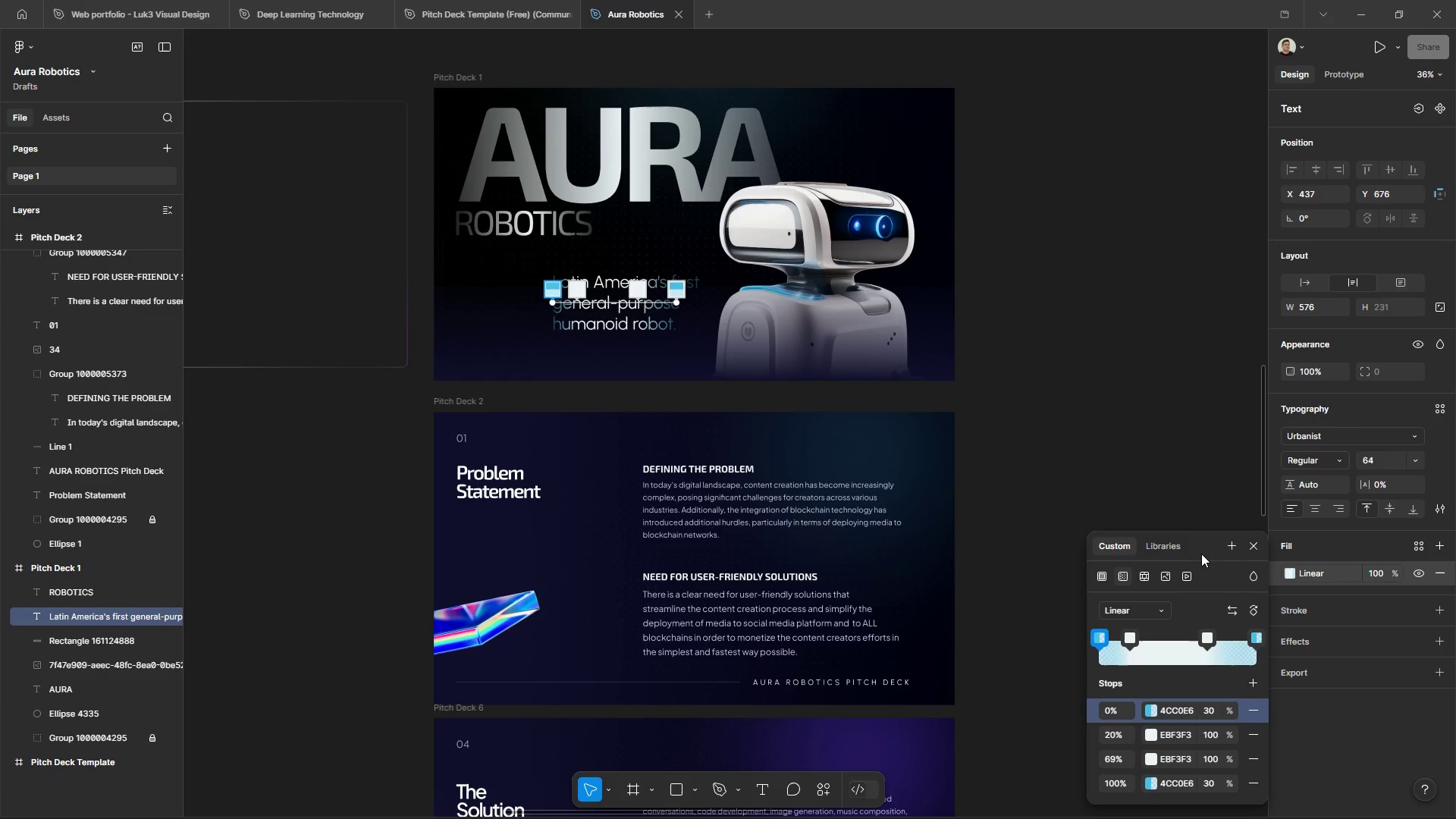 
mouse_move([1202, 548])
 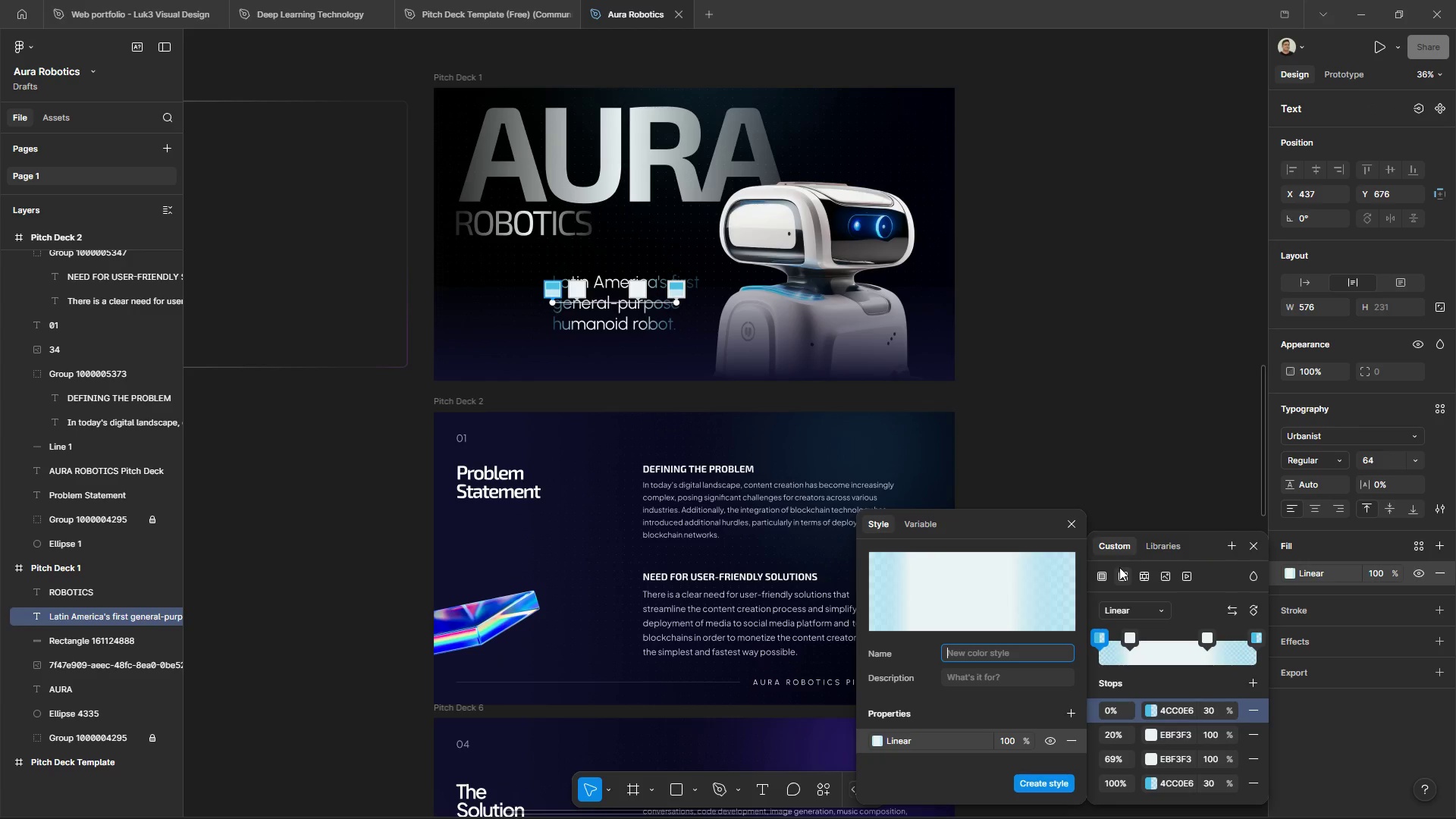 
type(gG)
key(Backspace)
key(Backspace)
type(GRadie)
key(Backspace)
key(Backspace)
key(Backspace)
key(Backspace)
key(Backspace)
type(a)
key(Backspace)
type(radient 2 AURA ROOTICS)
 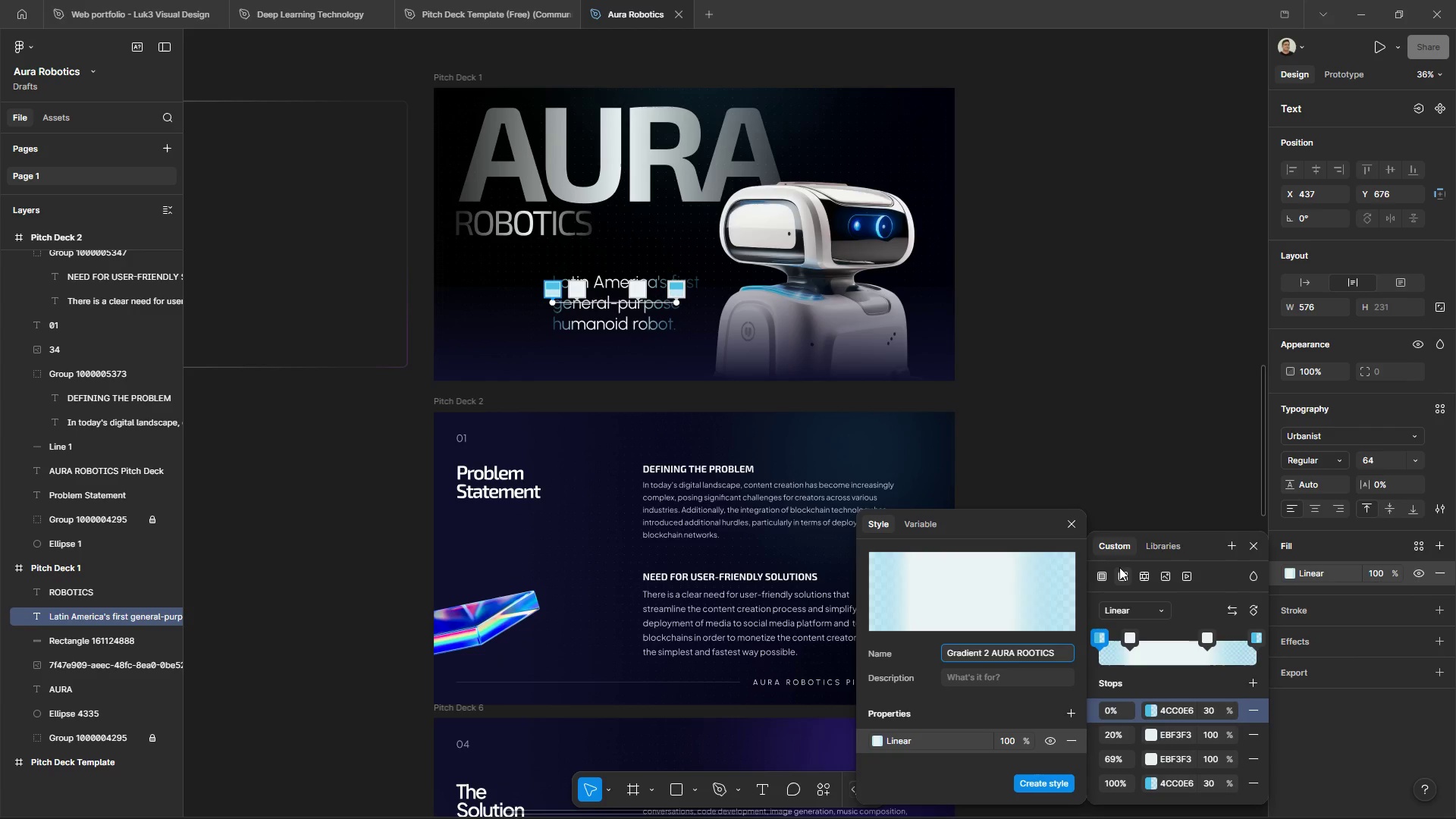 
key(ArrowLeft)
 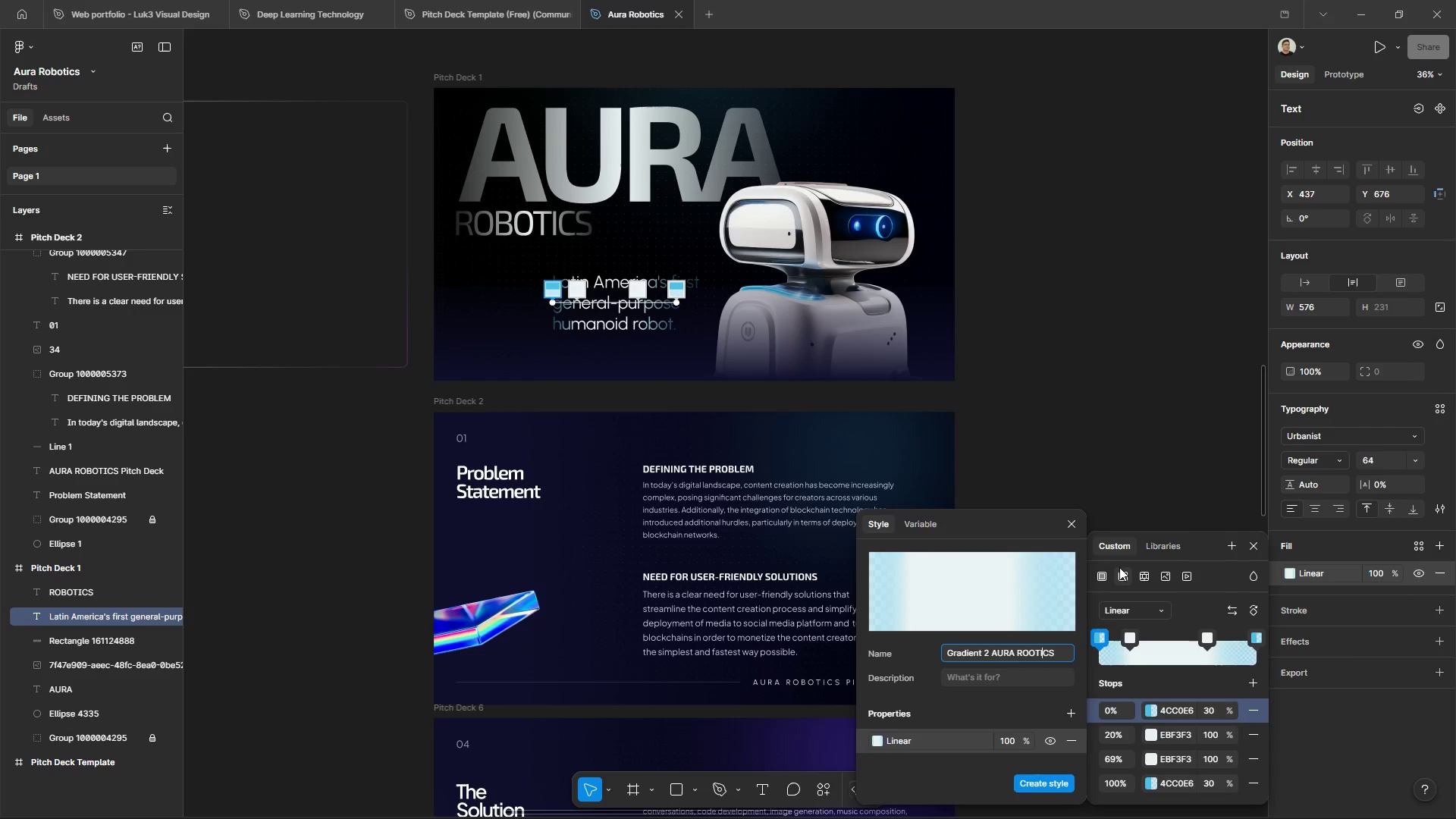 
key(ArrowLeft)
 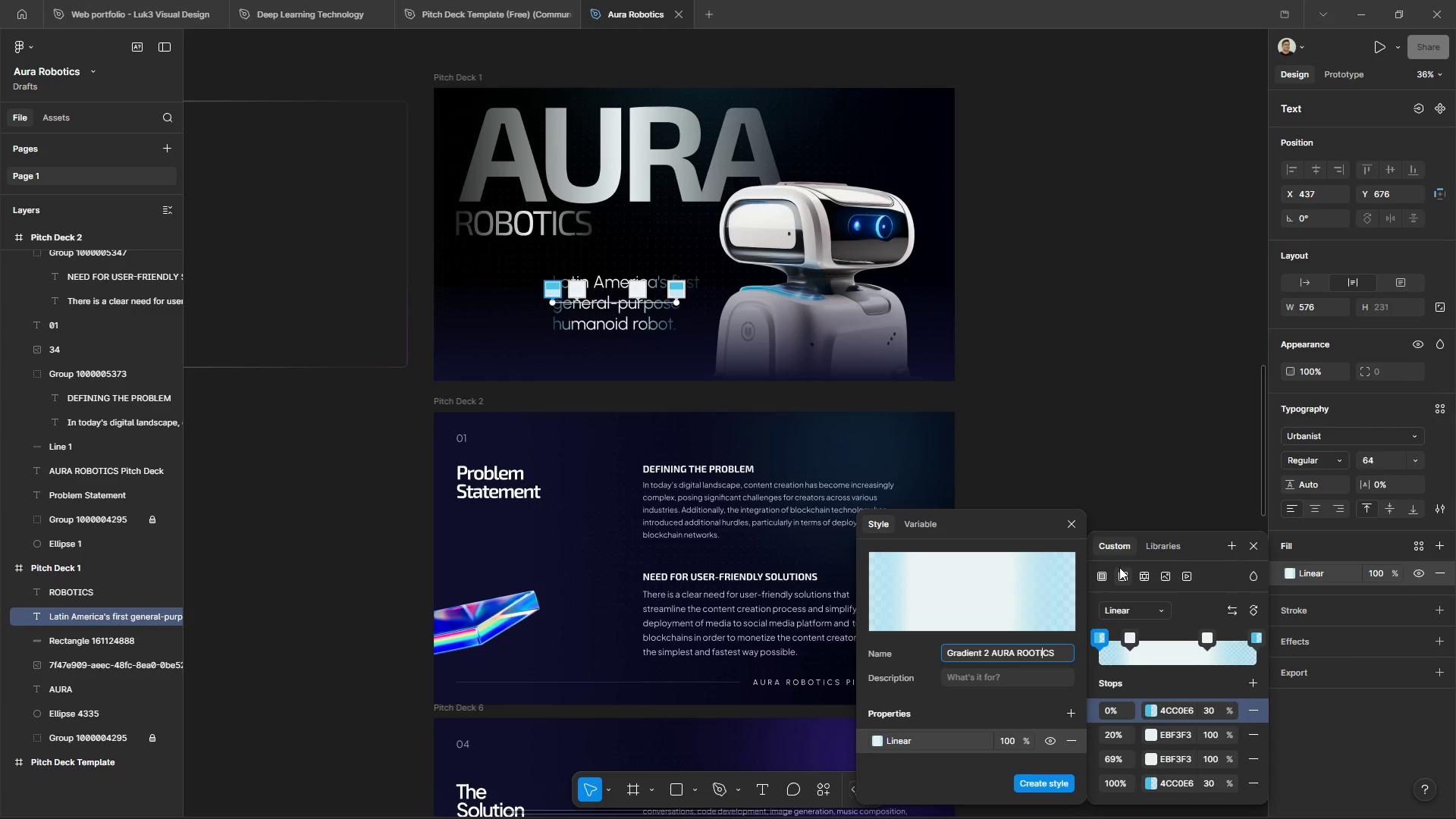 
key(ArrowLeft)
 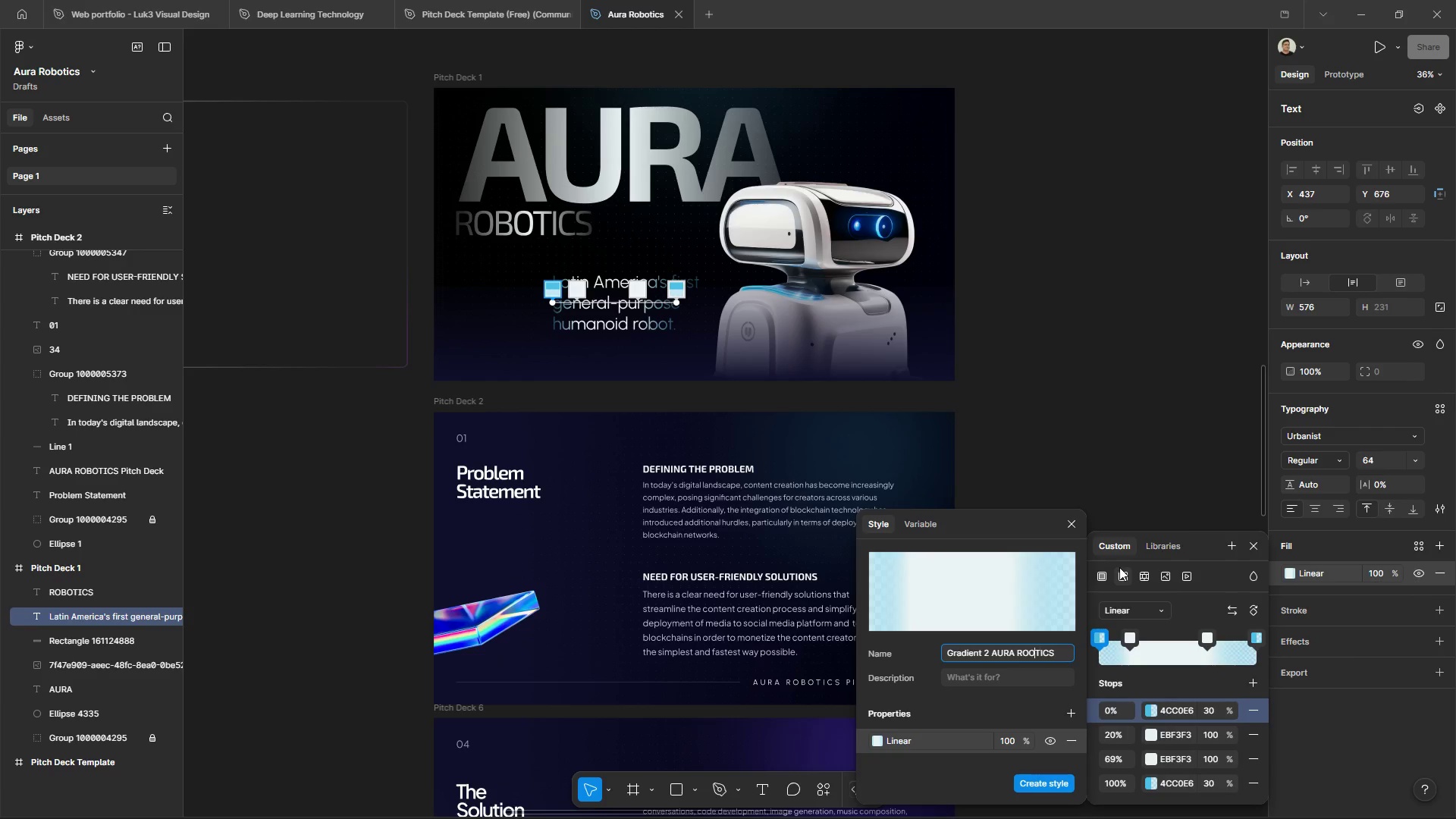 
key(ArrowLeft)
 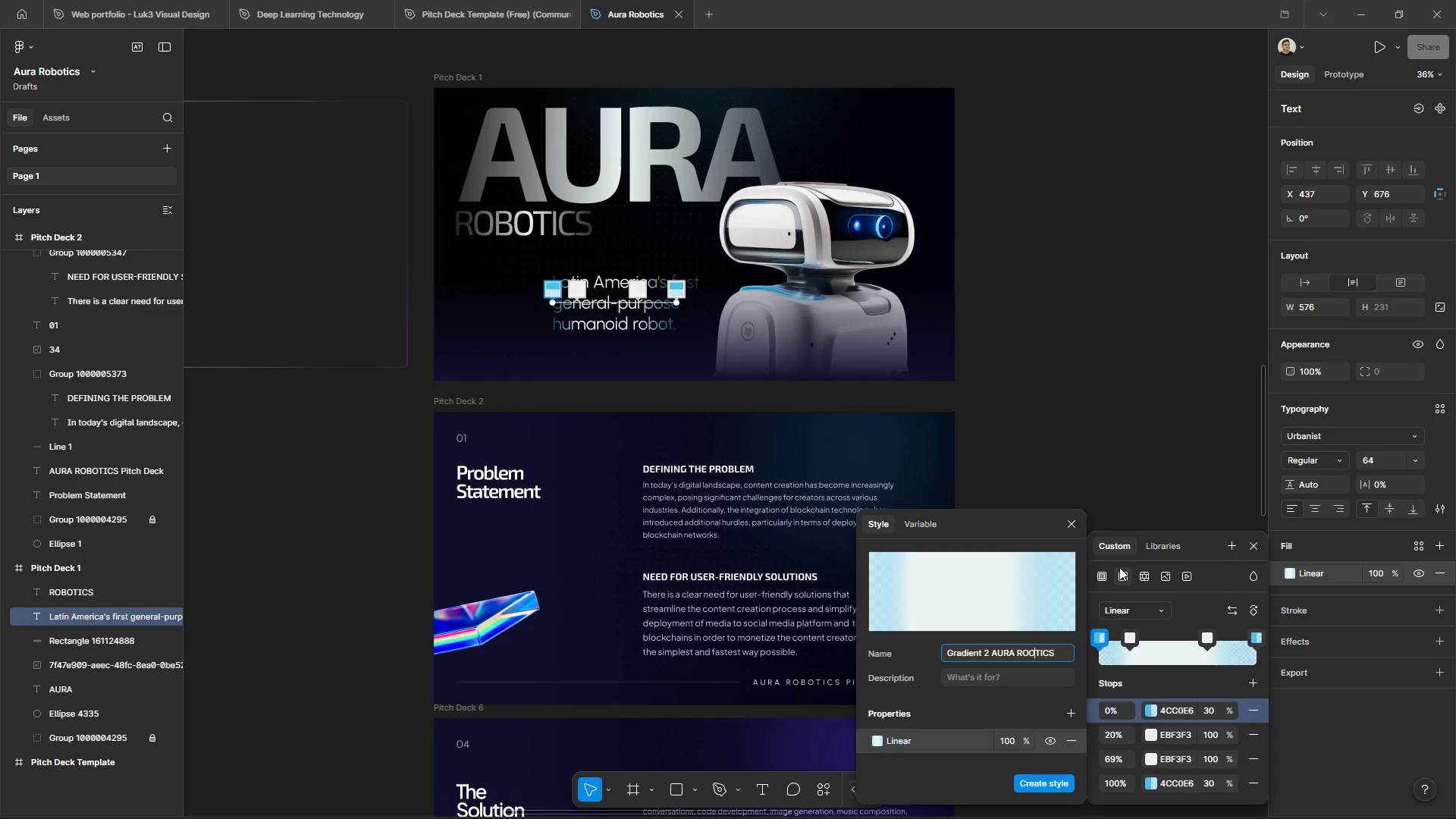 
key(ArrowLeft)
 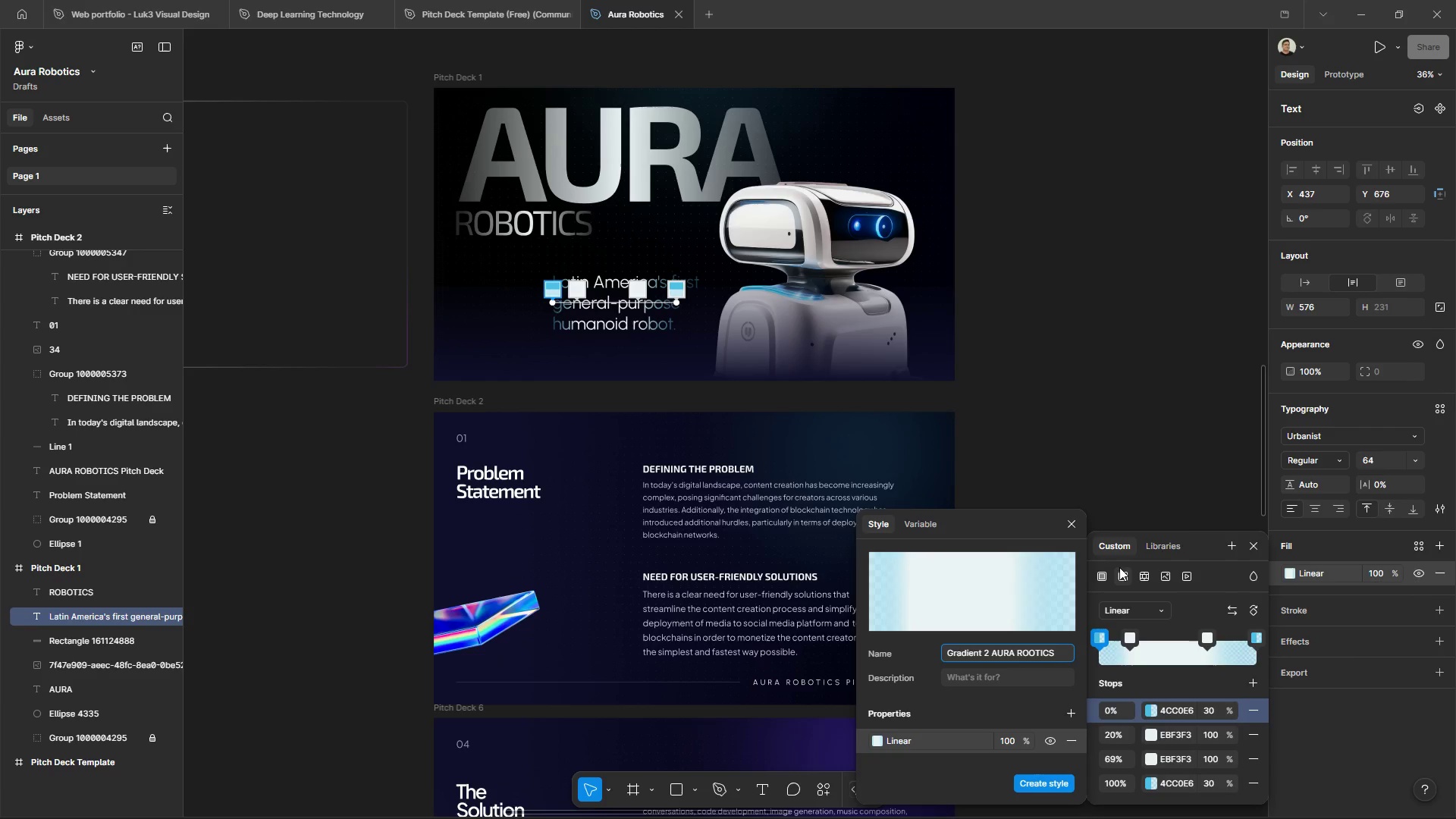 
key(B)
 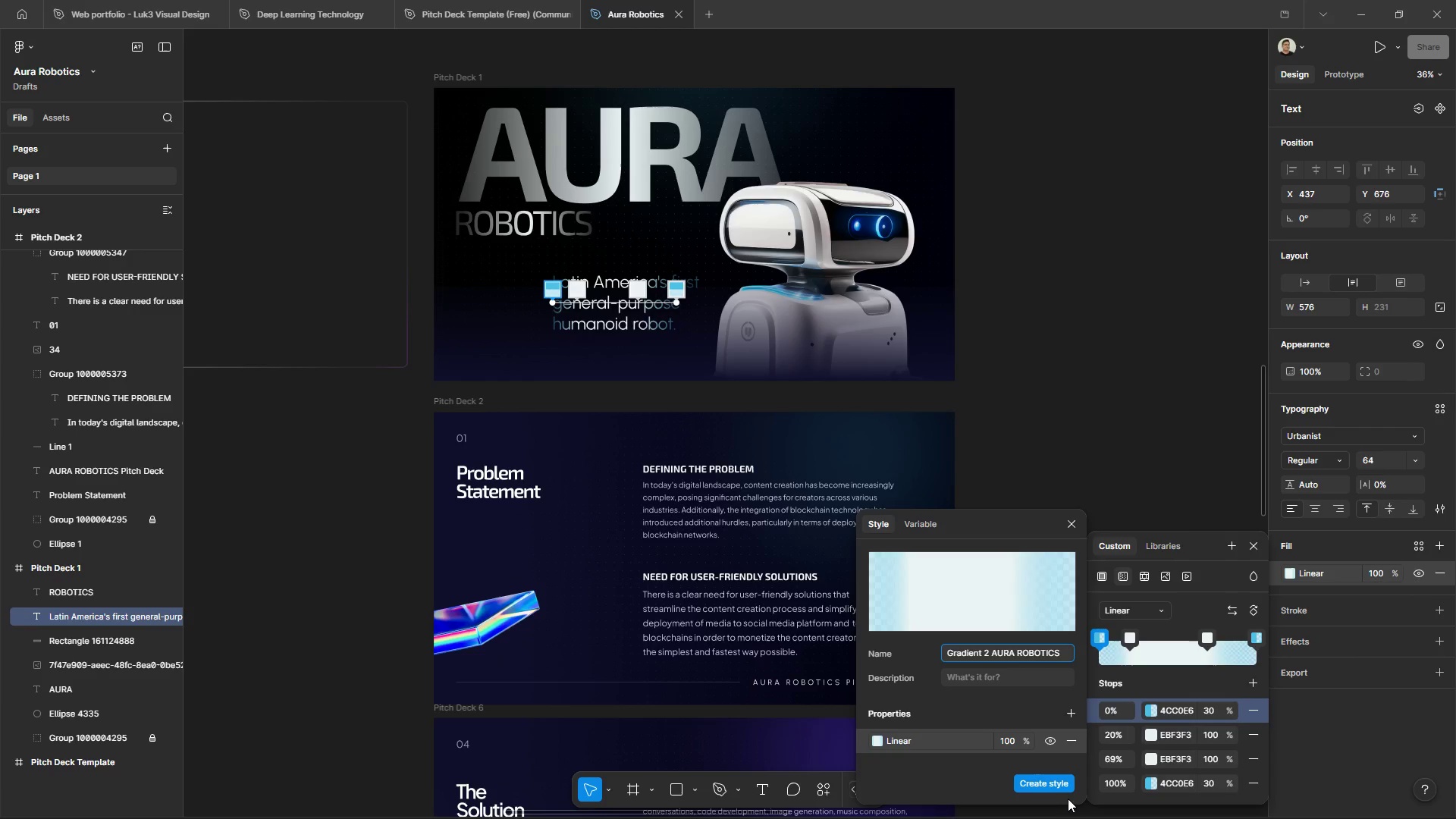 
left_click([1053, 788])
 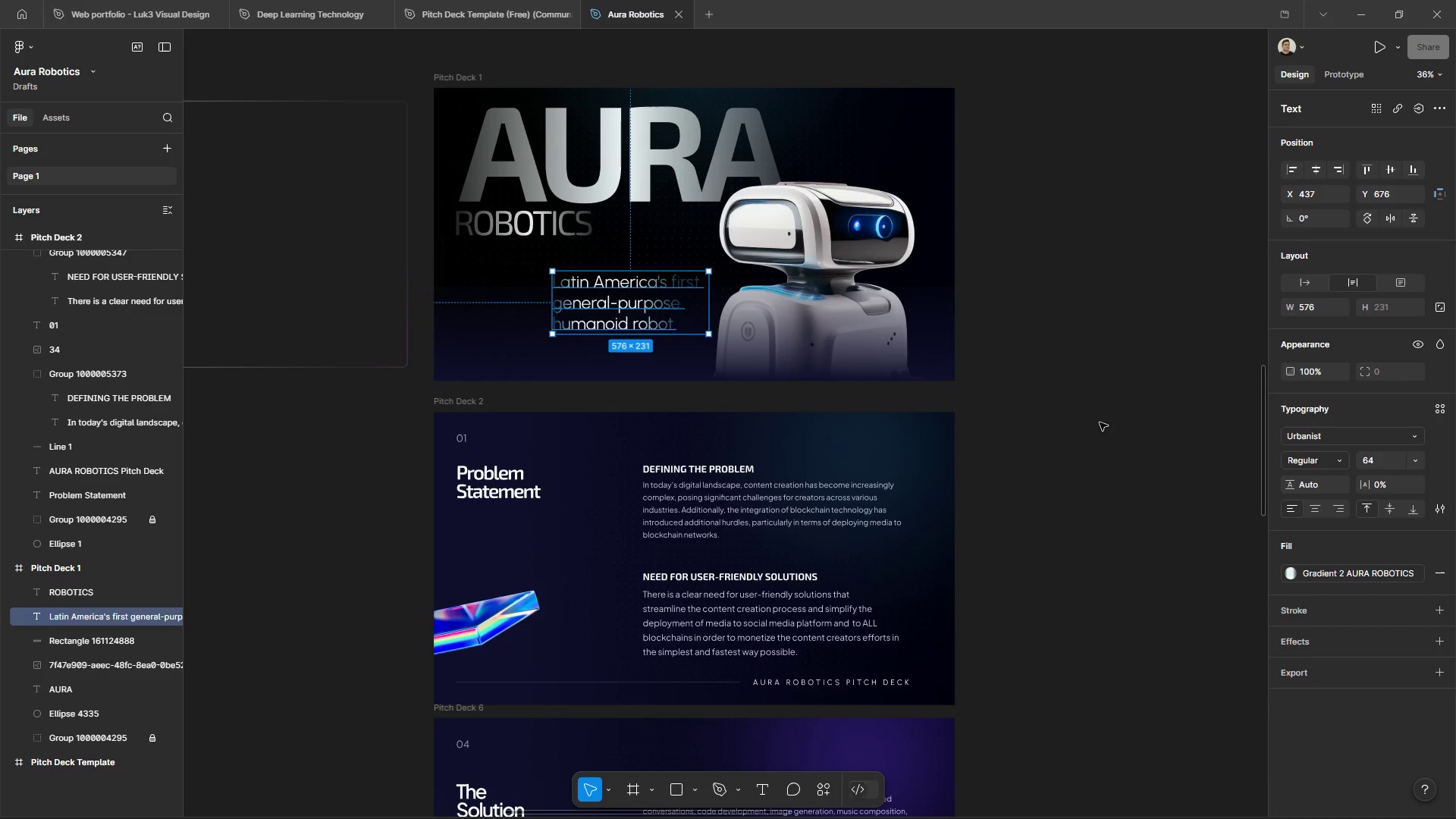 
double_click([1100, 422])
 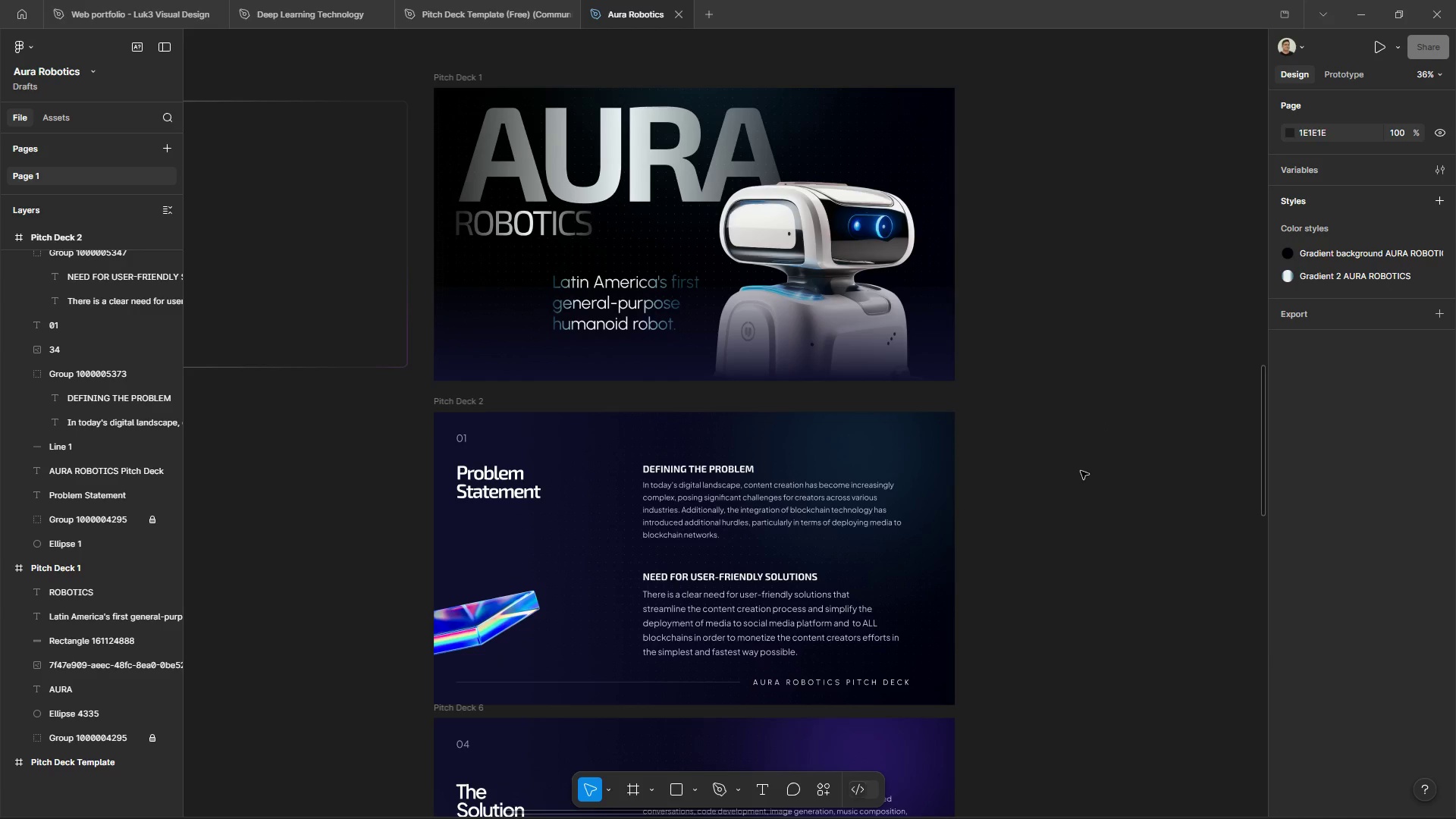 
scroll: coordinate [1081, 471], scroll_direction: up, amount: 4.0
 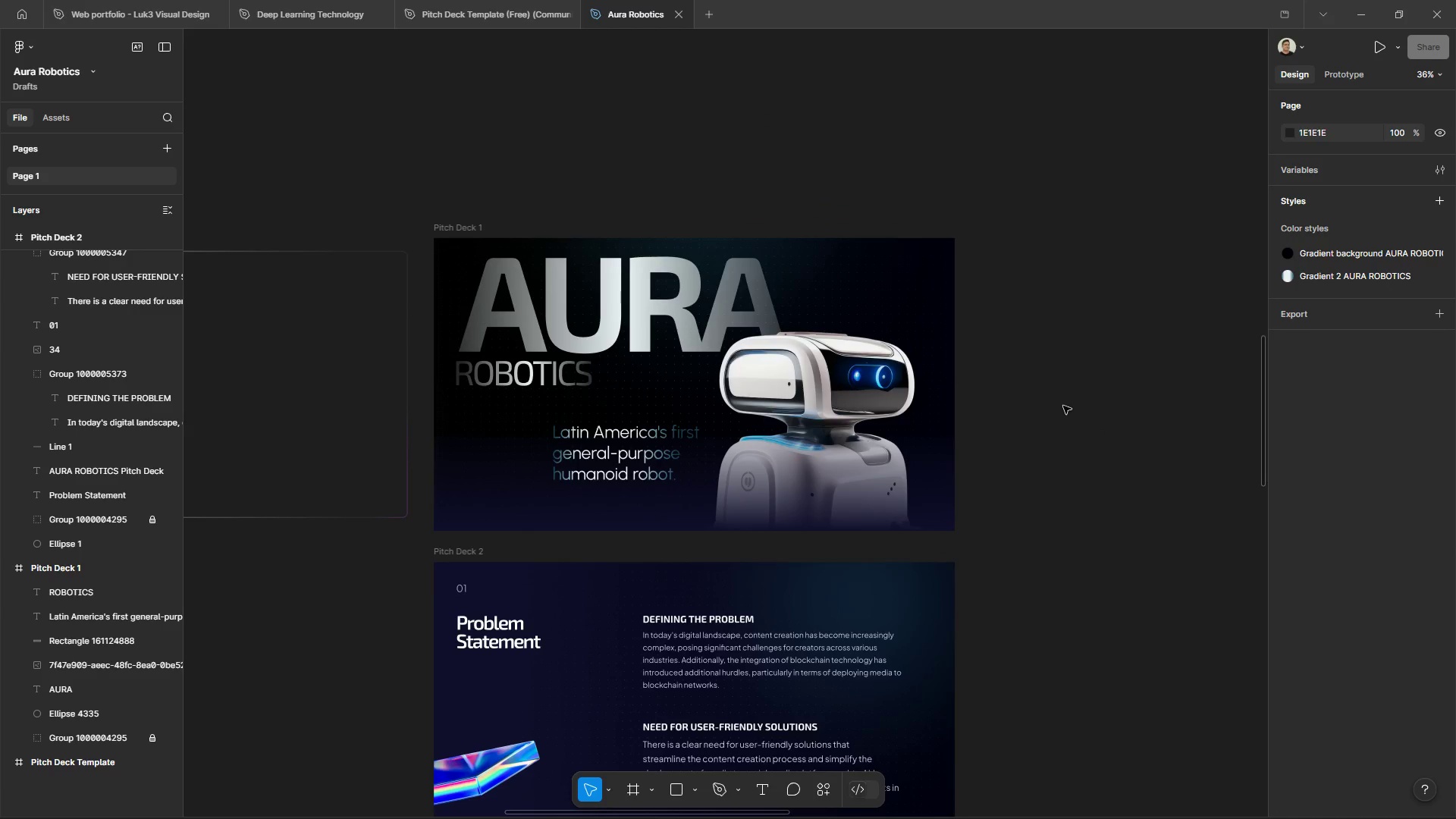 
scroll: coordinate [1033, 467], scroll_direction: down, amount: 12.0
 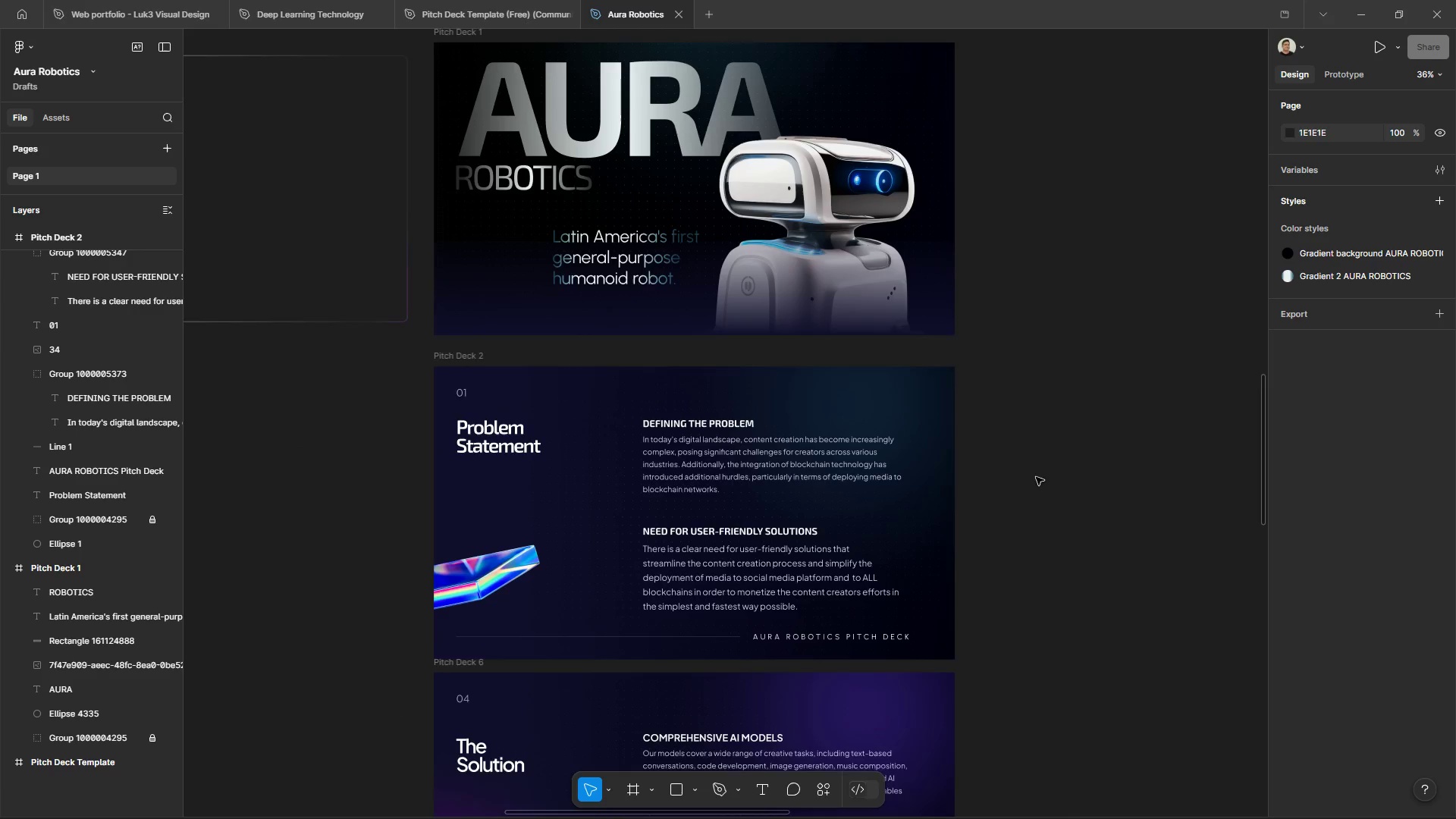 
scroll: coordinate [1036, 477], scroll_direction: none, amount: 0.0
 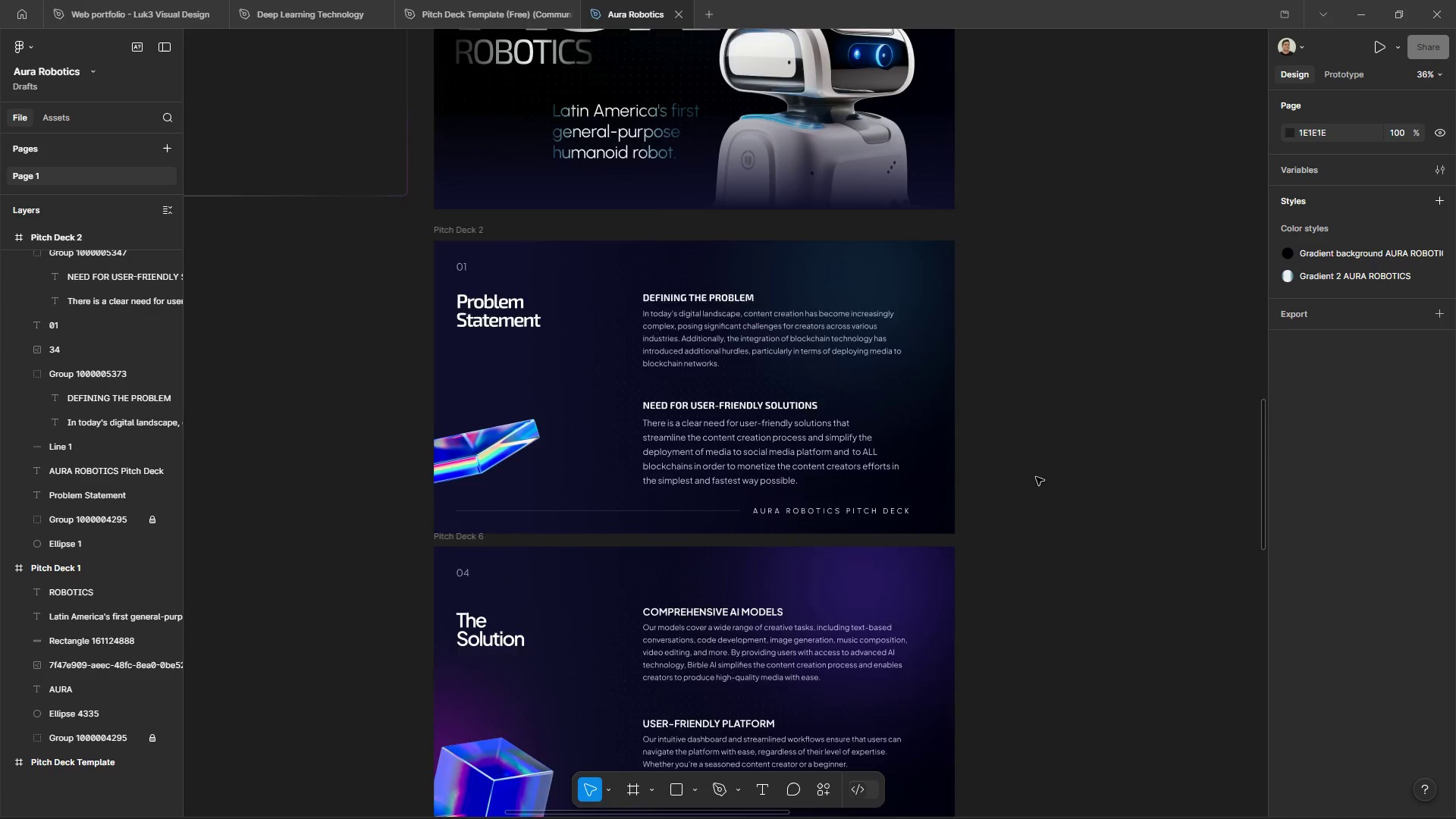 
scroll: coordinate [1036, 477], scroll_direction: up, amount: 4.0
 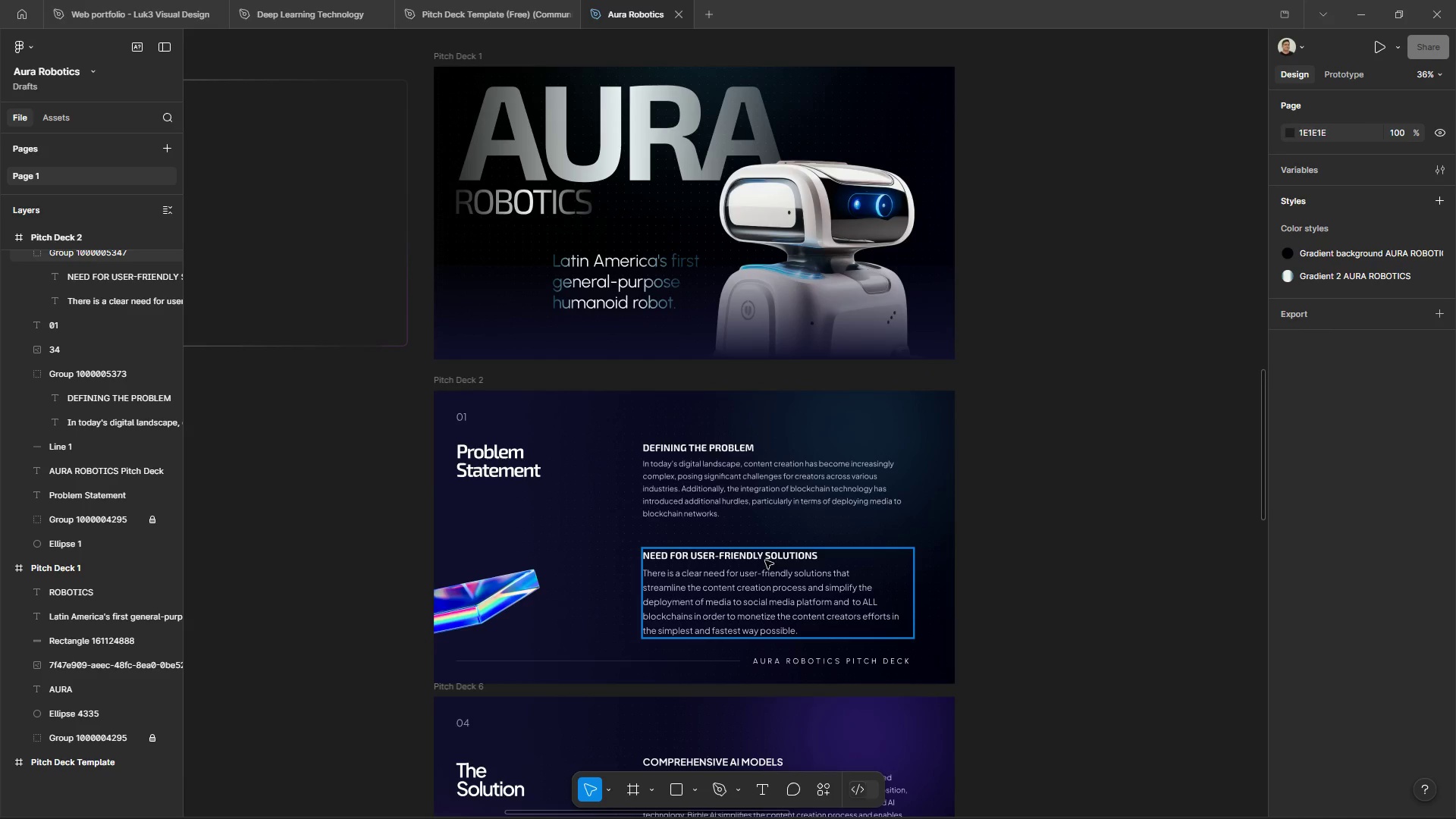 
double_click([765, 560])
 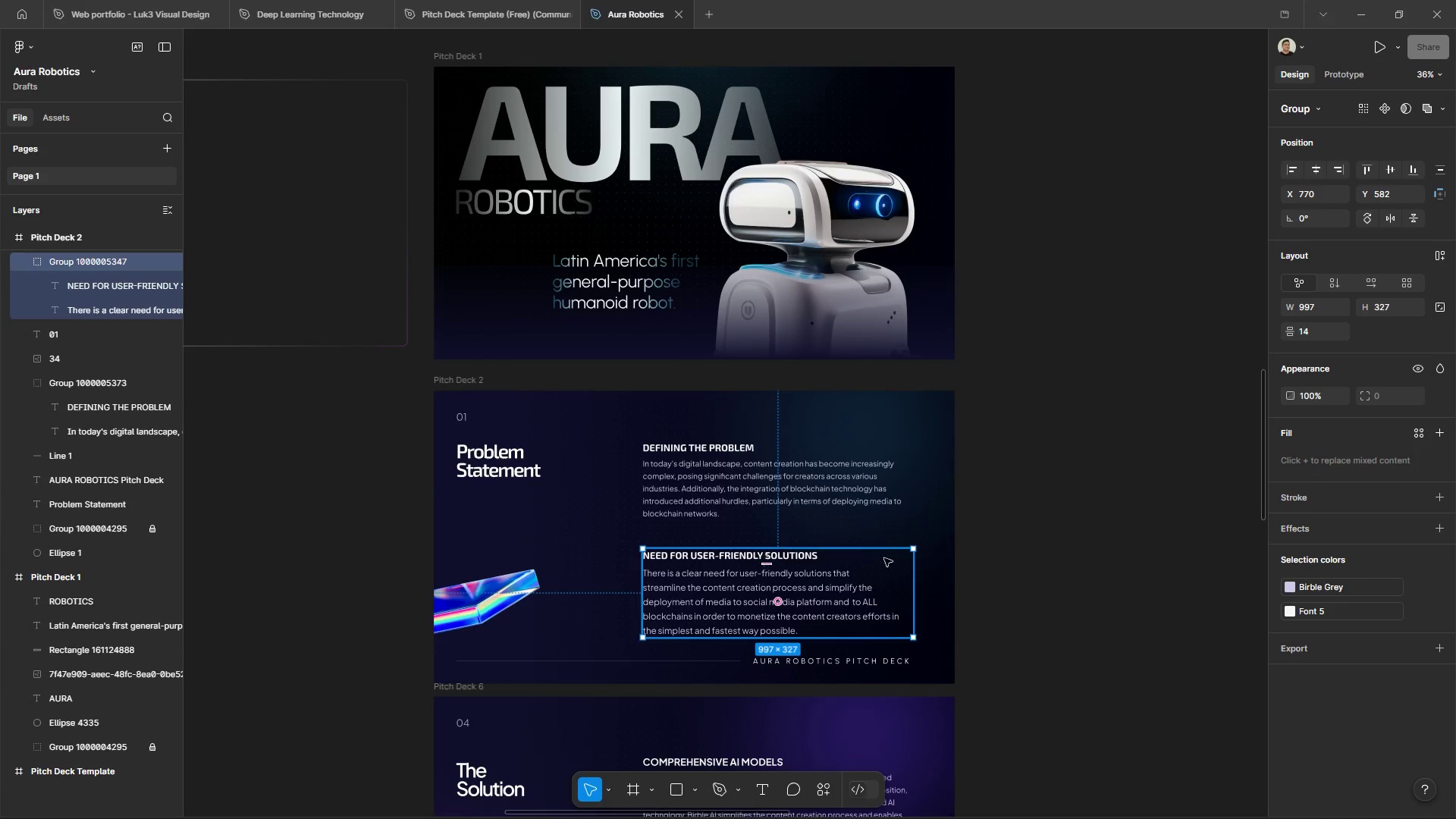 
left_click([1076, 549])
 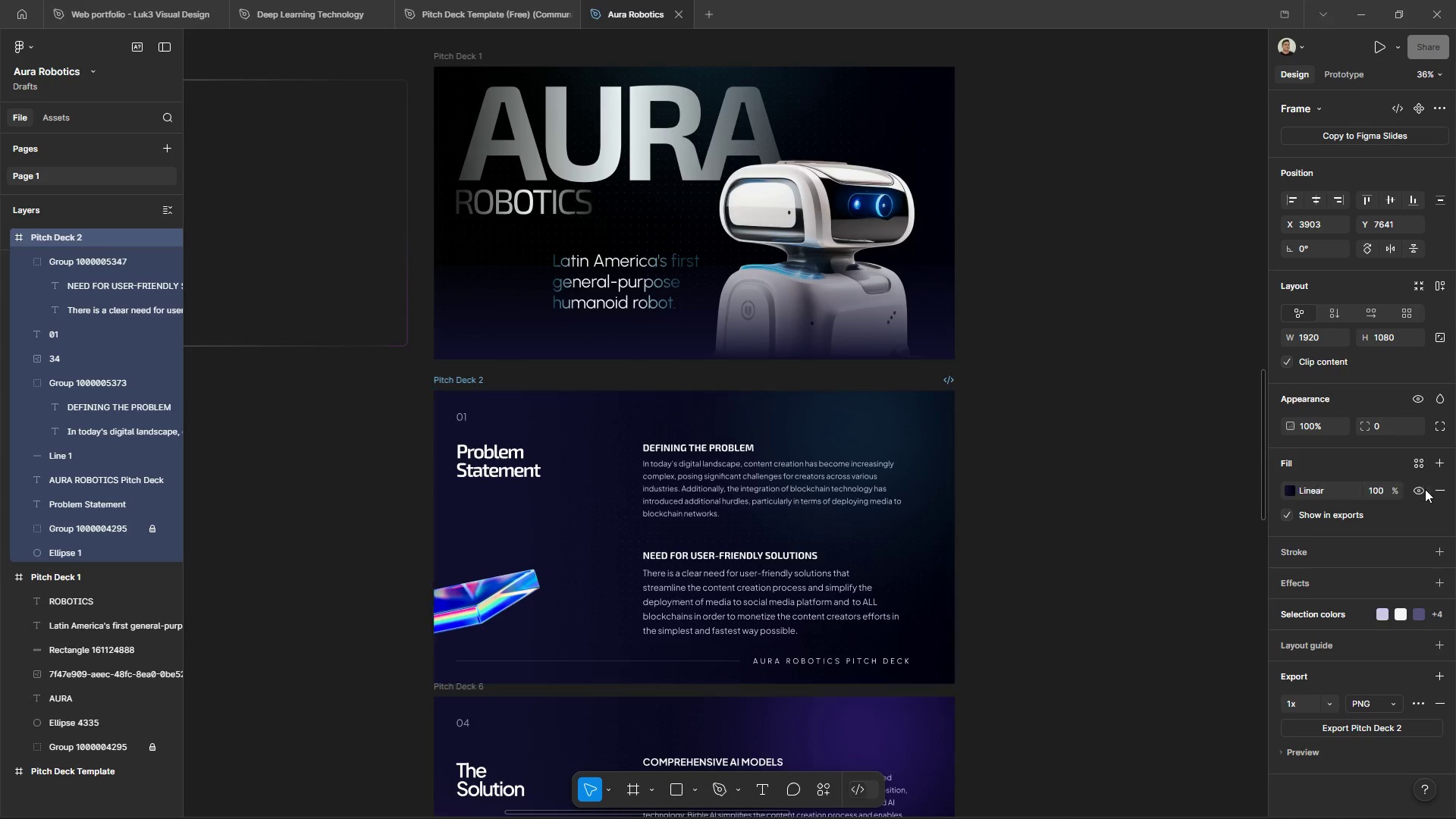 
left_click([1418, 470])
 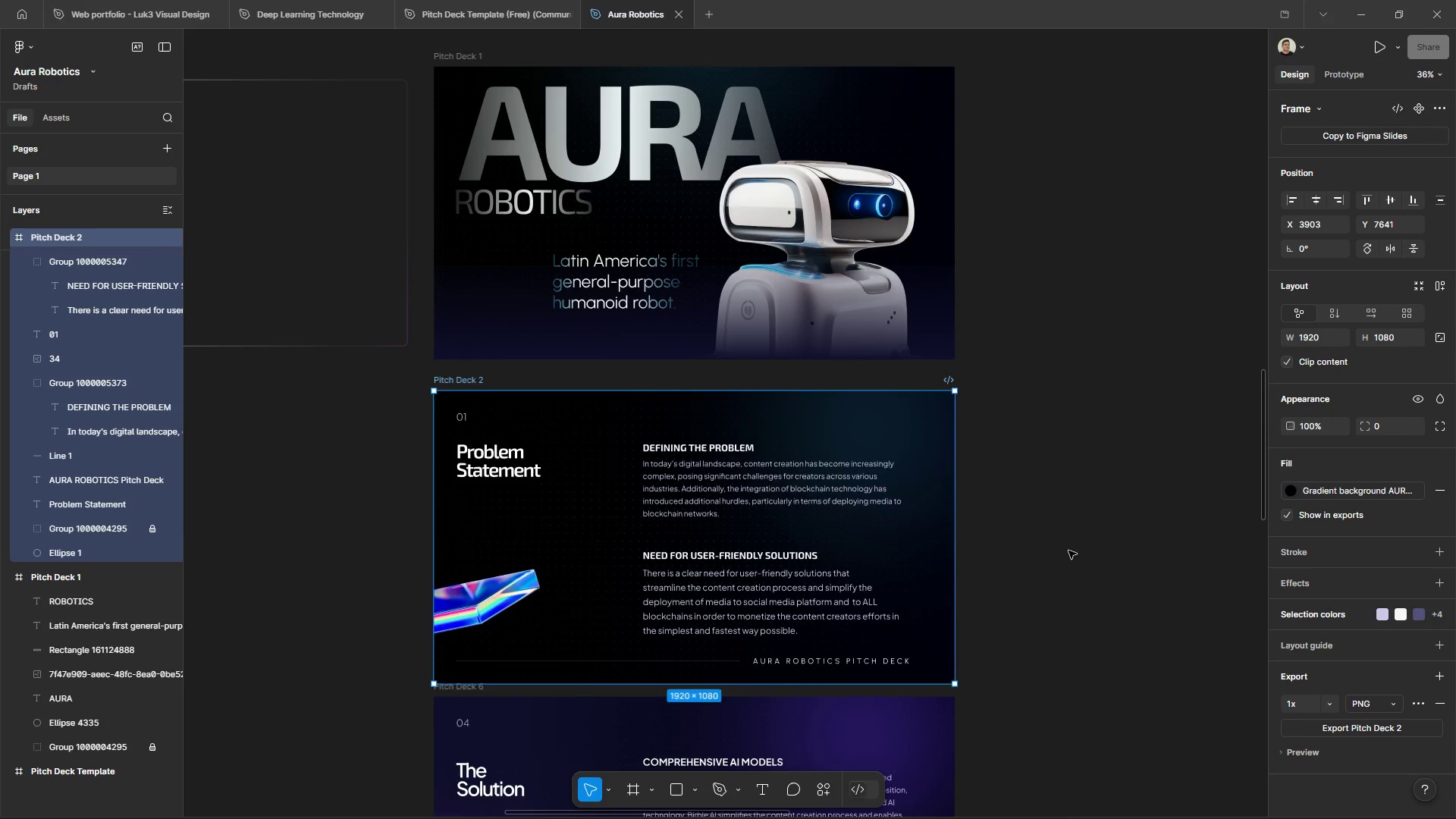 
double_click([1068, 550])
 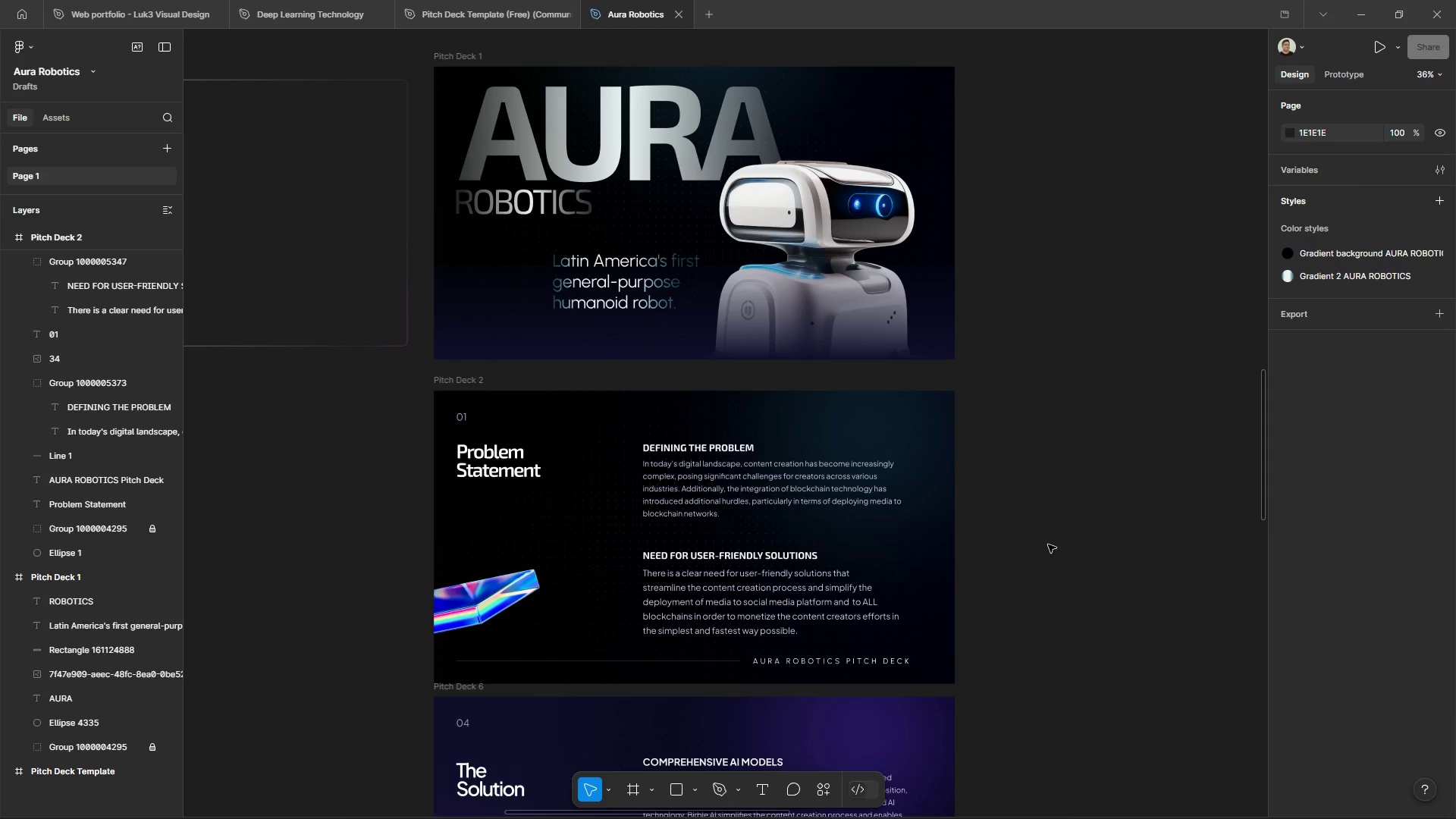 
wait(6.03)
 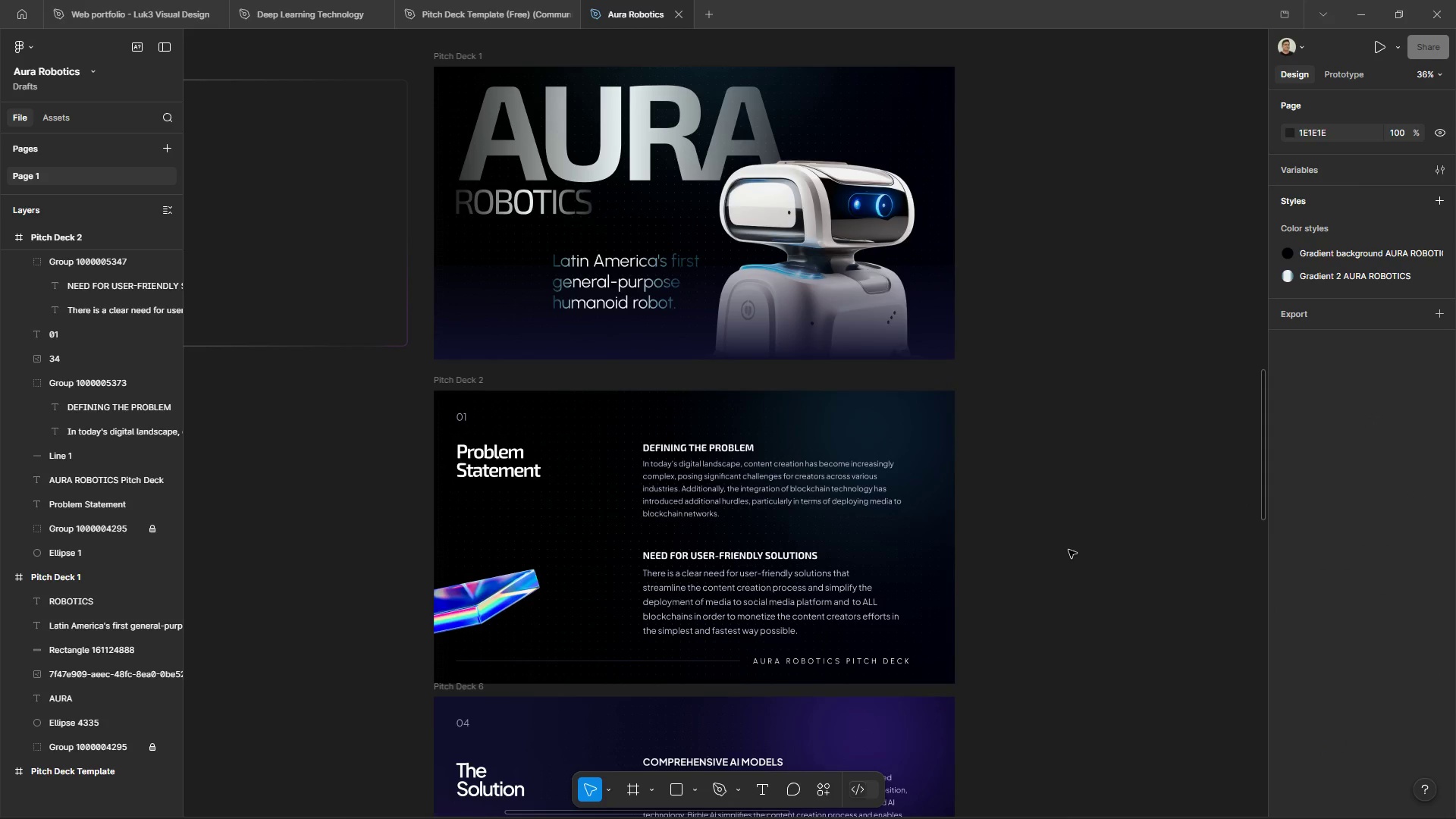 
left_click([1048, 544])
 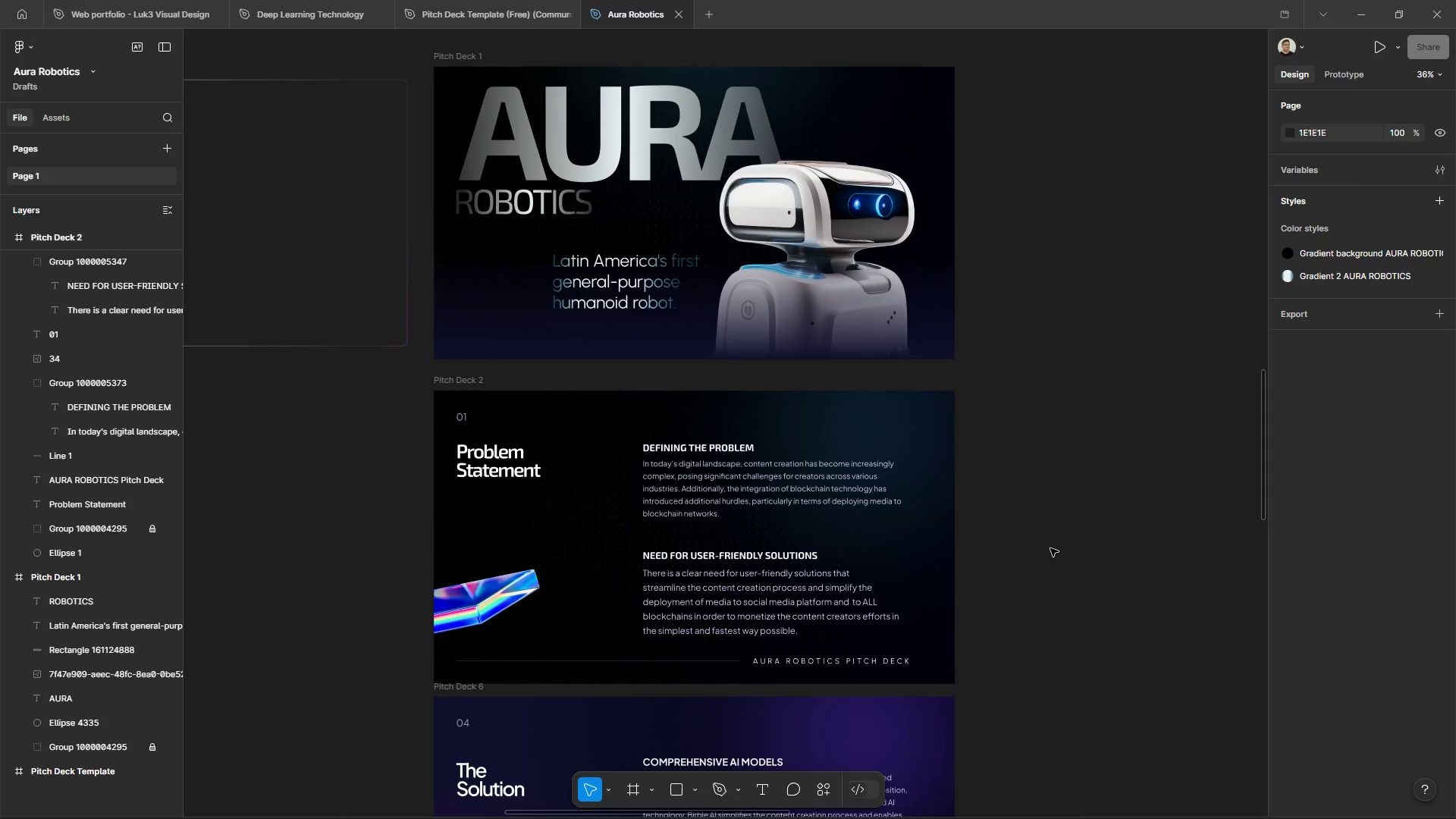 
scroll: coordinate [1050, 548], scroll_direction: up, amount: 5.0
 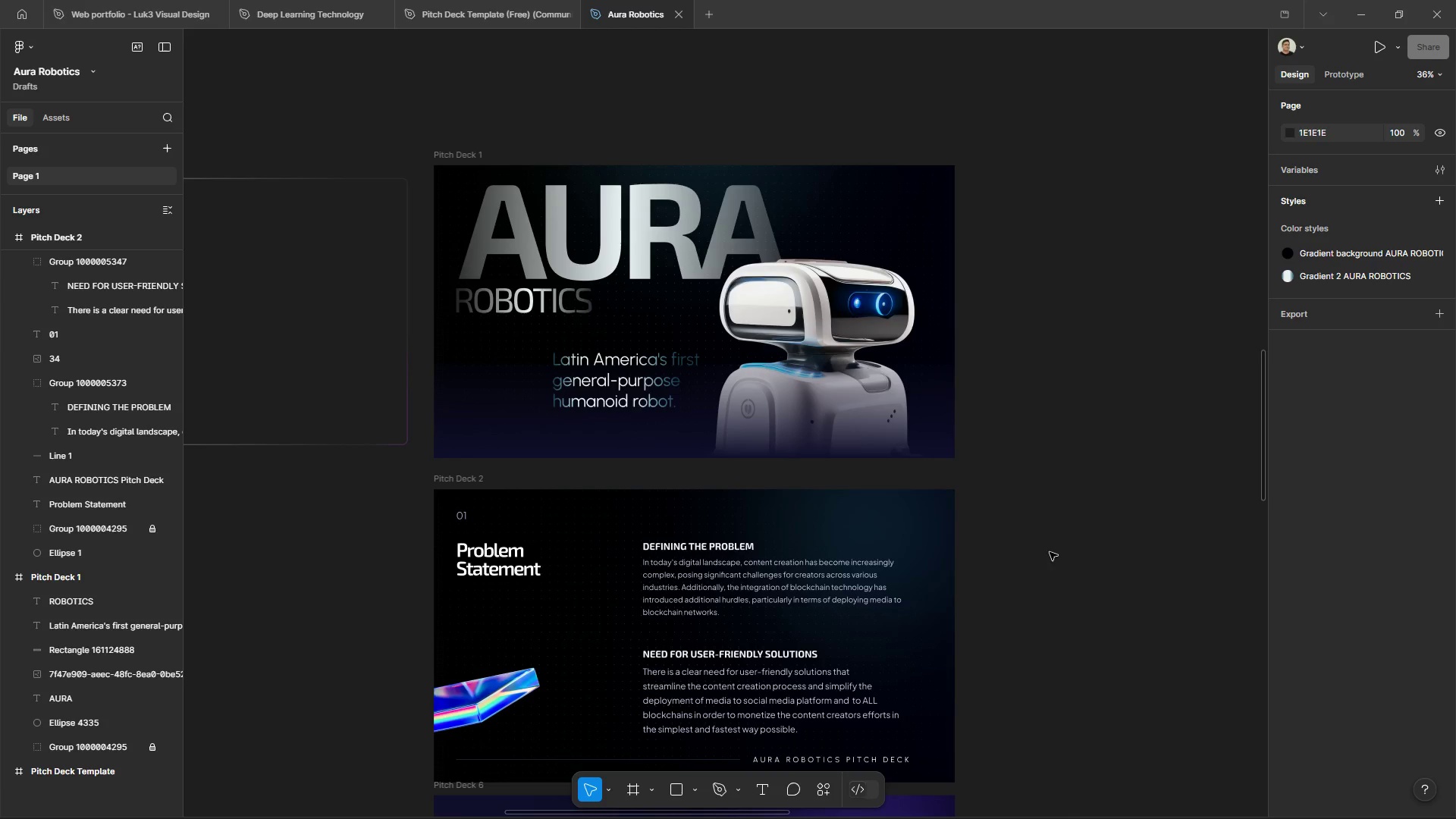 
scroll: coordinate [1037, 538], scroll_direction: down, amount: 4.0
 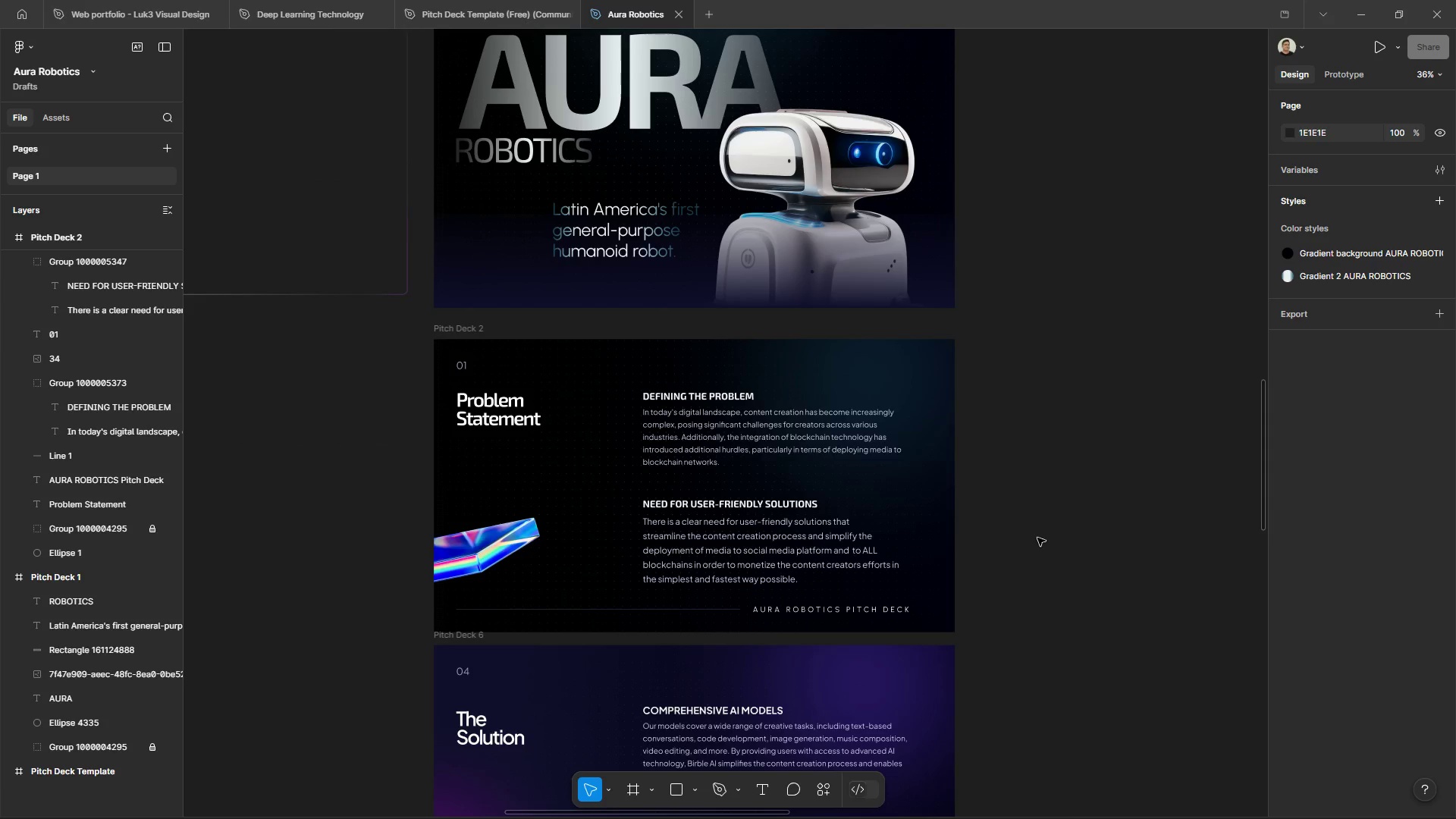 
hold_key(key=AltLeft, duration=1.05)
hold_key(key=ControlLeft, duration=1.05)
scroll: coordinate [833, 428], scroll_direction: up, amount: 9.0
 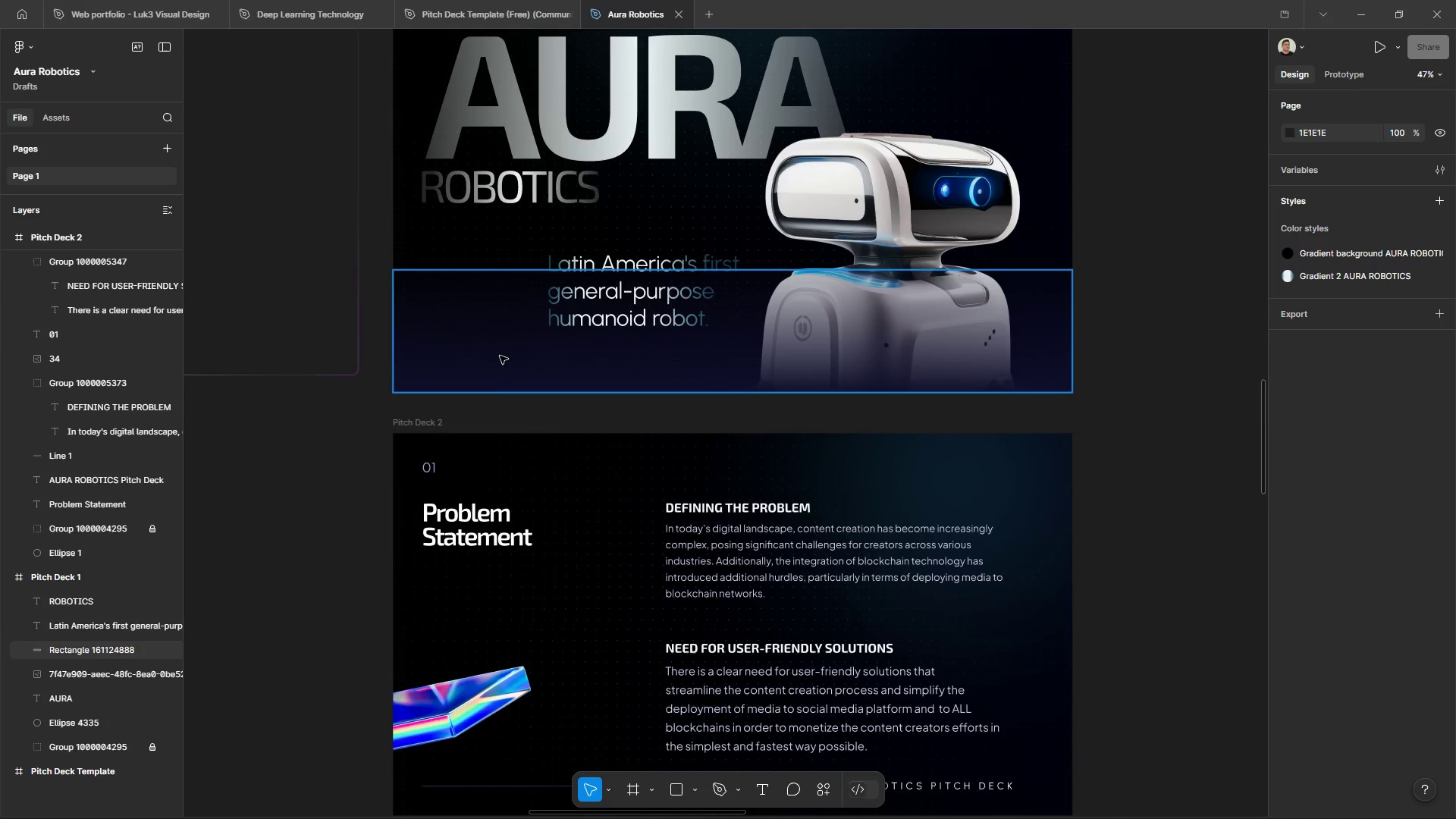 
left_click([499, 355])
 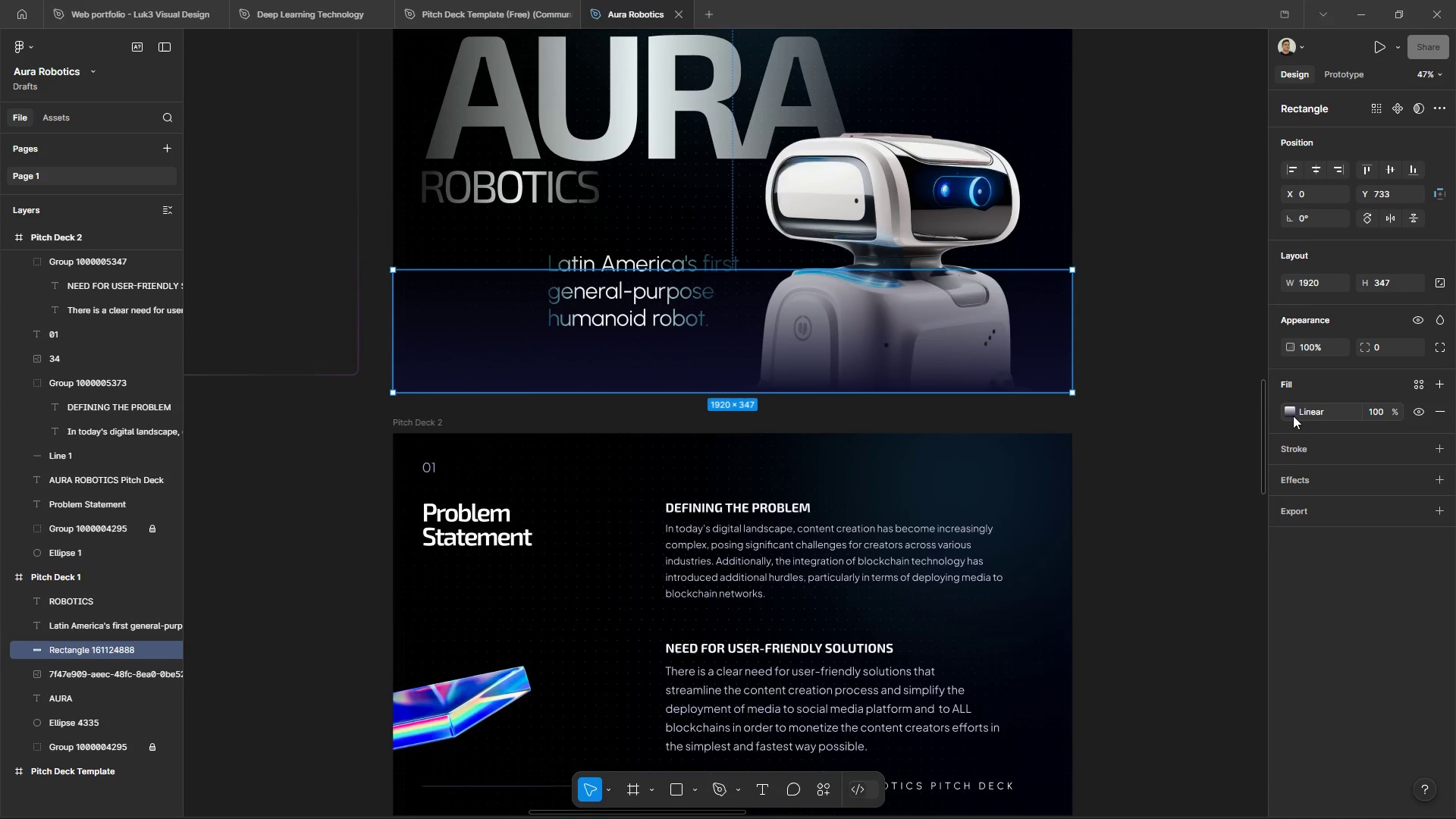 
left_click([1231, 425])
 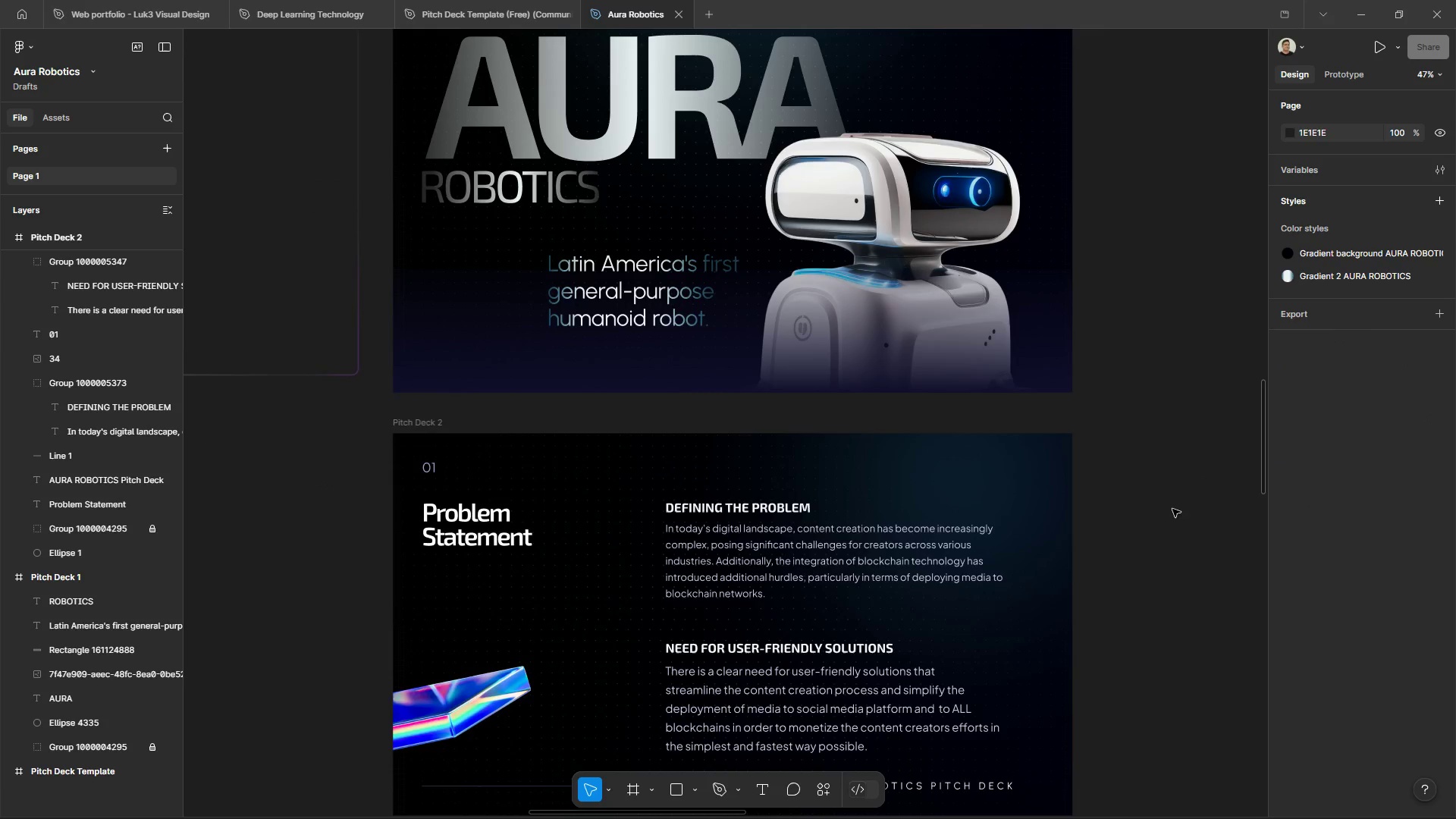 
hold_key(key=ControlLeft, duration=1.14)
 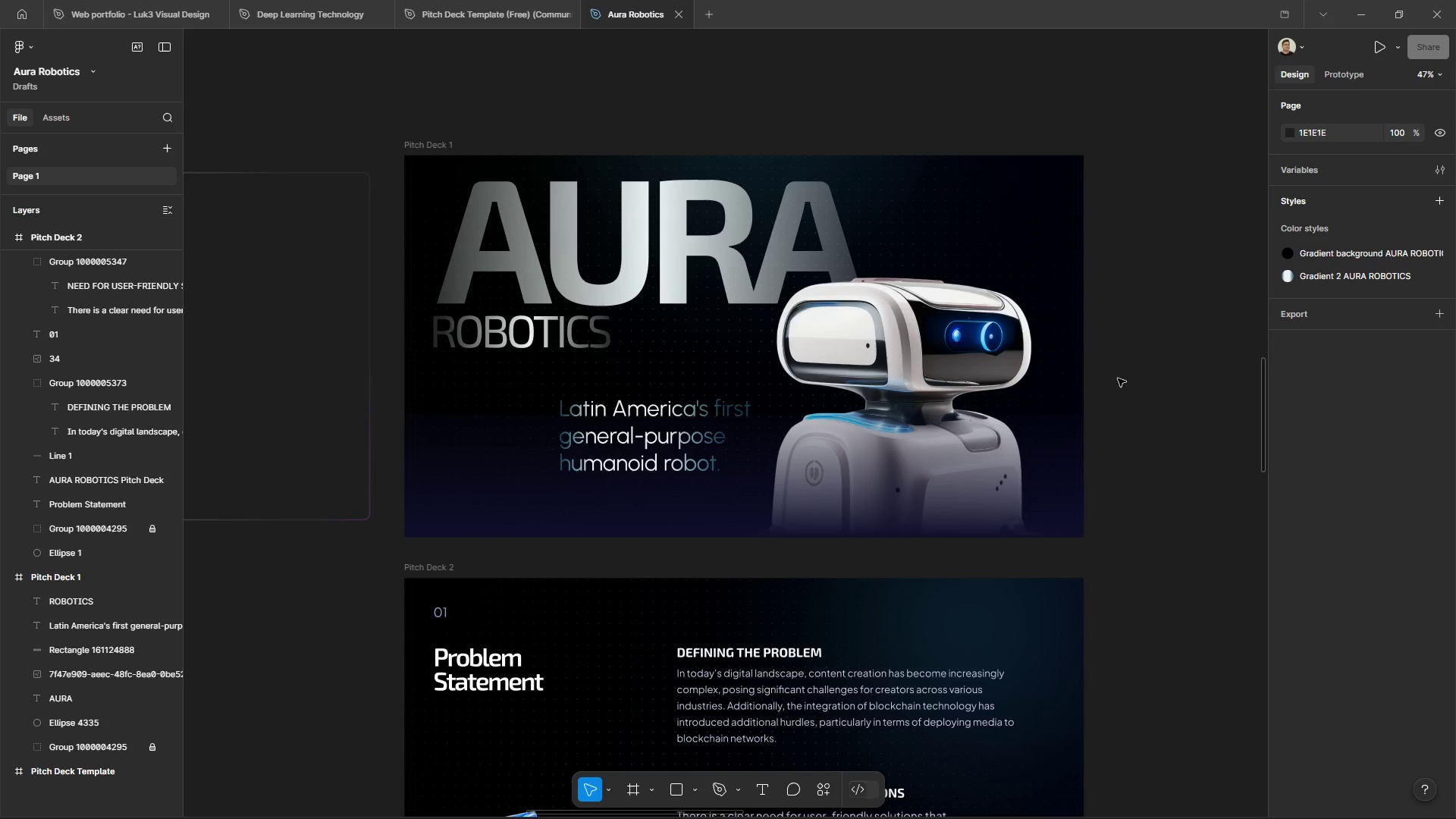 
hold_key(key=AltLeft, duration=1.11)
 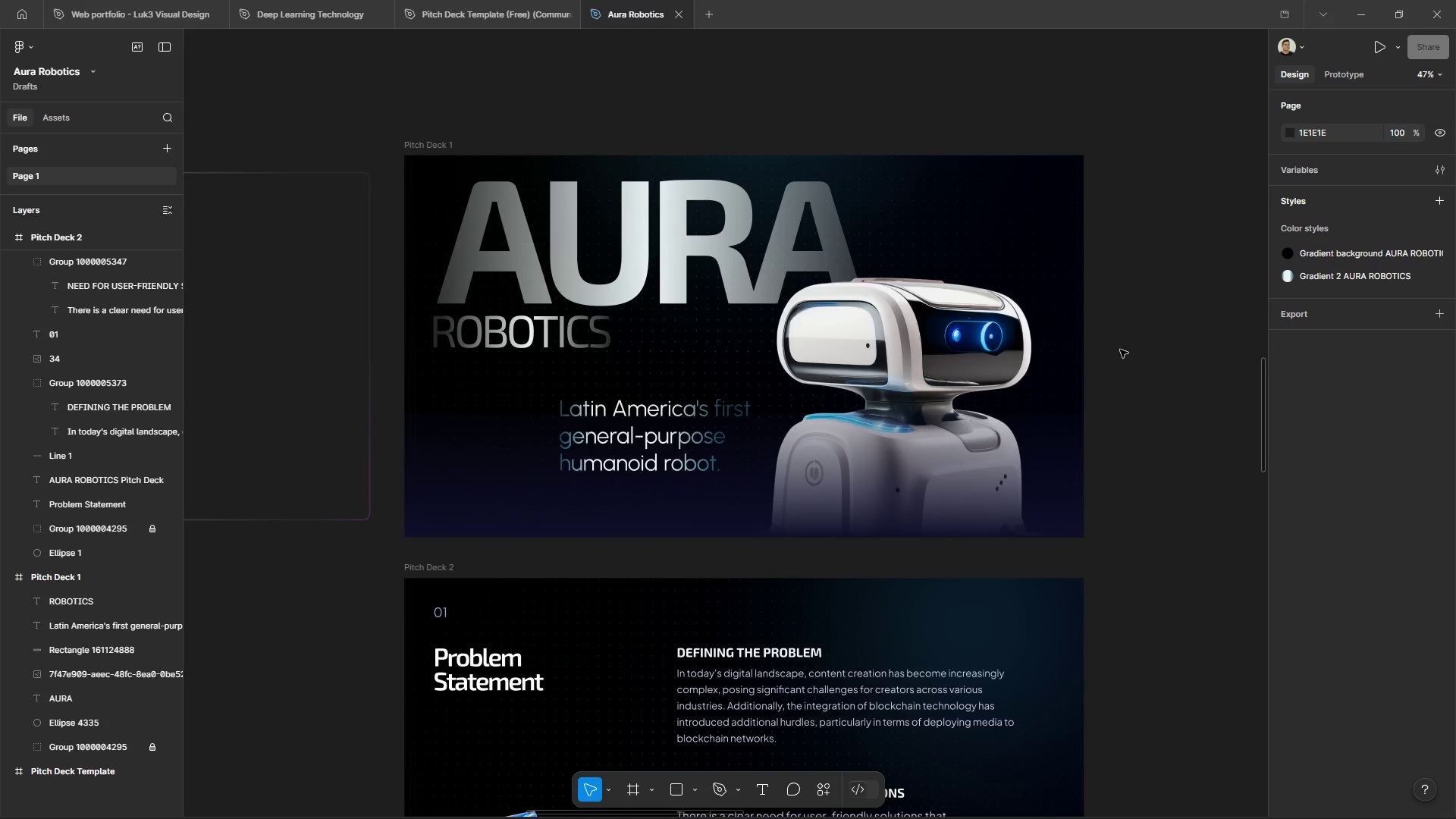 
hold_key(key=AltLeft, duration=2.2)
 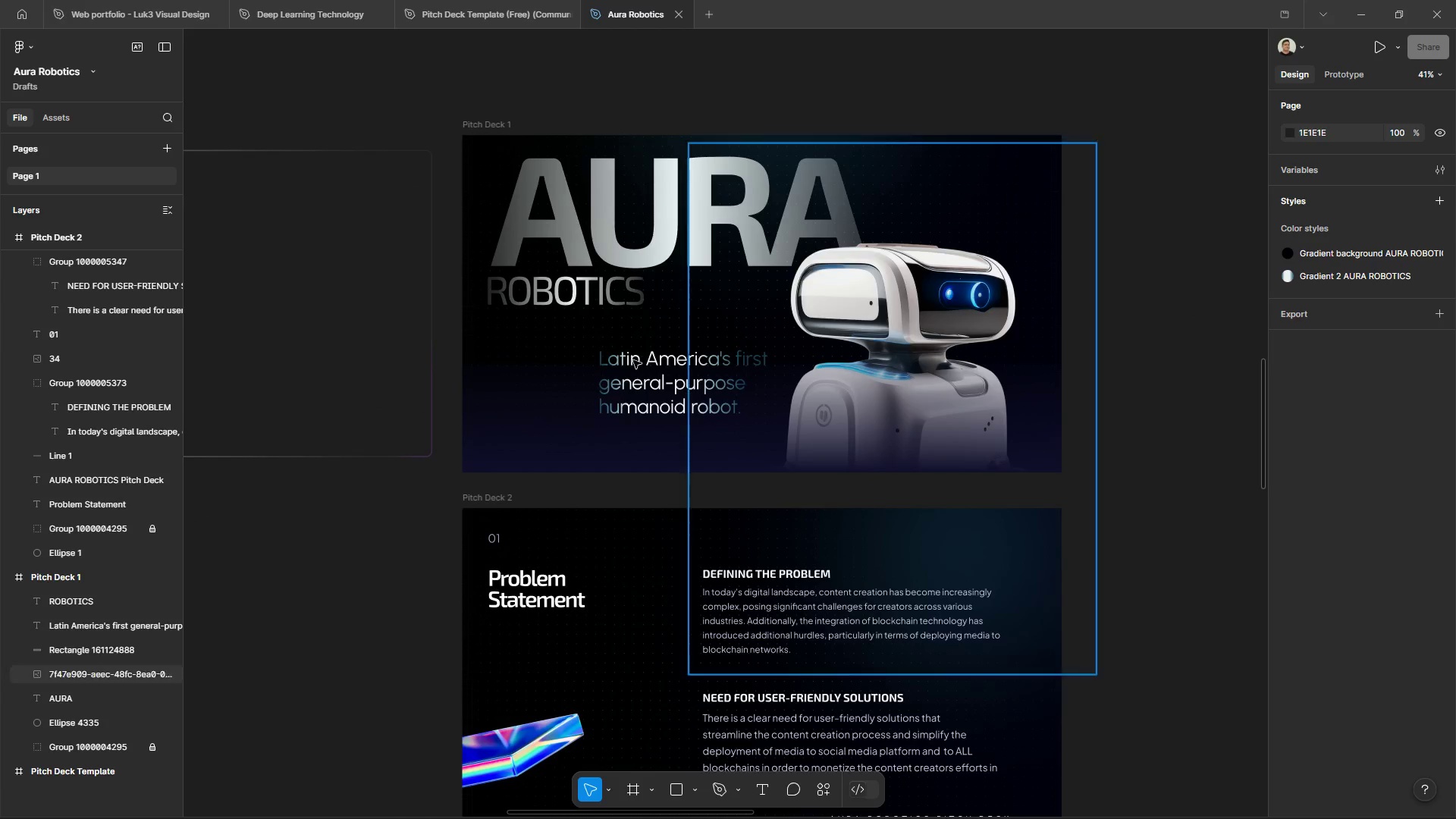 
scroll: coordinate [1140, 279], scroll_direction: none, amount: 0.0
 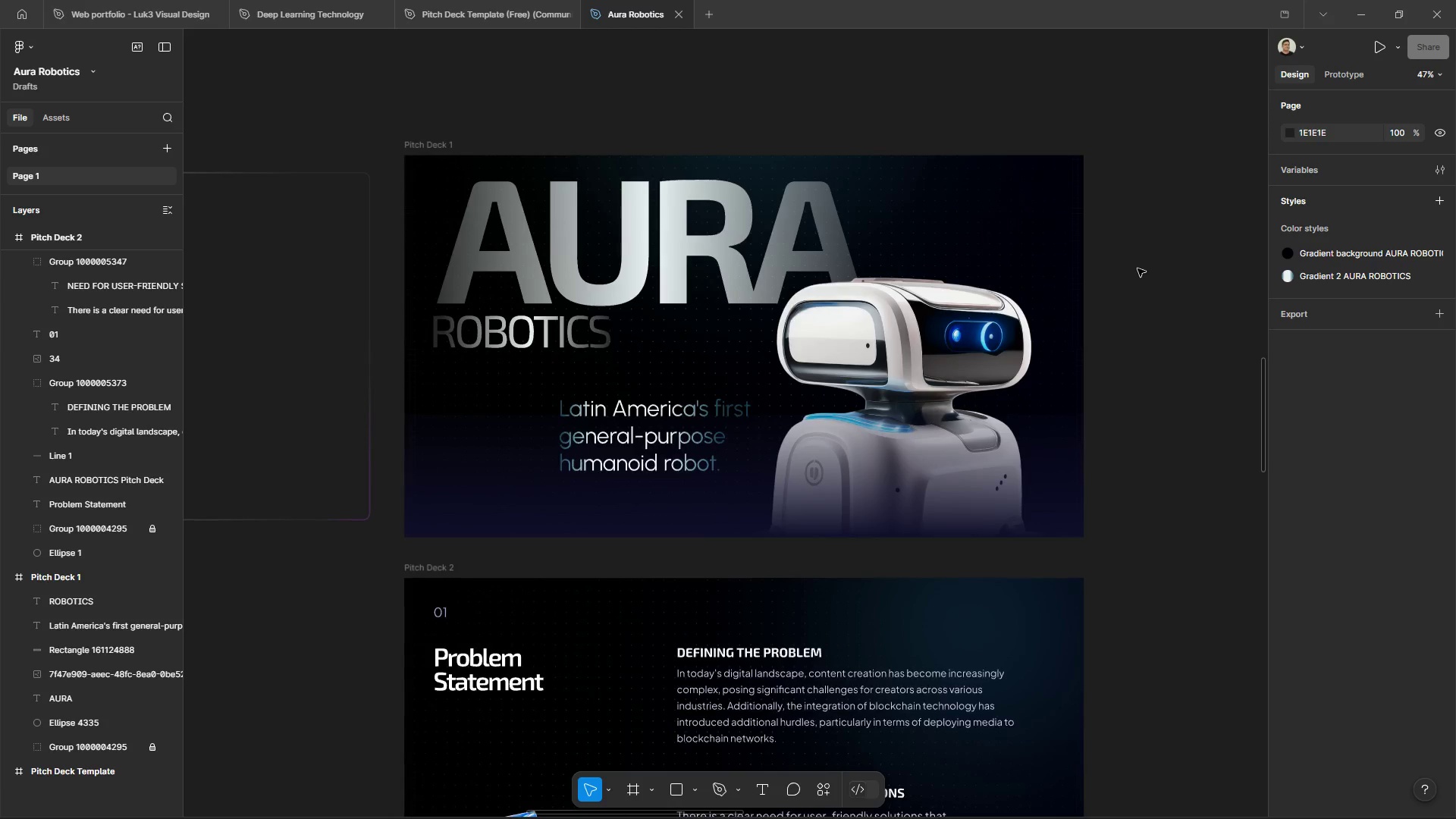 
hold_key(key=ControlLeft, duration=1.06)
scroll: coordinate [1173, 298], scroll_direction: none, amount: 0.0
 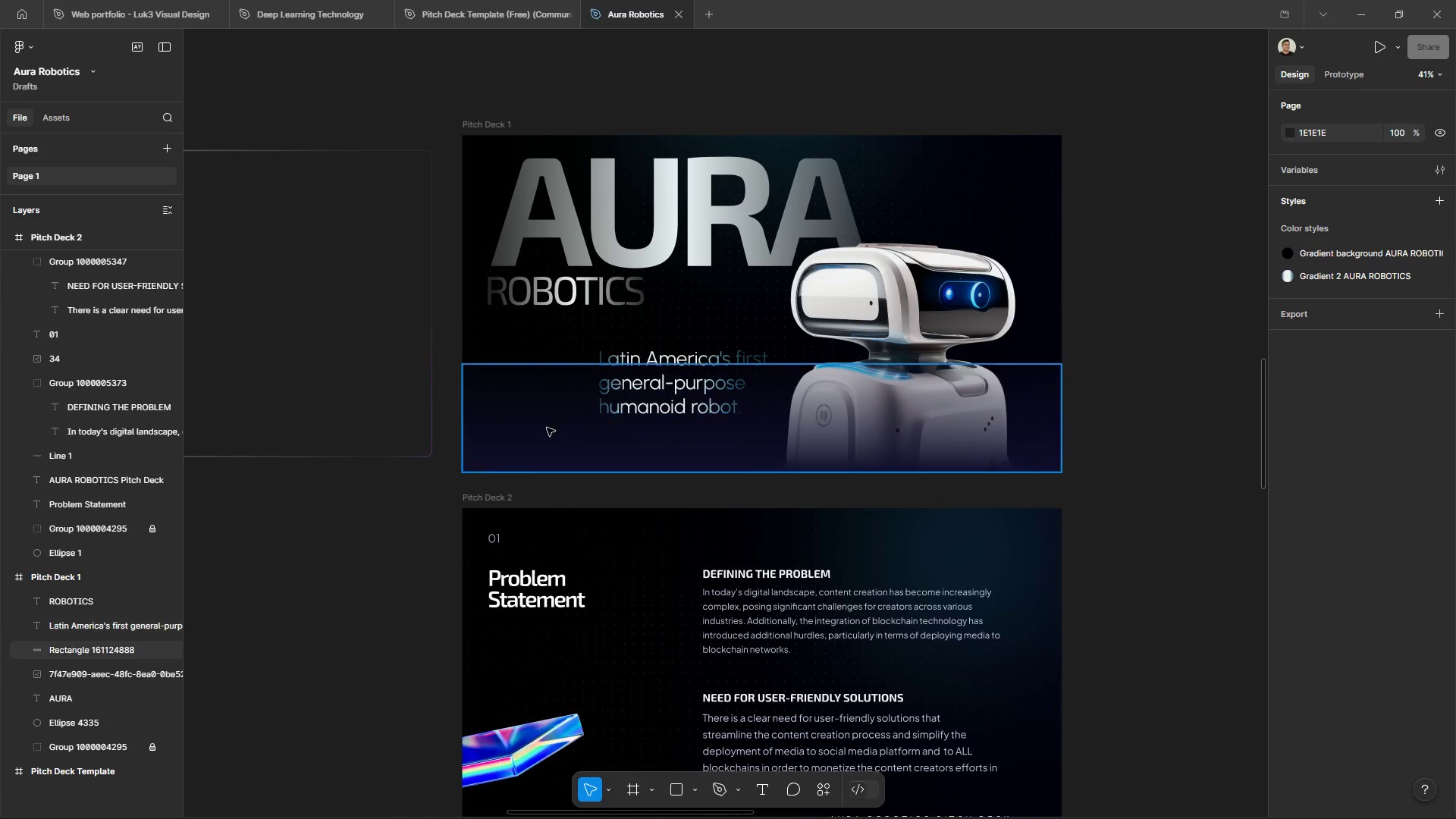 
left_click([541, 436])
 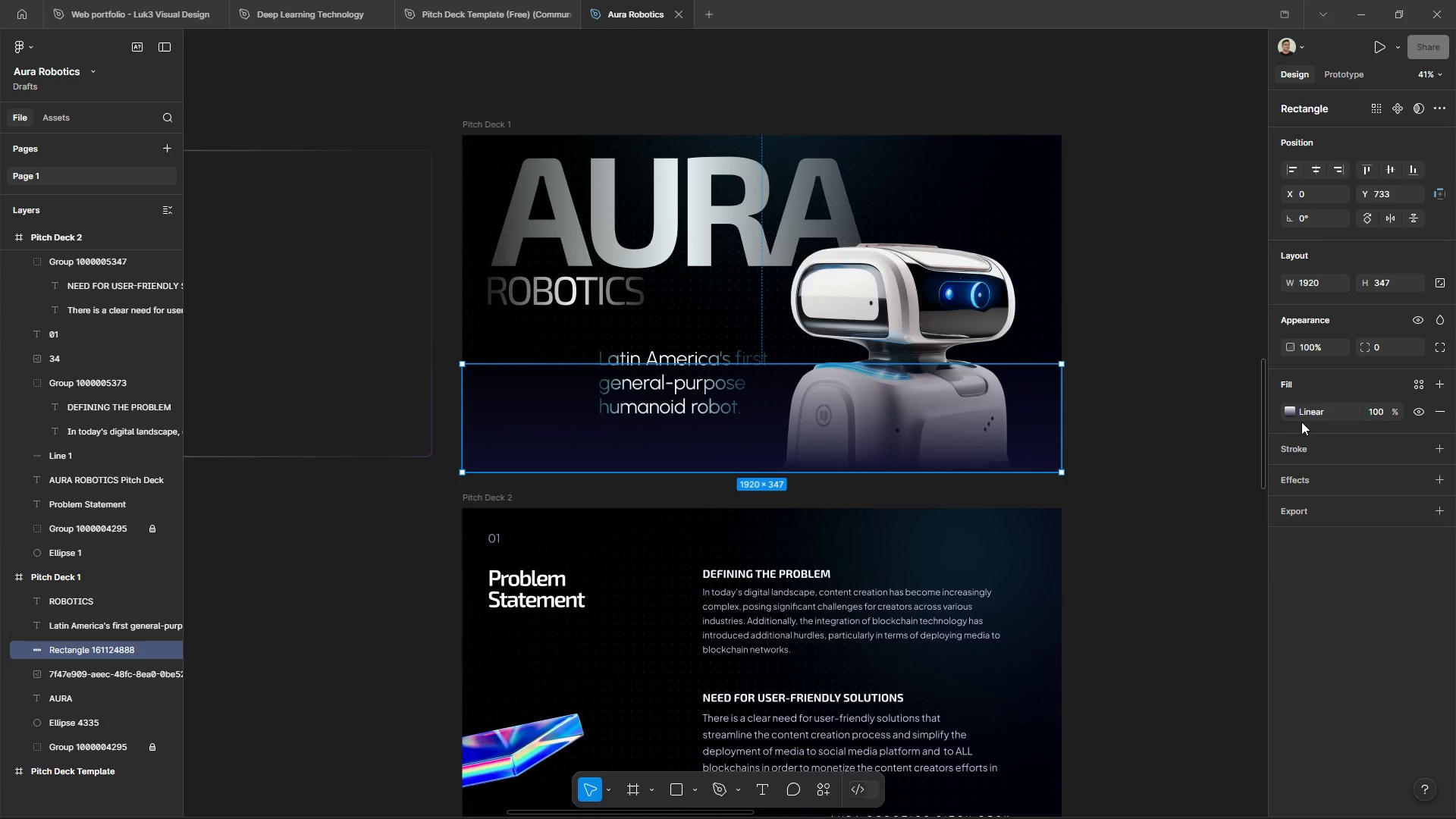 
left_click([1291, 415])
 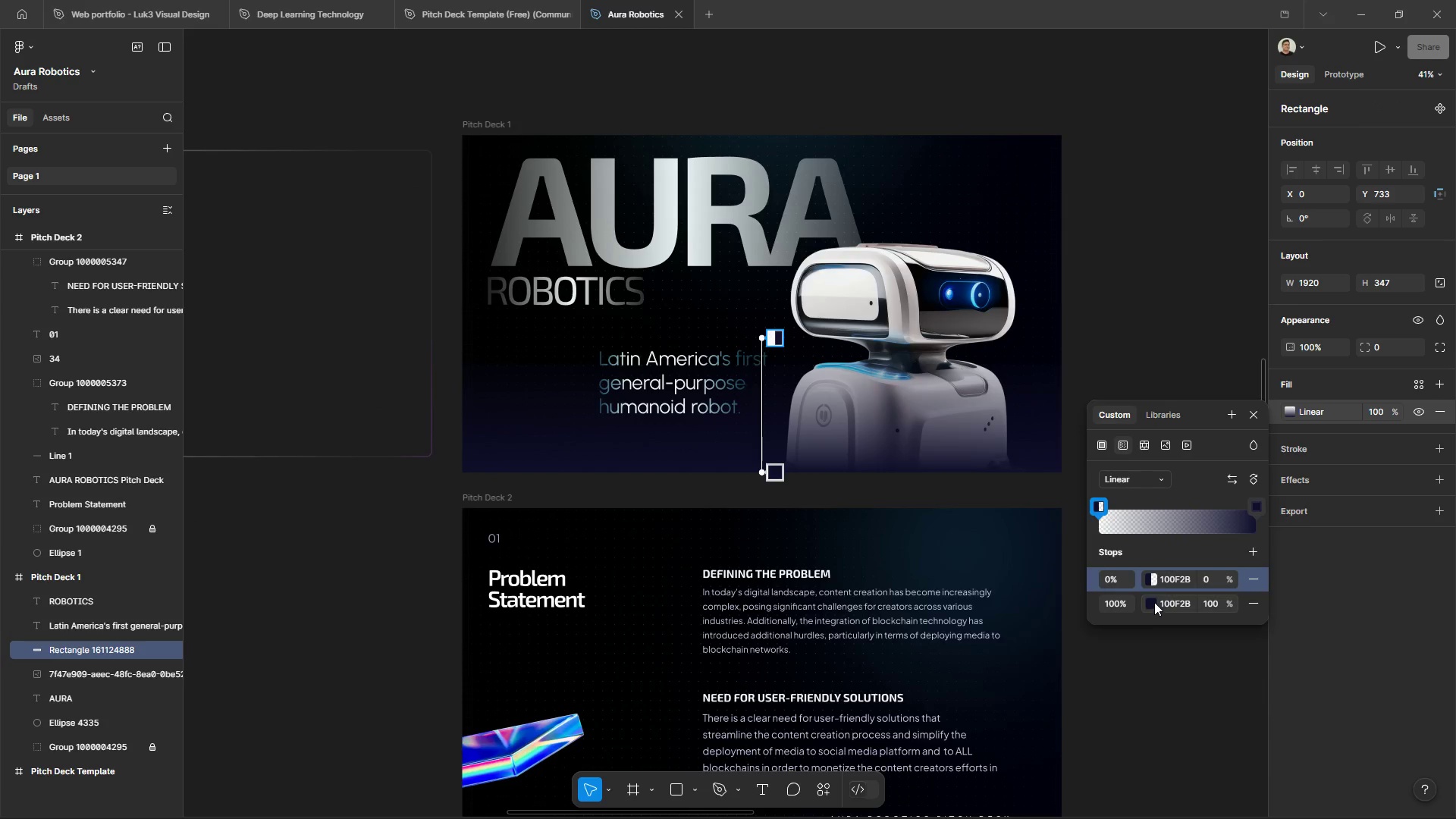 
left_click_drag(start_coordinate=[960, 617], to_coordinate=[836, 673])
 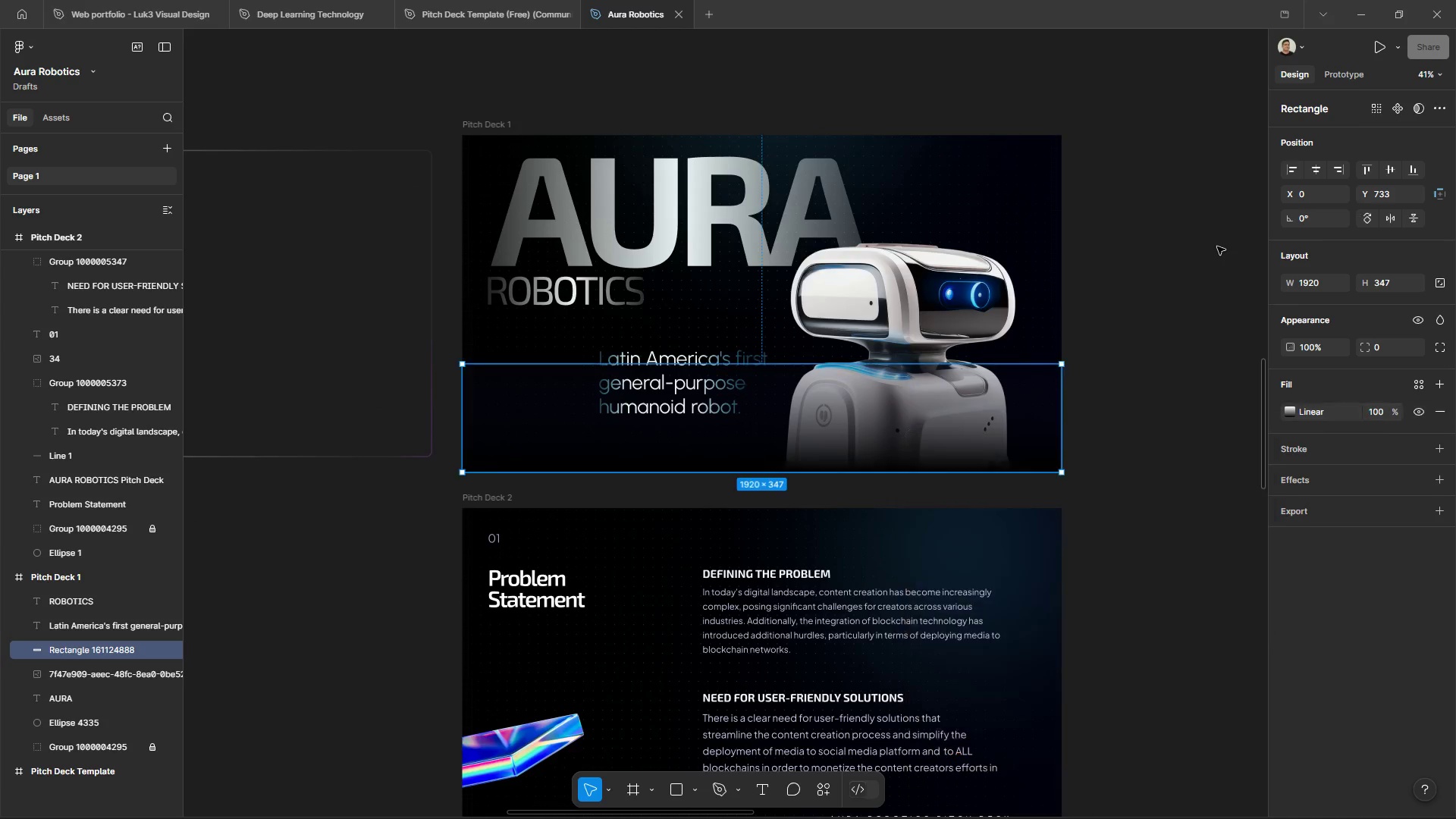 
double_click([1217, 246])
 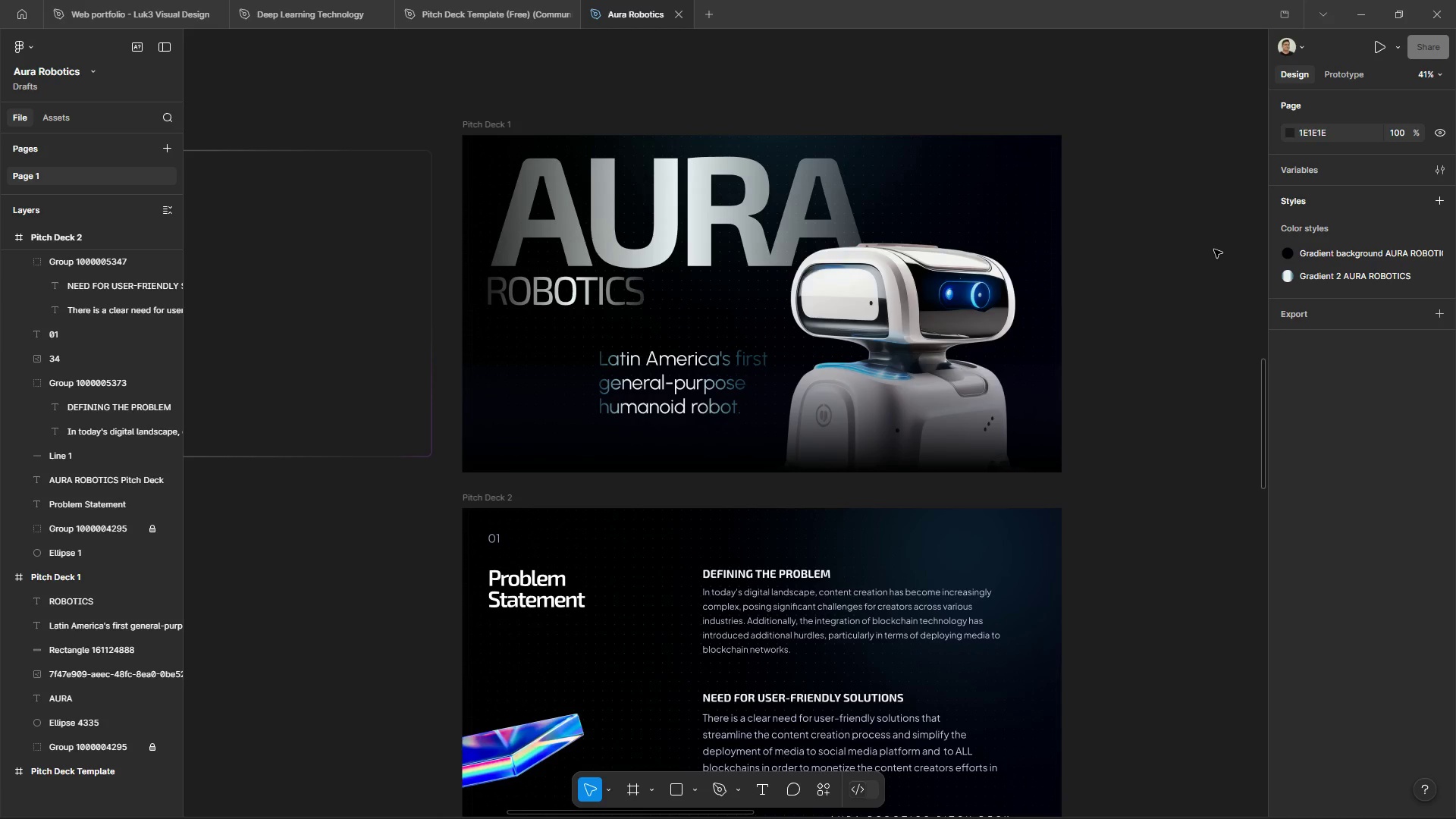 
hold_key(key=ControlLeft, duration=1.08)
hold_key(key=AltLeft, duration=1.01)
scroll: coordinate [1197, 297], scroll_direction: down, amount: 1.0
 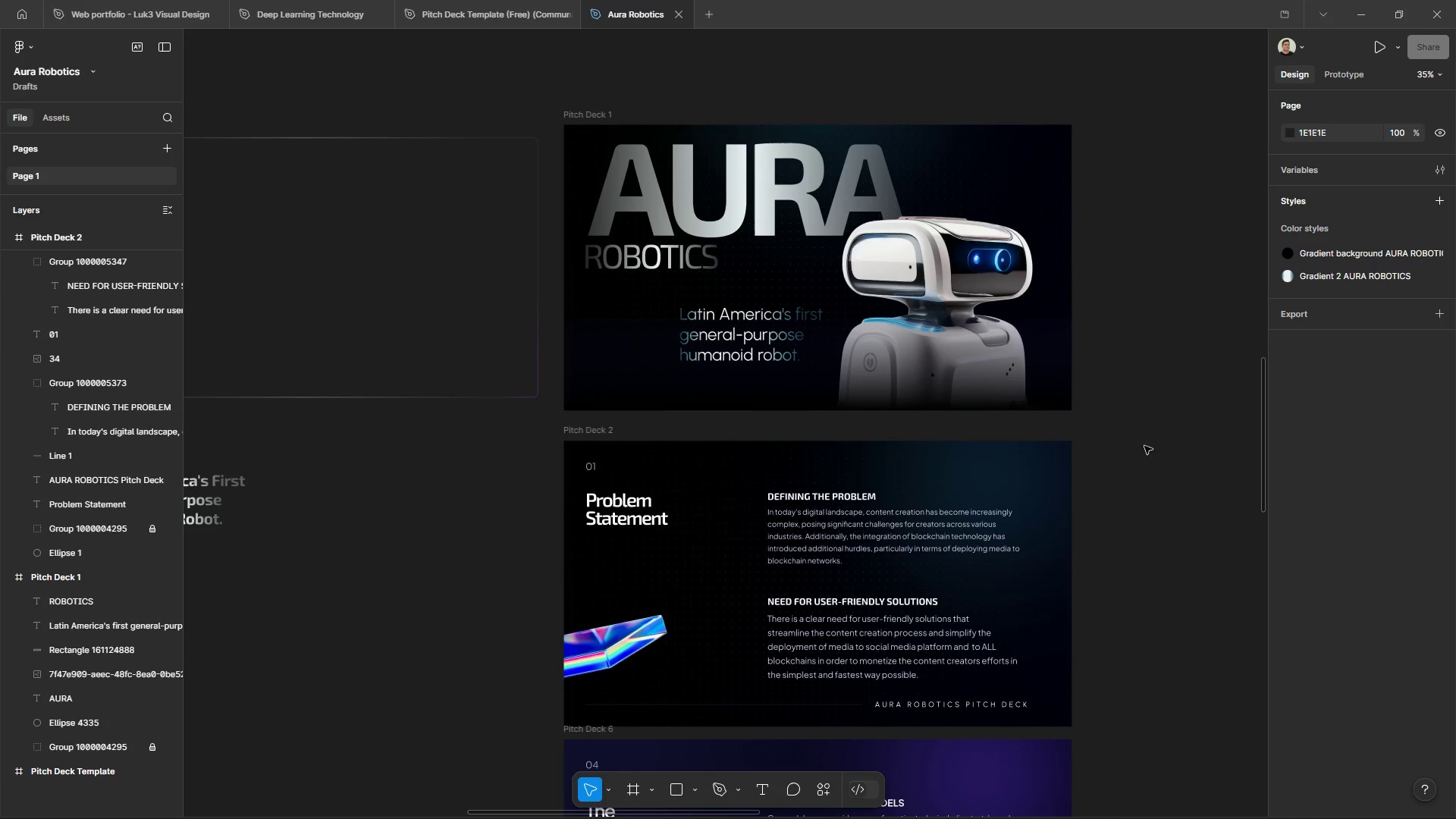 
wait(6.01)
 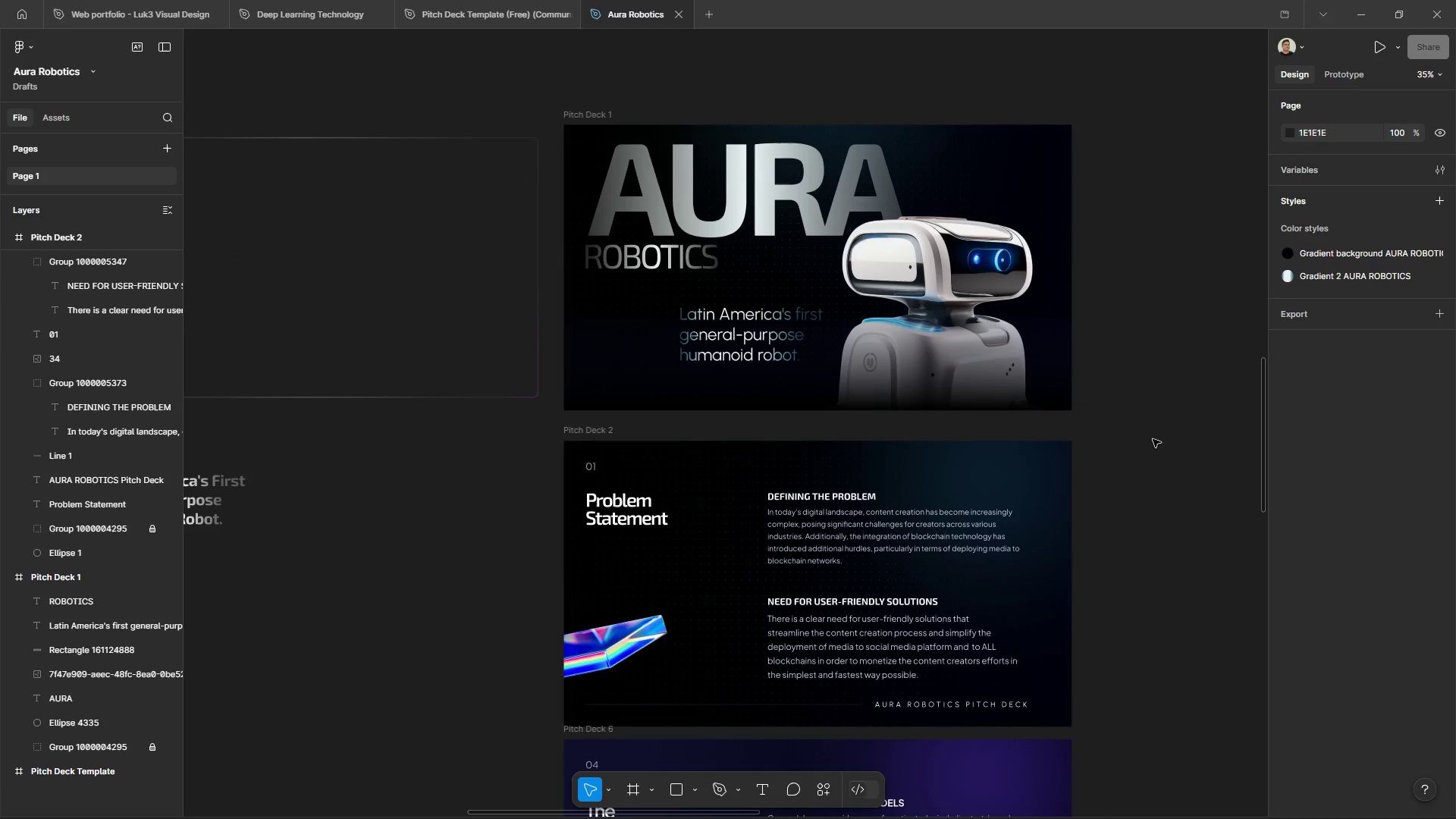 
hold_key(key=ControlLeft, duration=1.5)
hold_key(key=AltLeft, duration=1.53)
scroll: coordinate [1110, 217], scroll_direction: up, amount: 3.0
 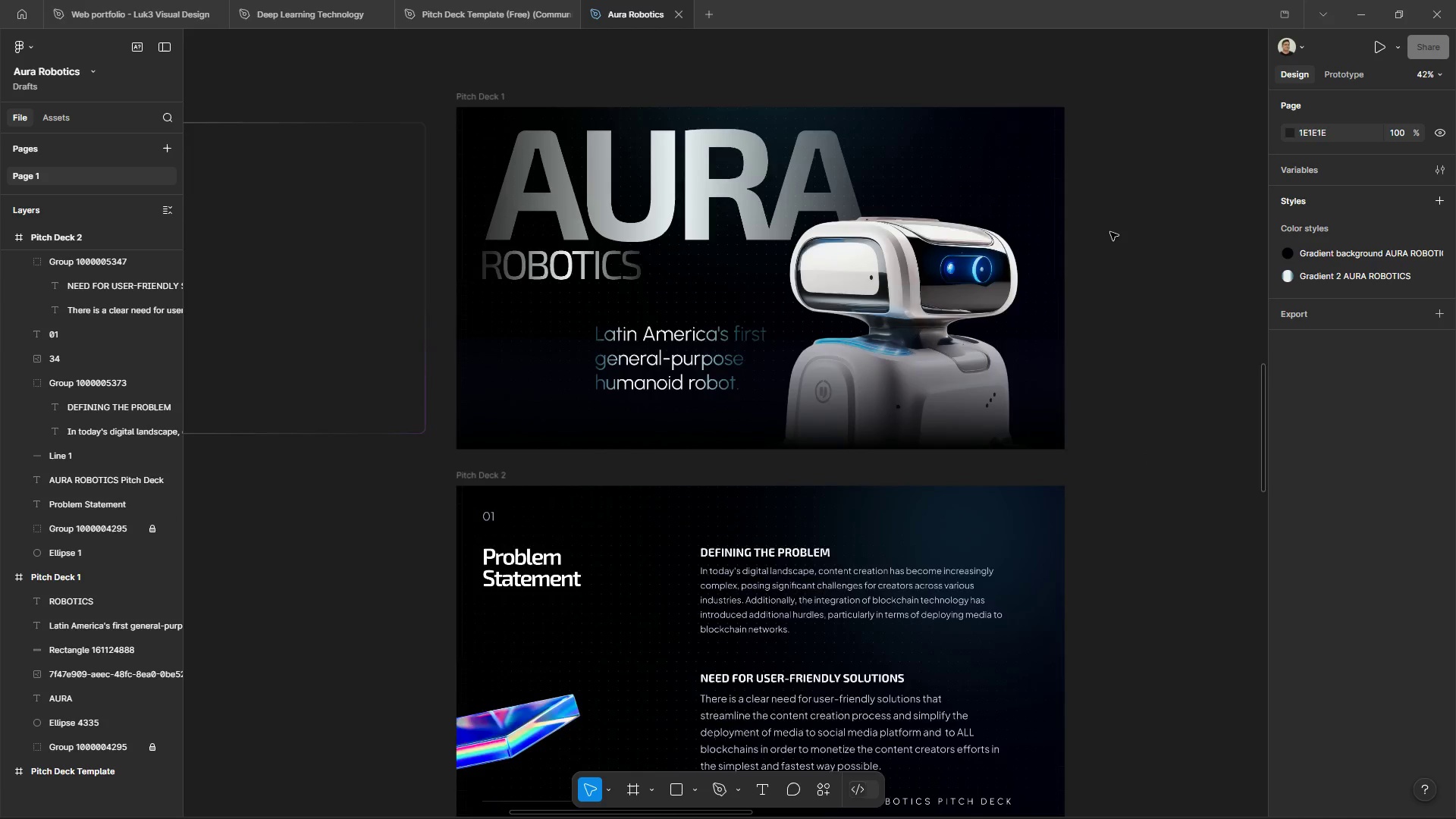 
scroll: coordinate [1112, 226], scroll_direction: down, amount: 1.0
 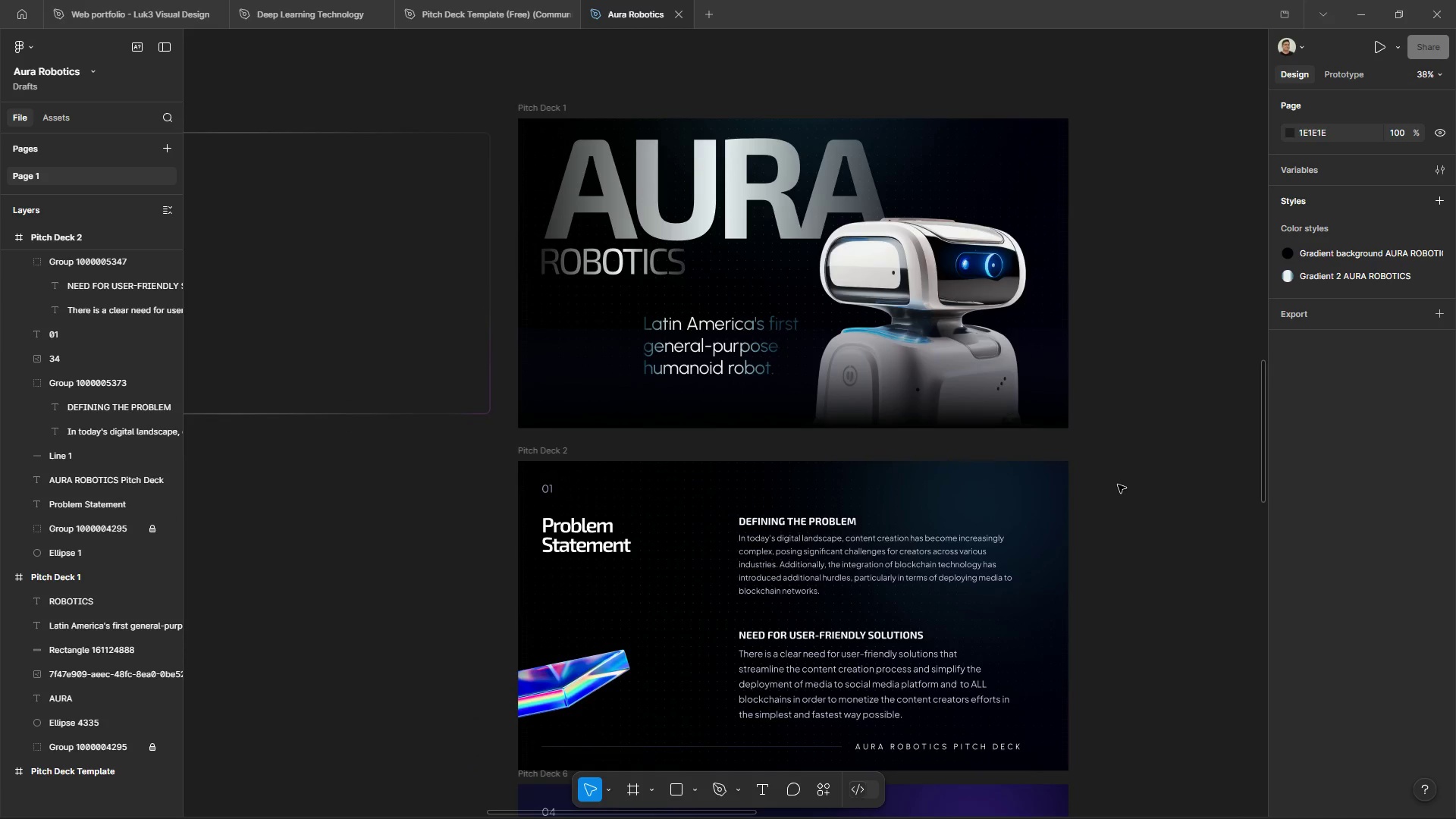 
left_click_drag(start_coordinate=[1132, 469], to_coordinate=[1119, 547])
 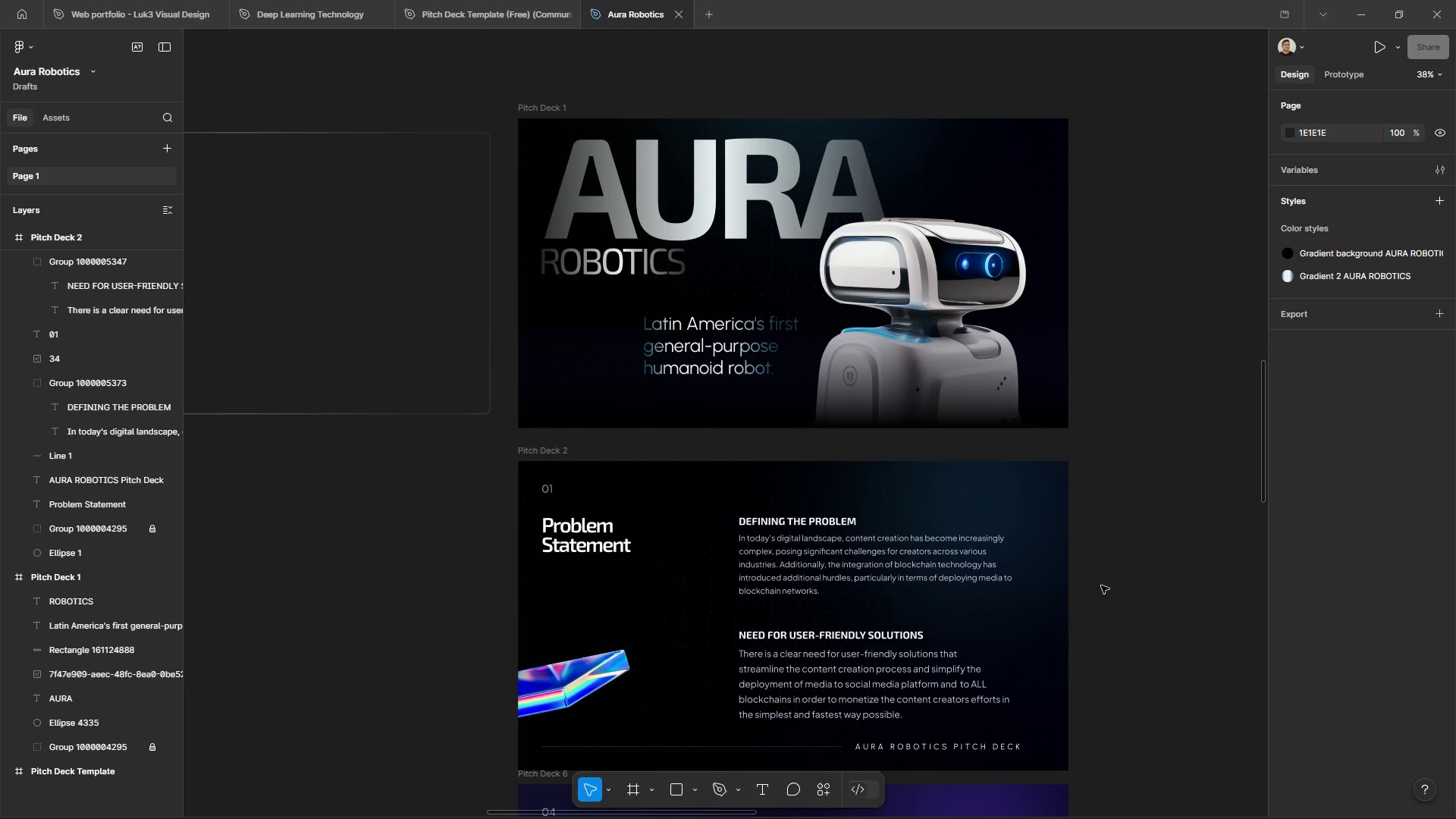 
hold_key(key=AltLeft, duration=0.77)
hold_key(key=ControlLeft, duration=0.77)
scroll: coordinate [1106, 362], scroll_direction: up, amount: 2.0
 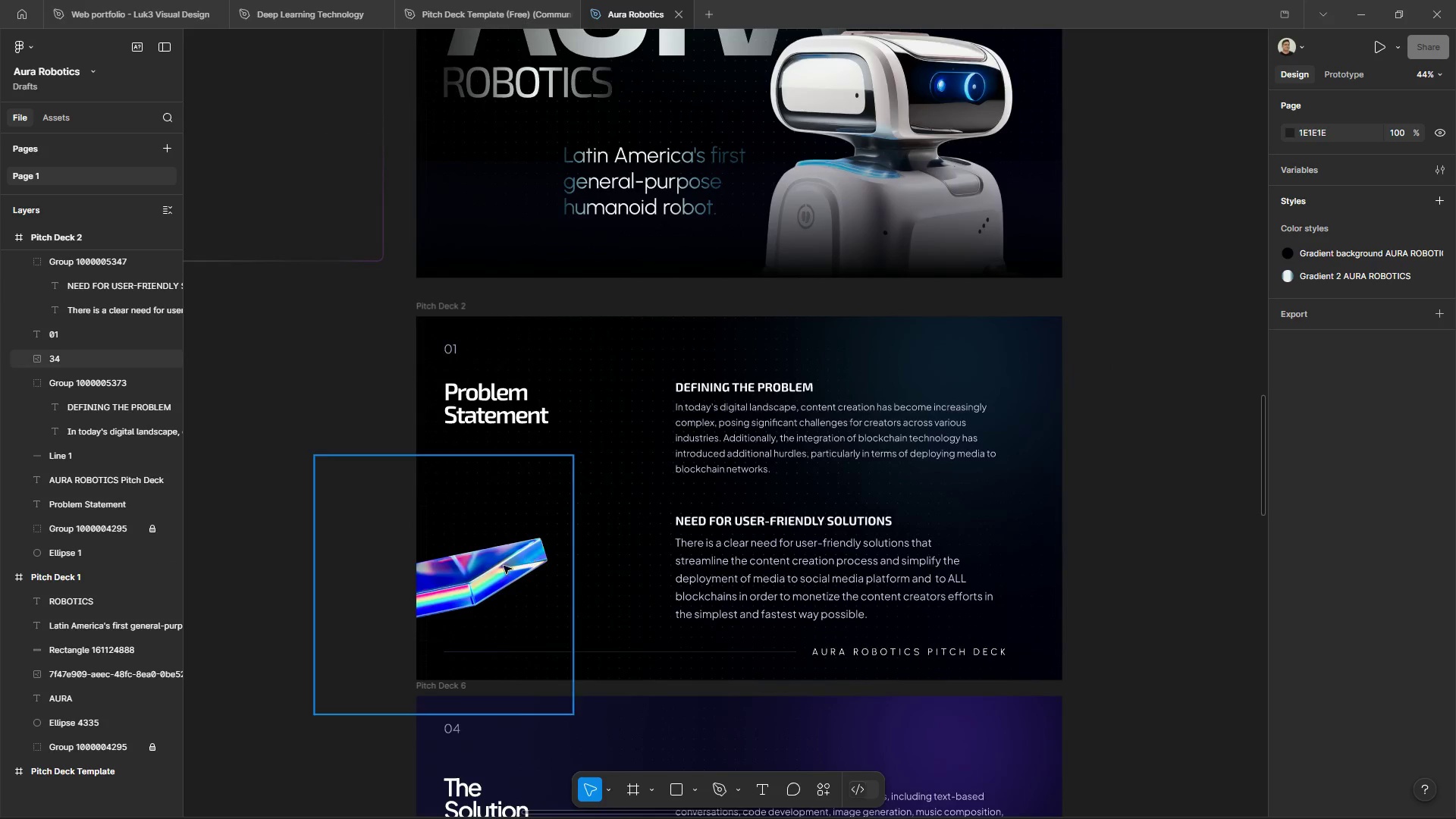 
left_click([502, 566])
 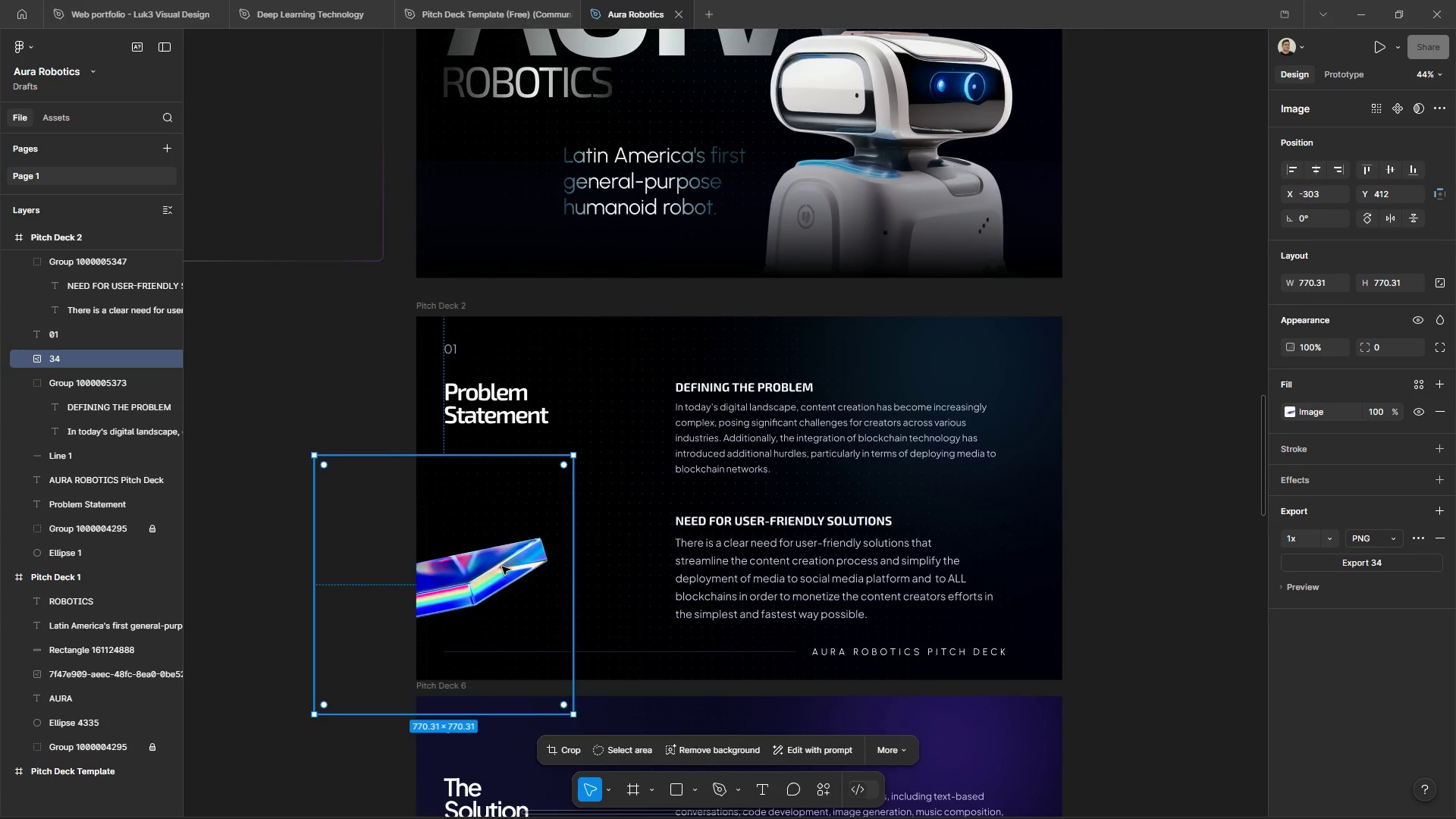 
key(Control+X)
 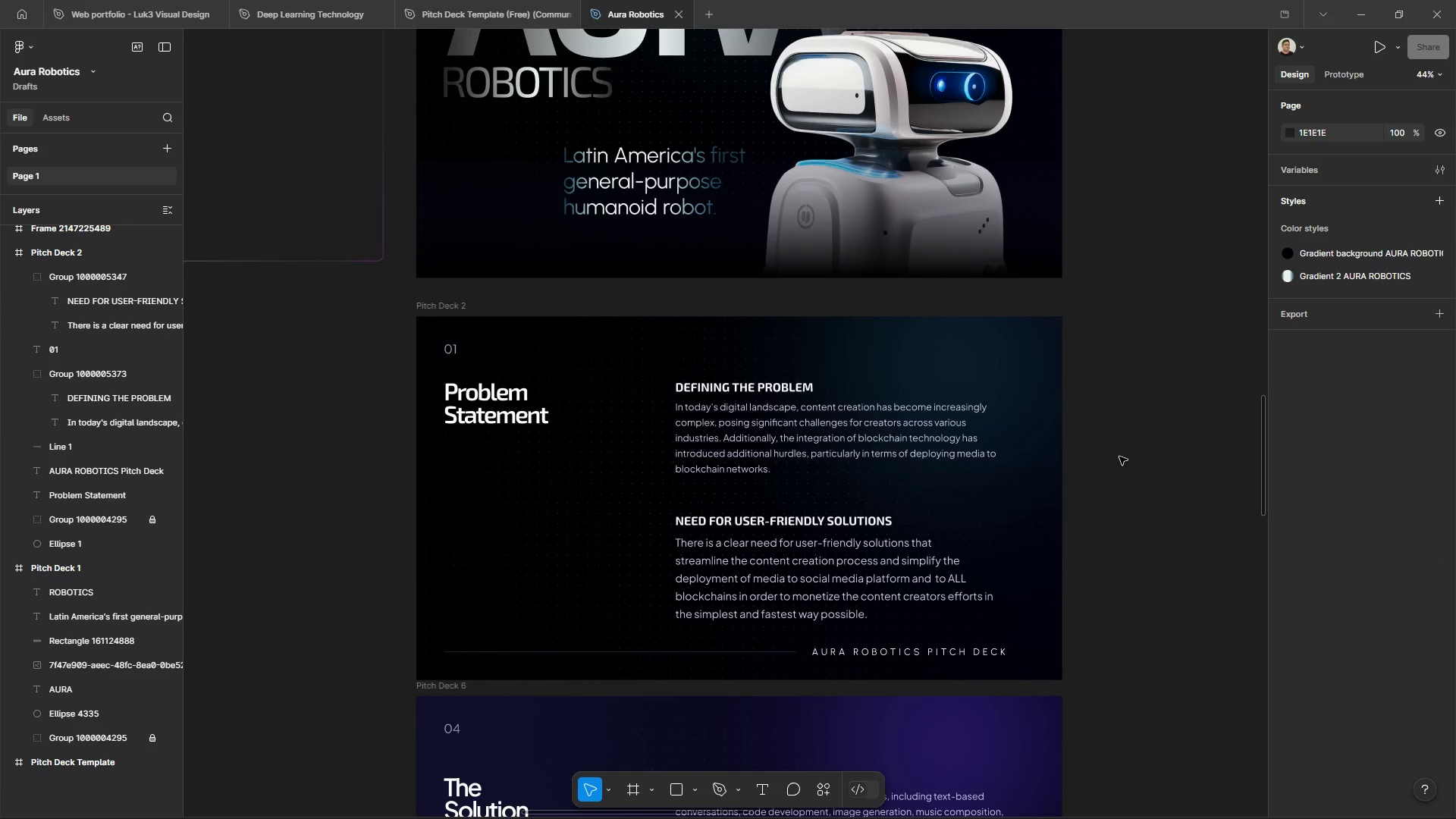 
hold_key(key=ControlLeft, duration=0.45)
hold_key(key=AltLeft, duration=0.47)
scroll: coordinate [650, 510], scroll_direction: up, amount: 2.0
 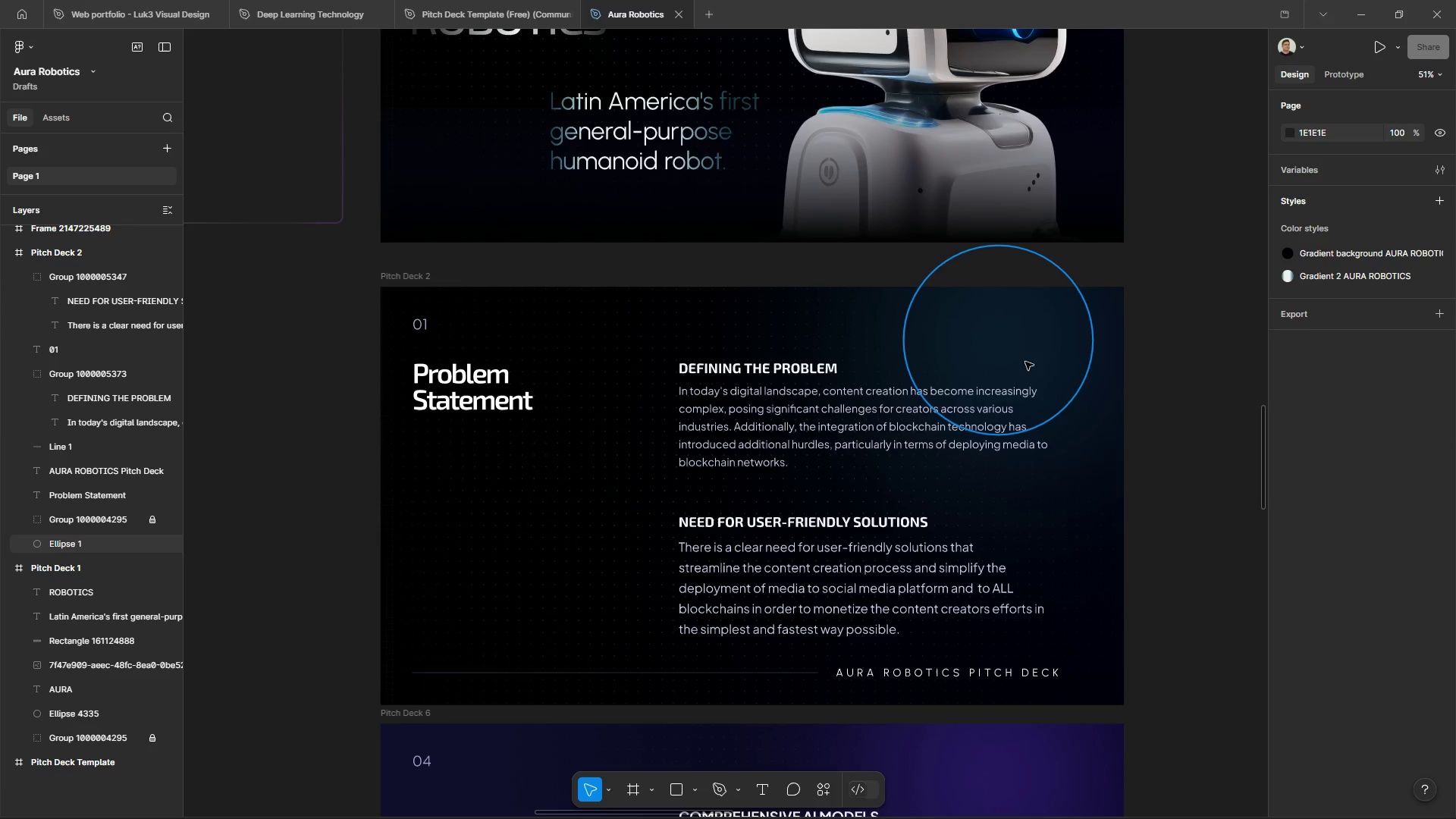 
left_click([1025, 362])
 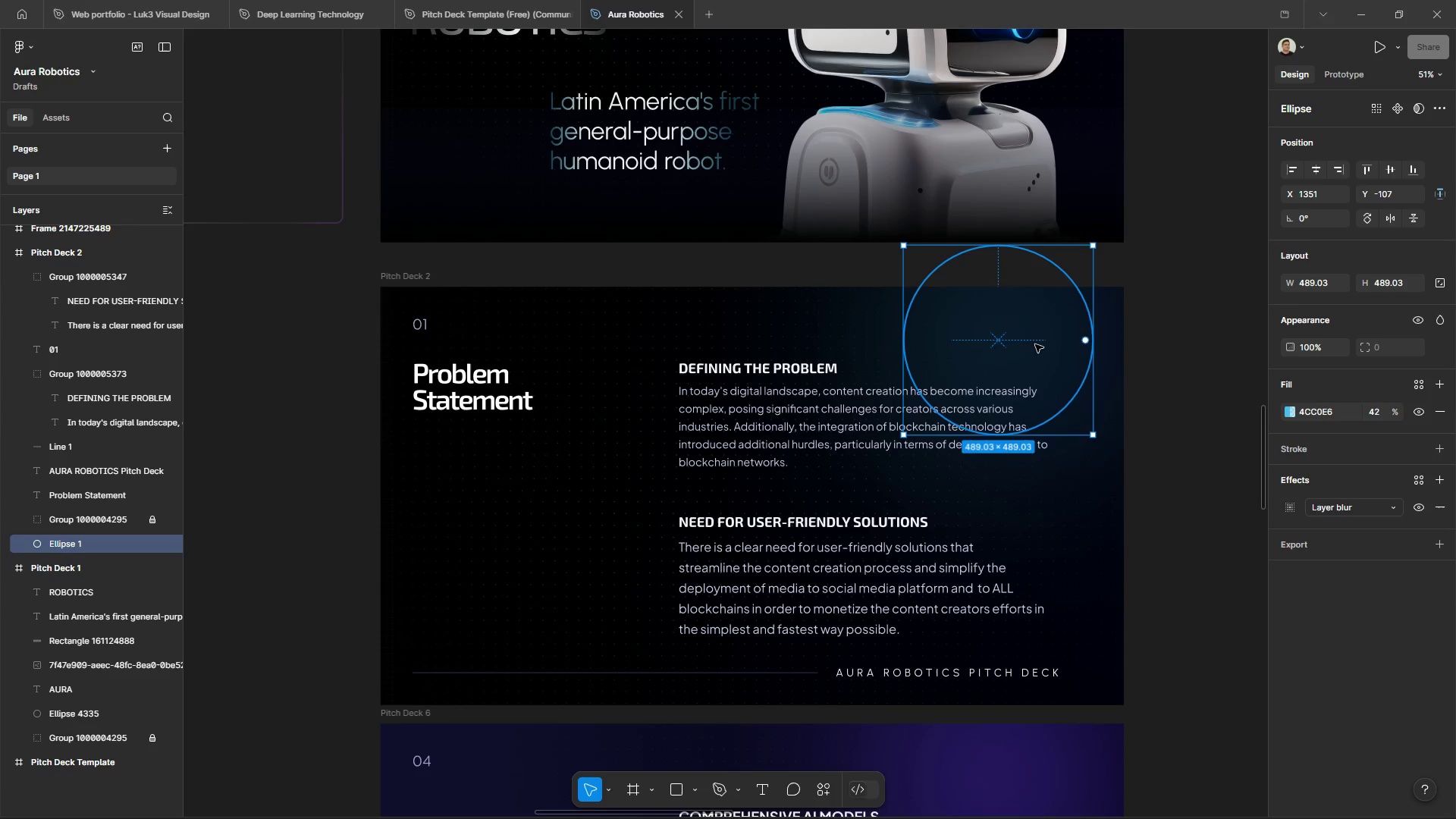 
left_click_drag(start_coordinate=[1035, 344], to_coordinate=[448, 668])
 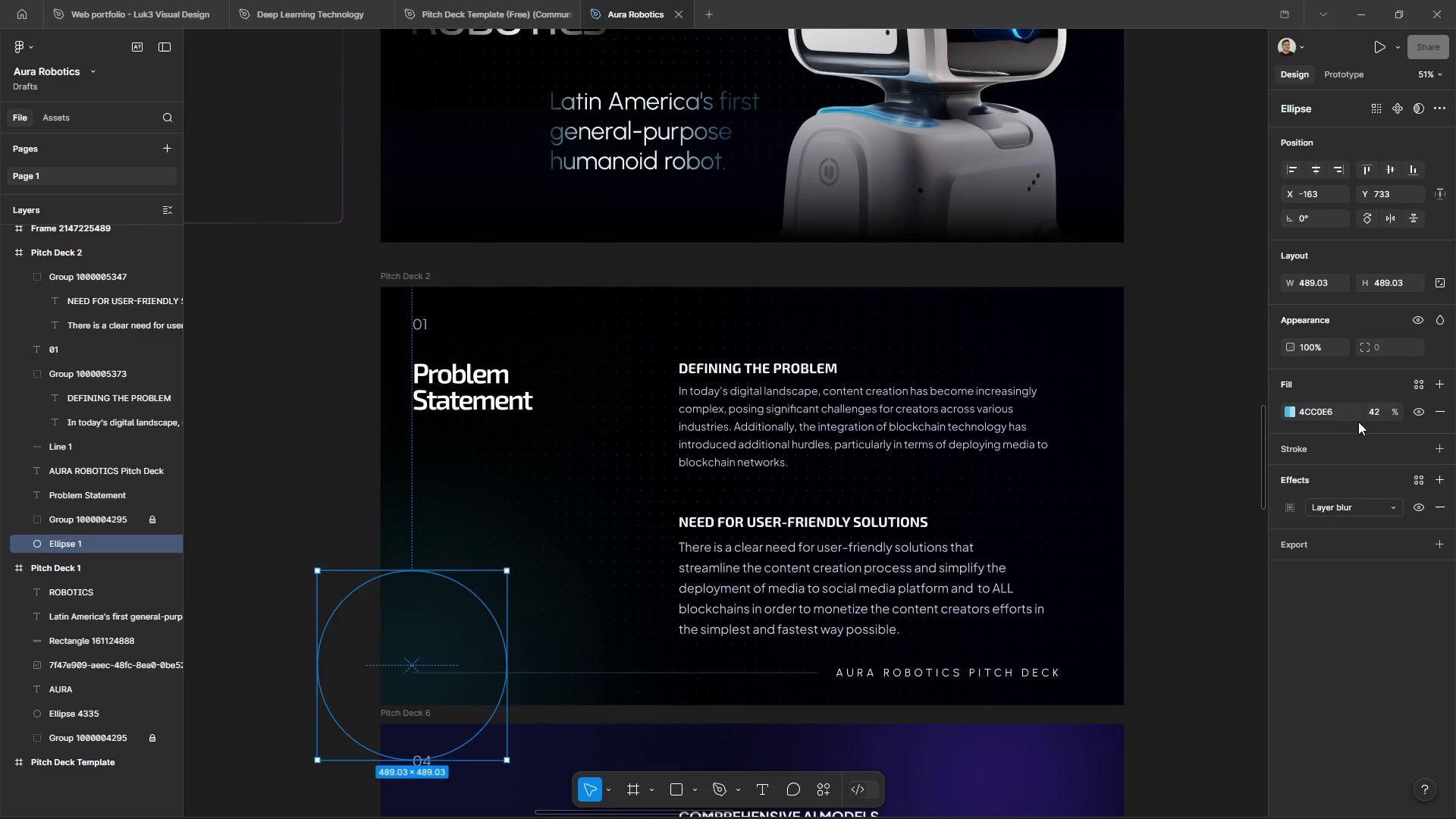 
left_click([1284, 413])
 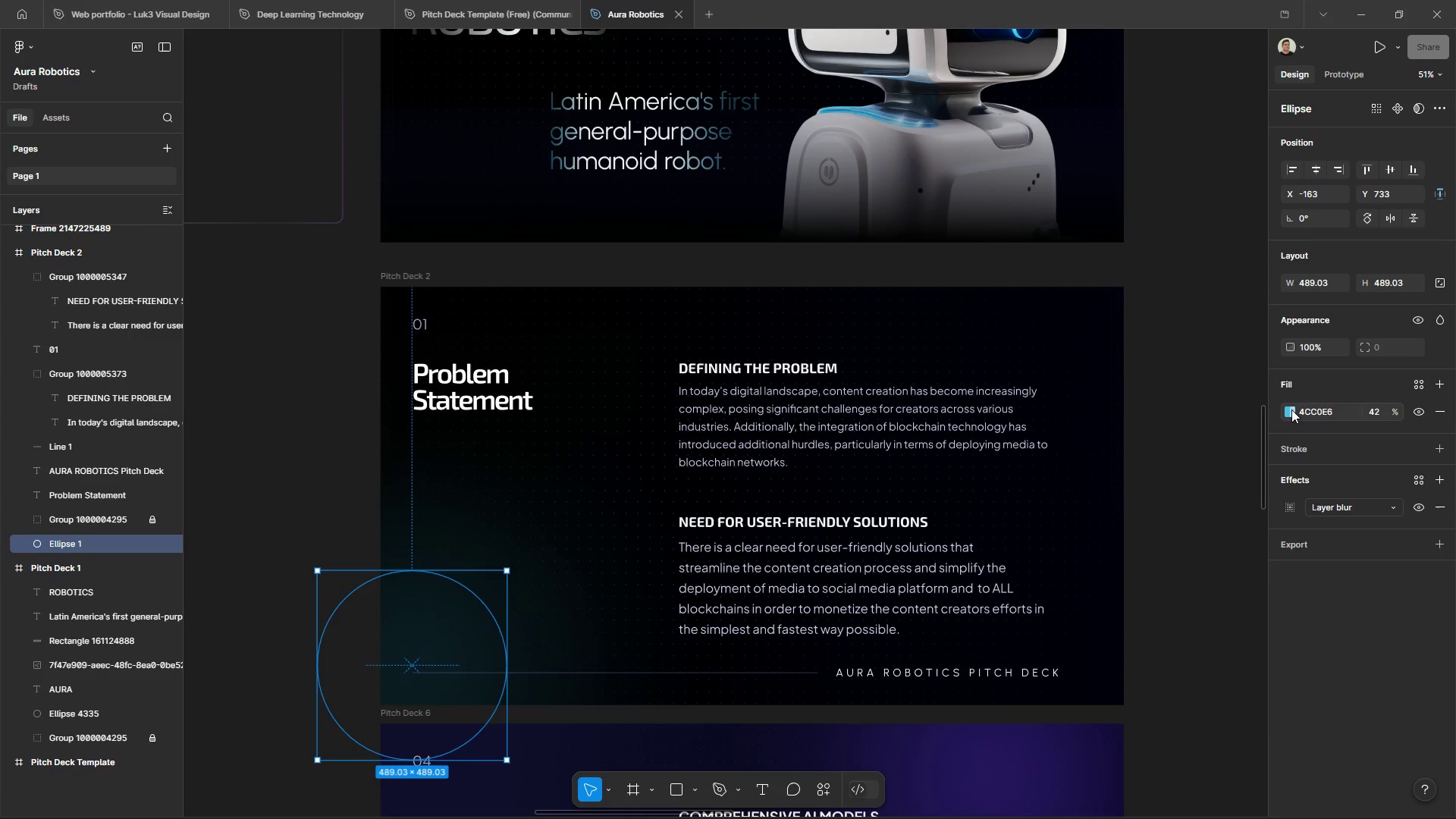 
left_click([1291, 409])
 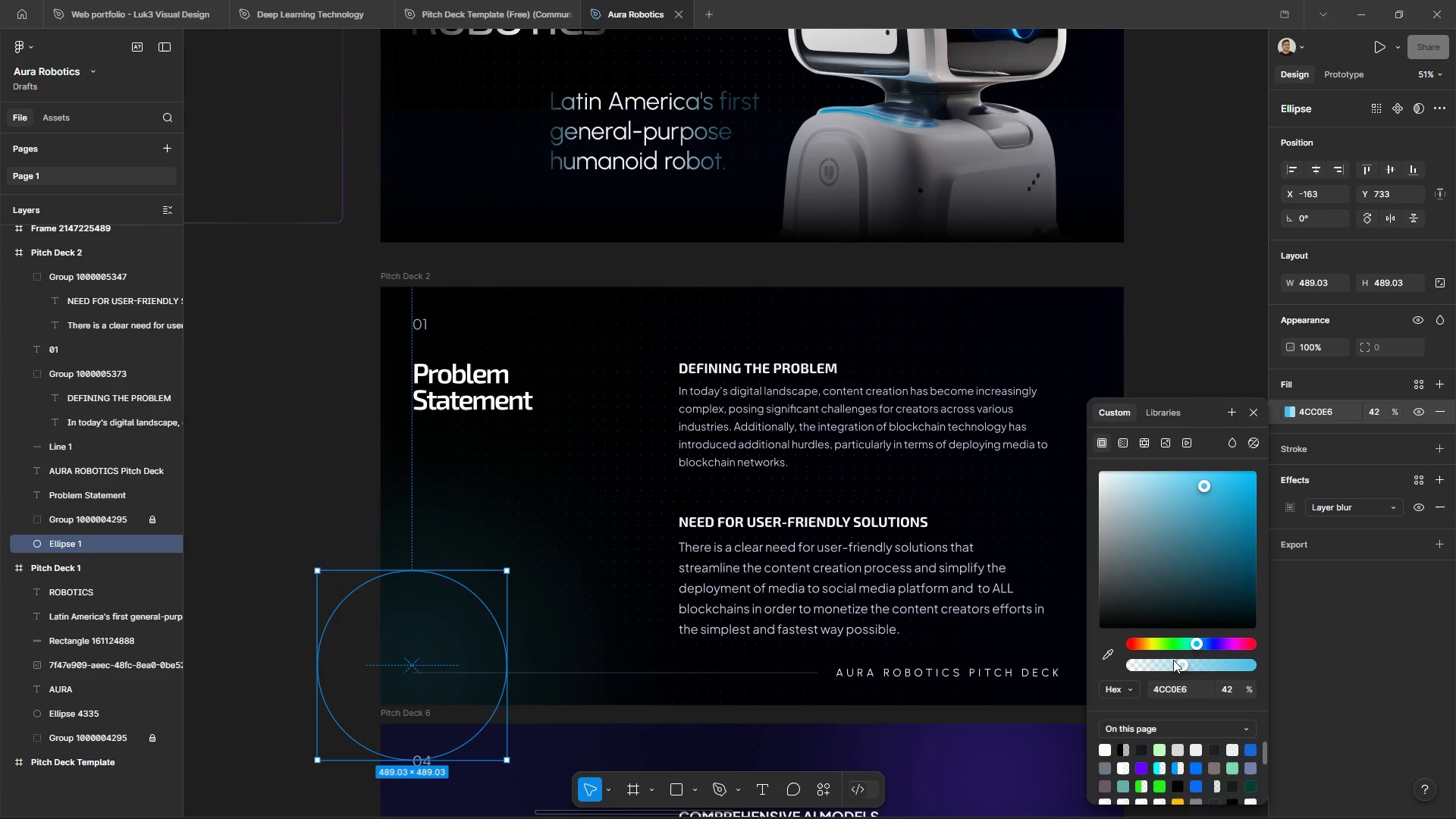 
left_click_drag(start_coordinate=[1175, 664], to_coordinate=[1157, 670])
 